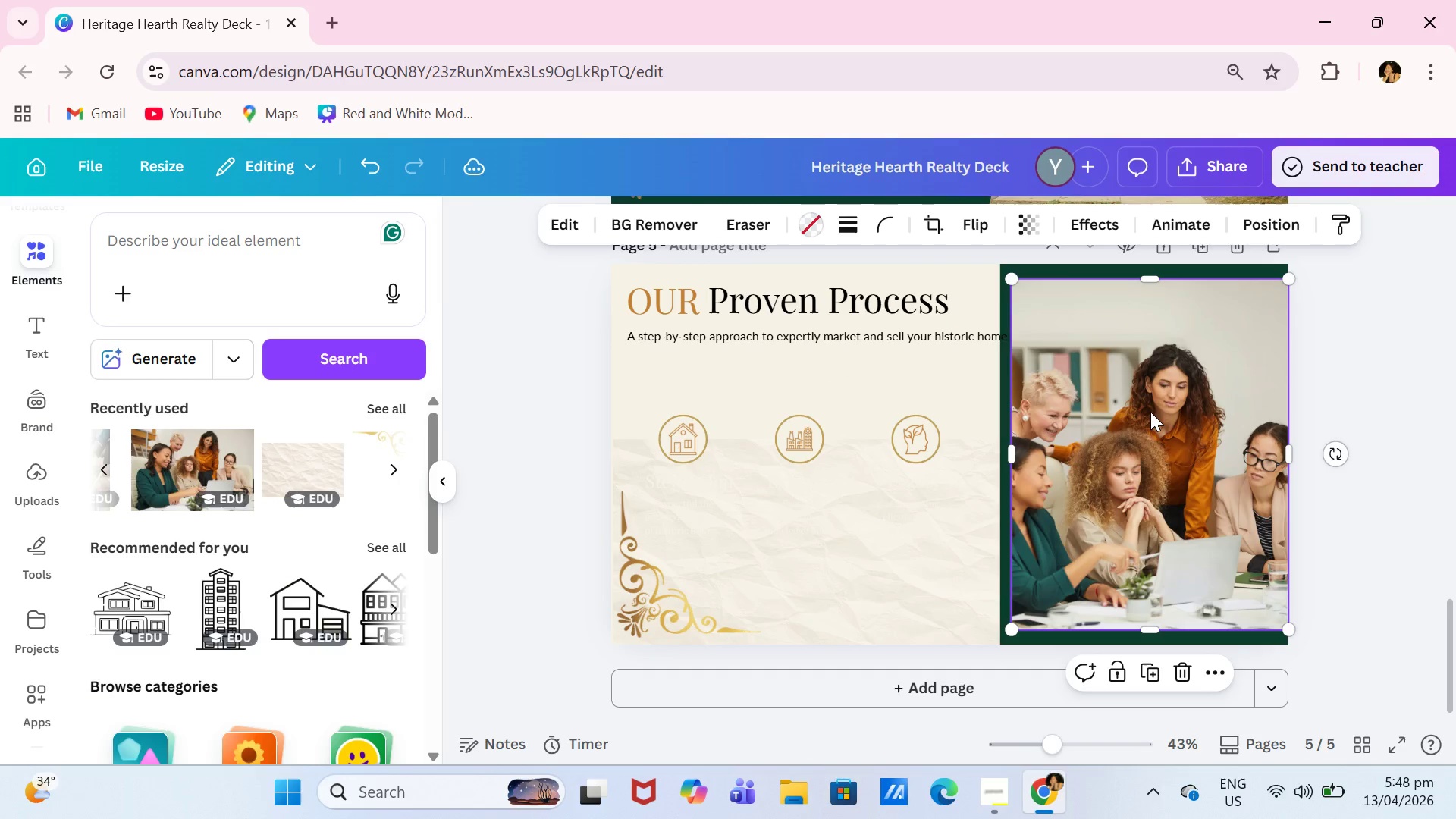 
left_click([1150, 412])
 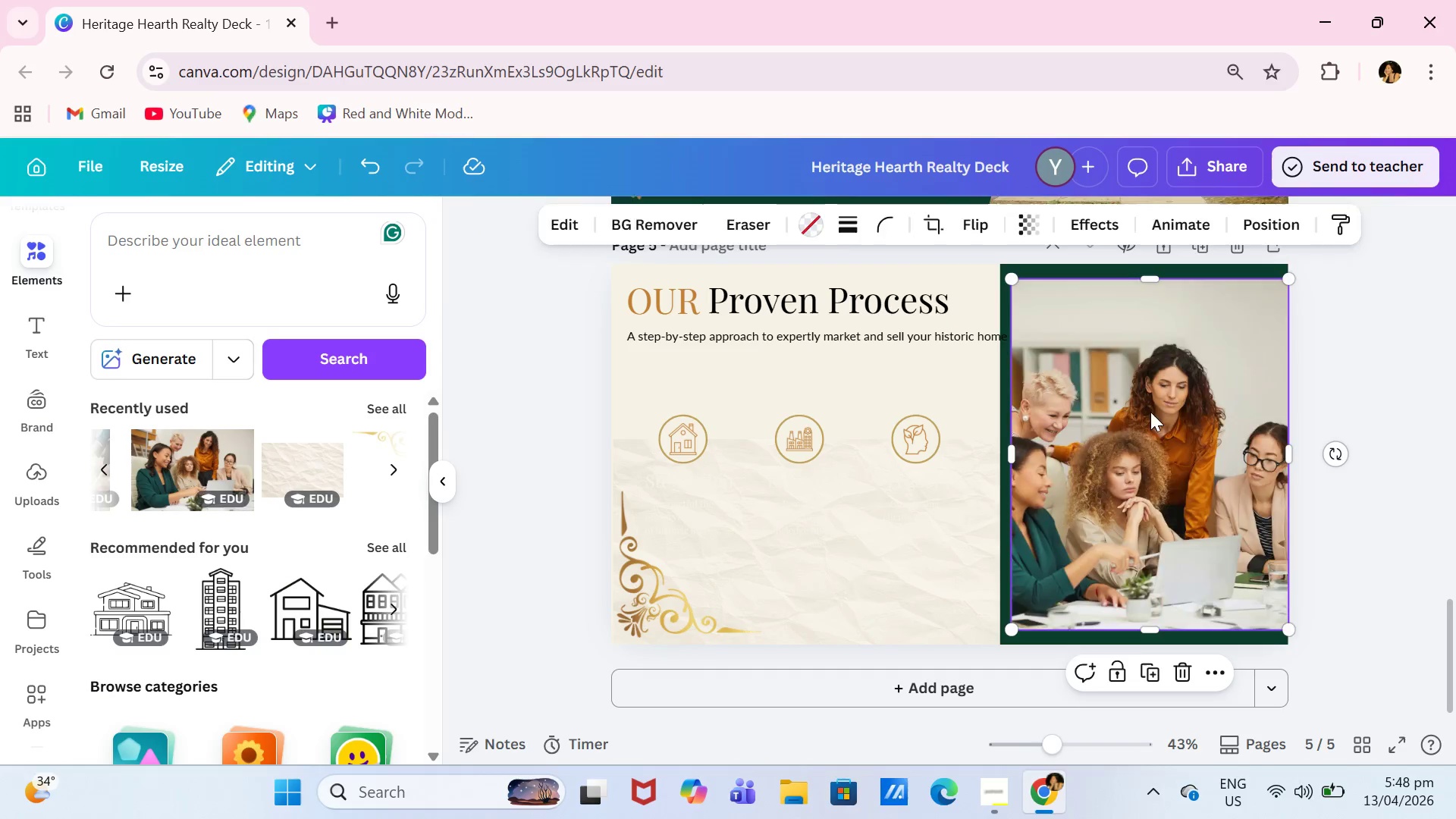 
key(Backspace)
 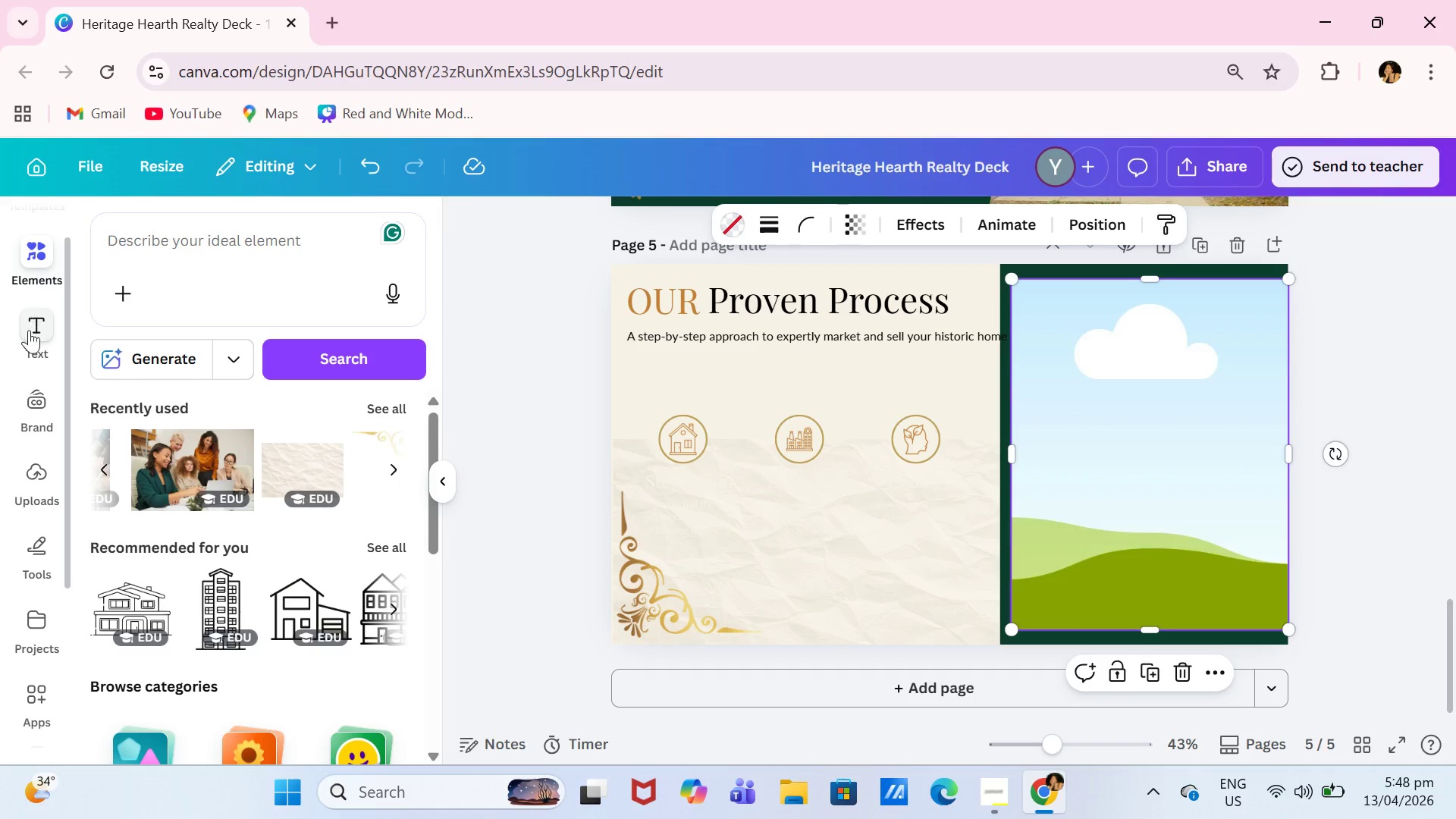 
left_click([154, 254])
 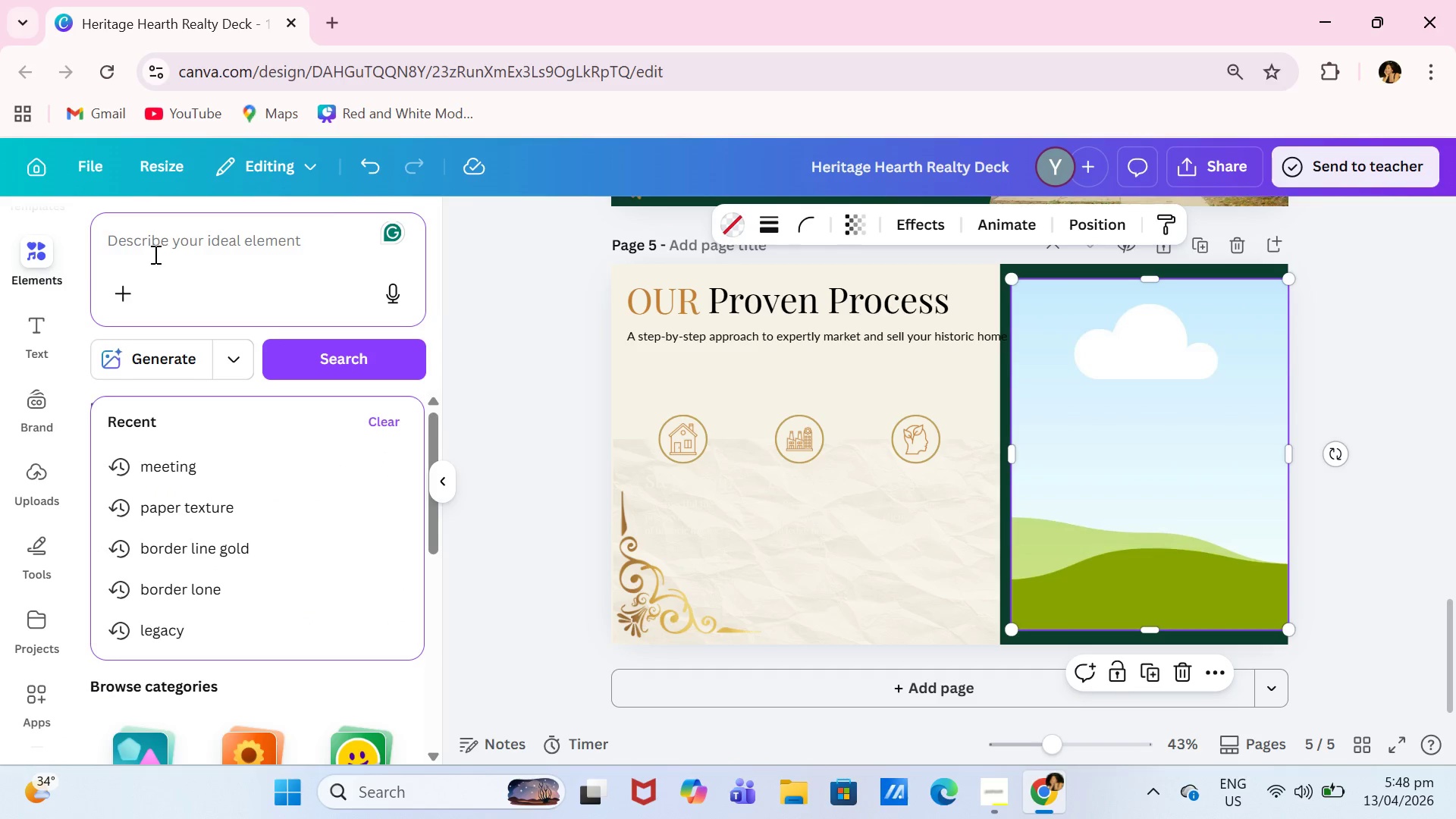 
type(meetings)
 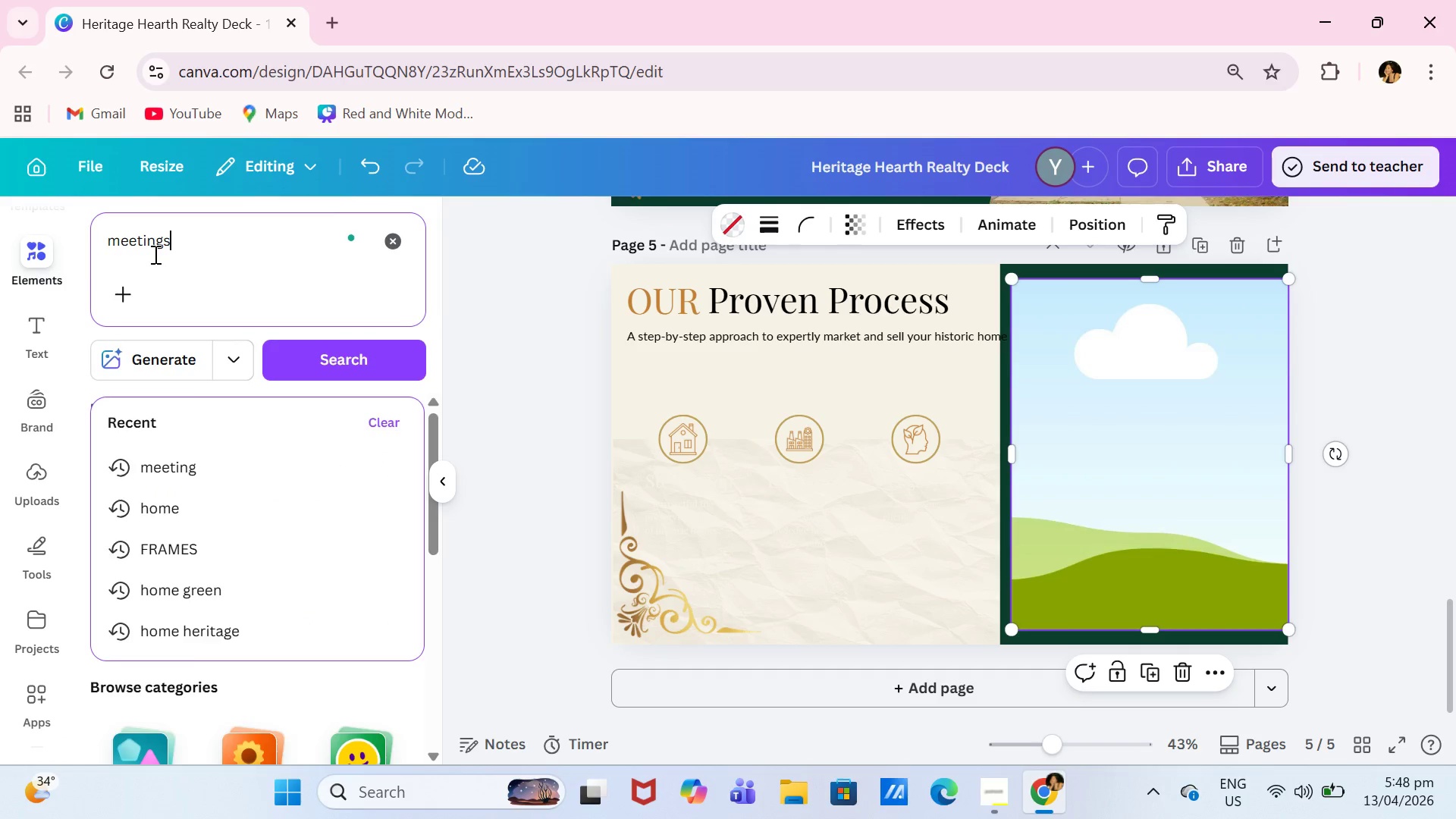 
key(Enter)
 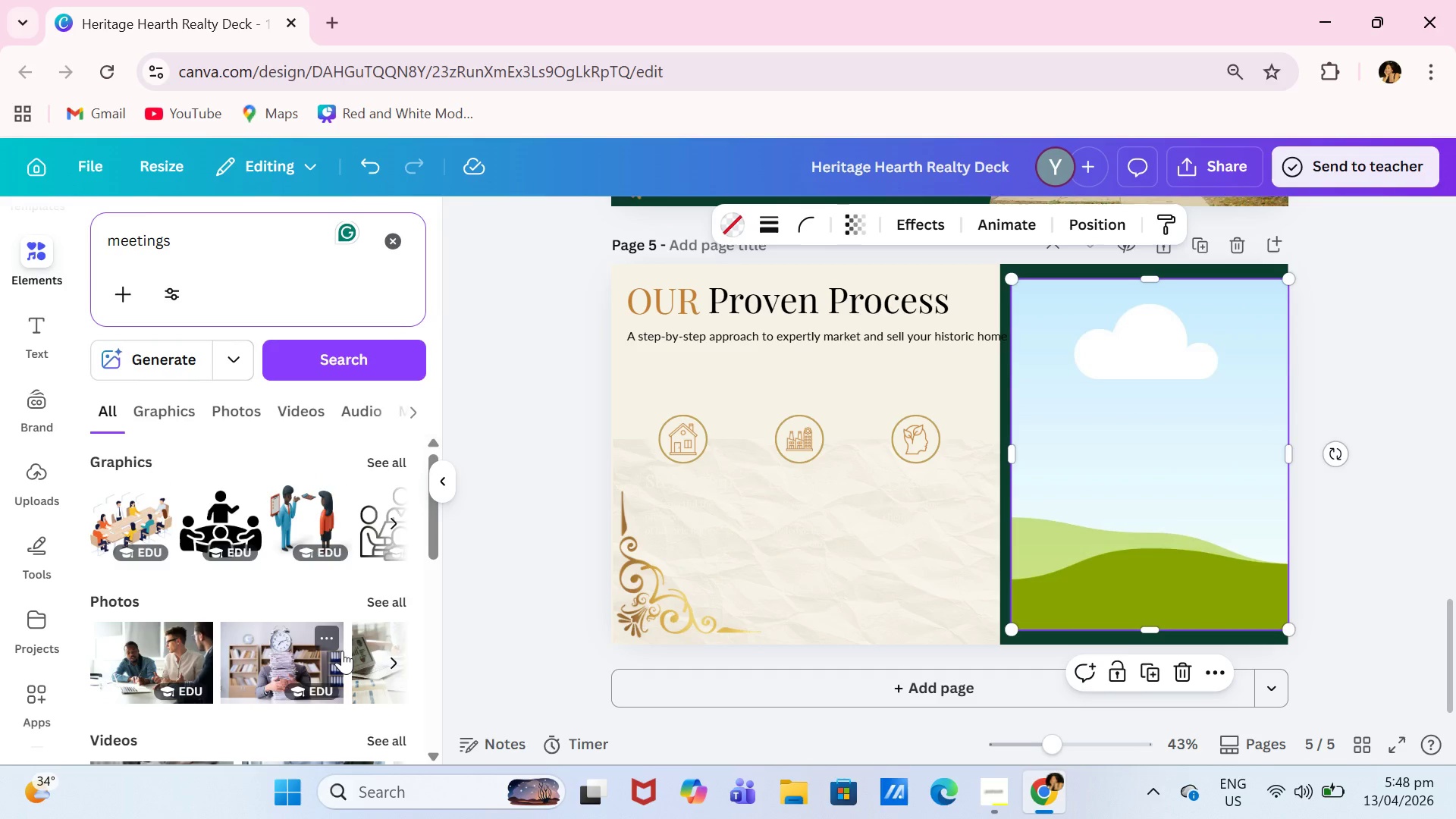 
scroll: coordinate [310, 644], scroll_direction: down, amount: 1.0
 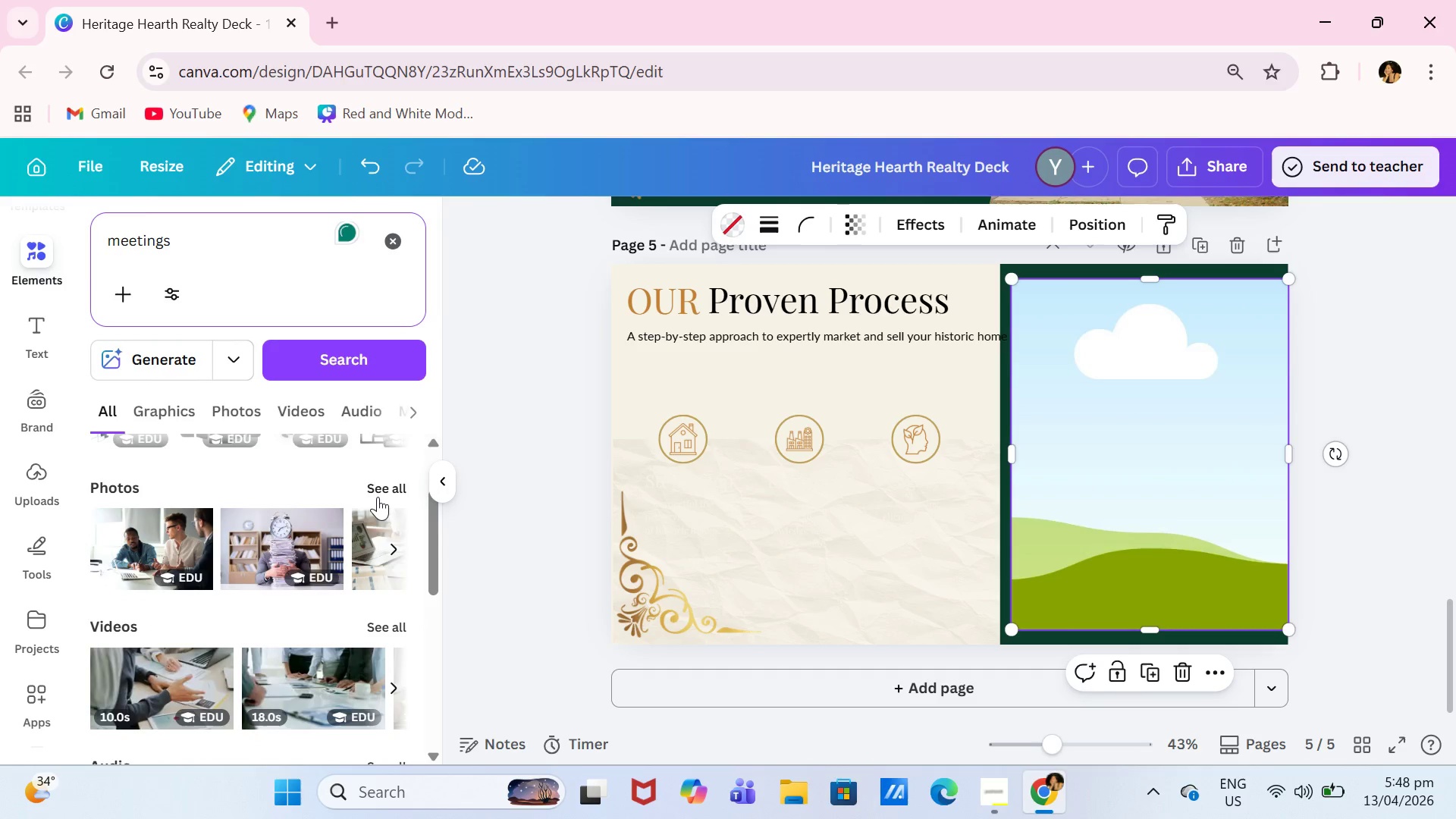 
left_click([379, 494])
 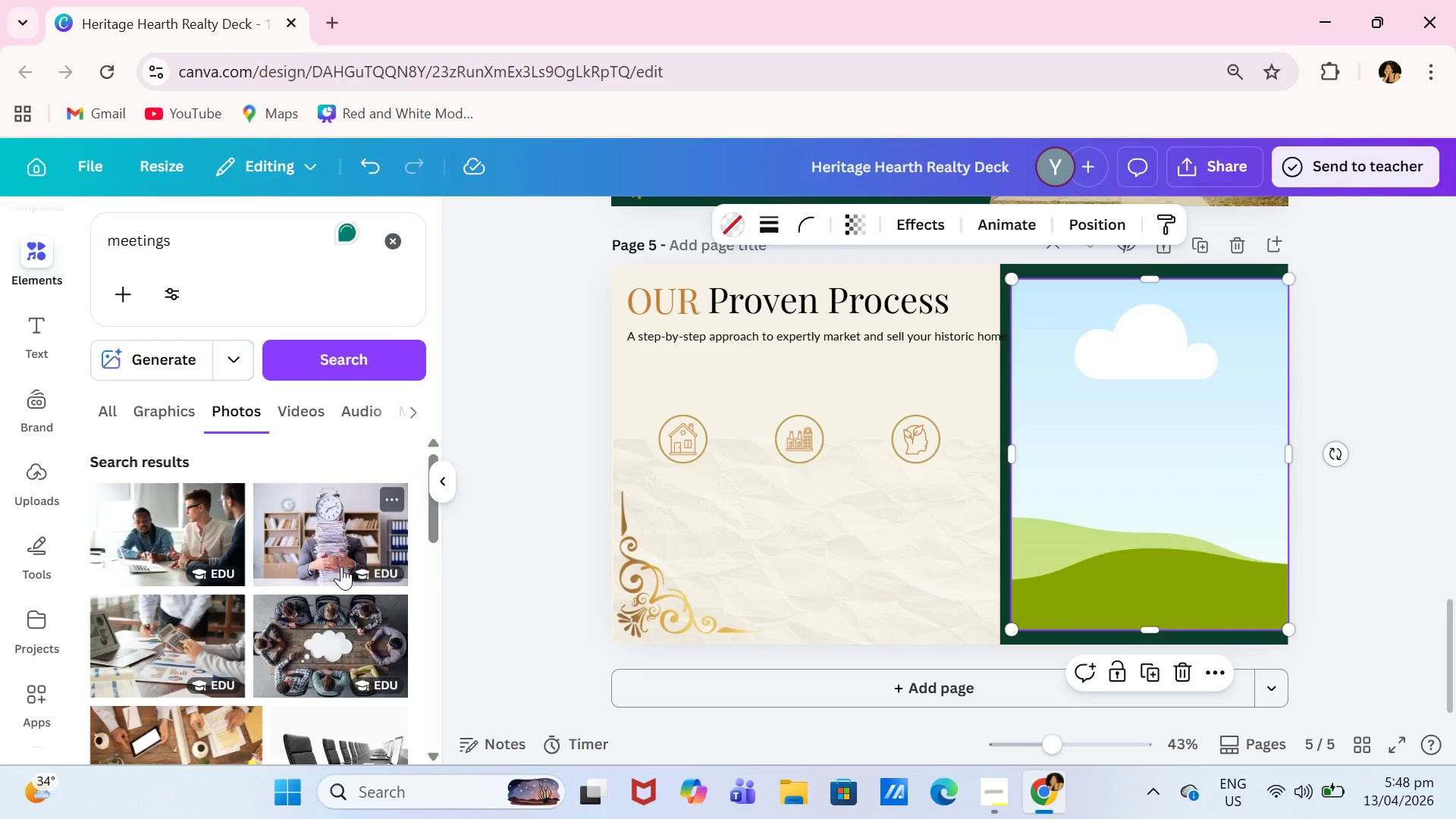 
scroll: coordinate [341, 568], scroll_direction: down, amount: 5.0
 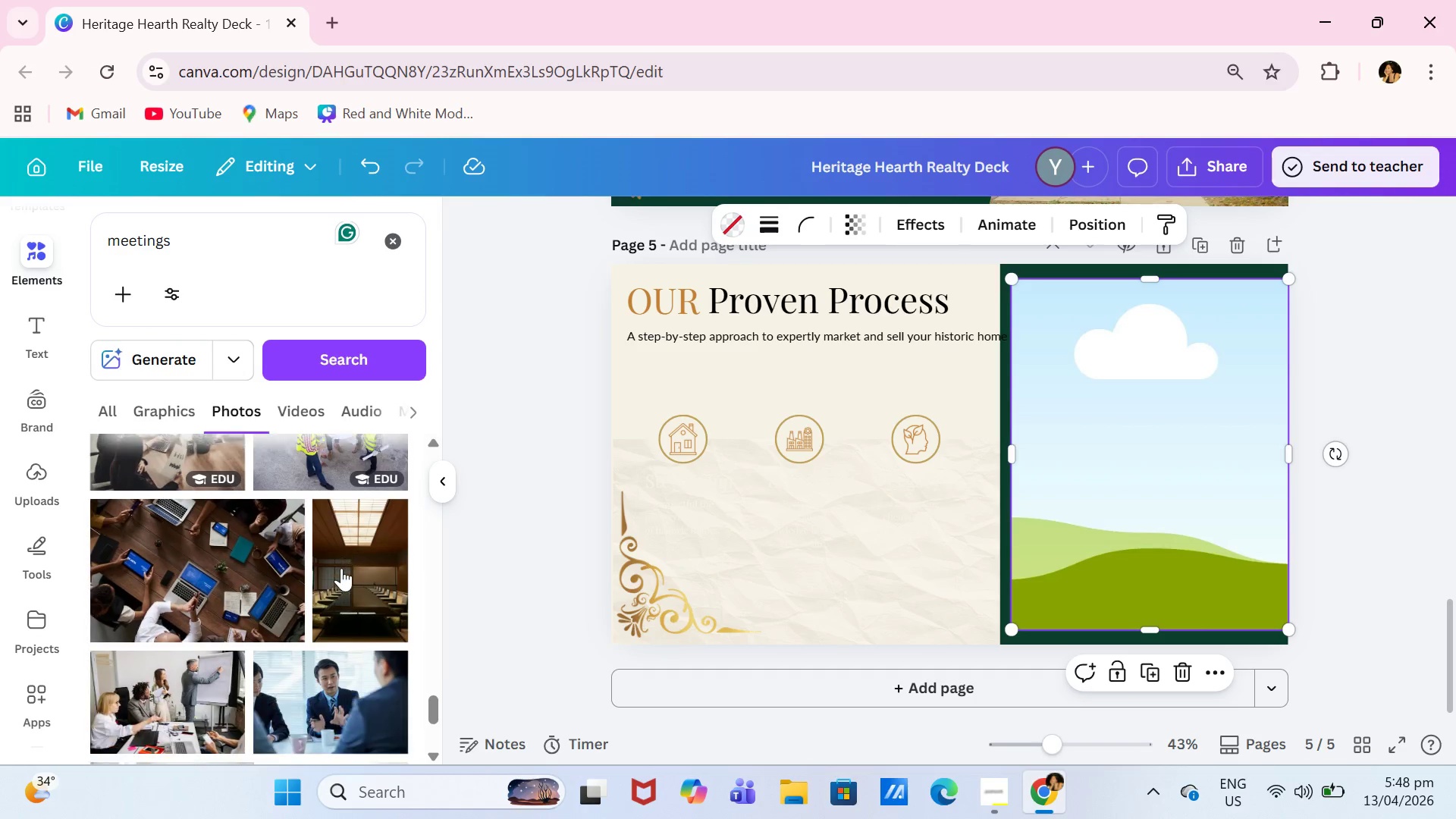 
scroll: coordinate [341, 567], scroll_direction: up, amount: 3.0
 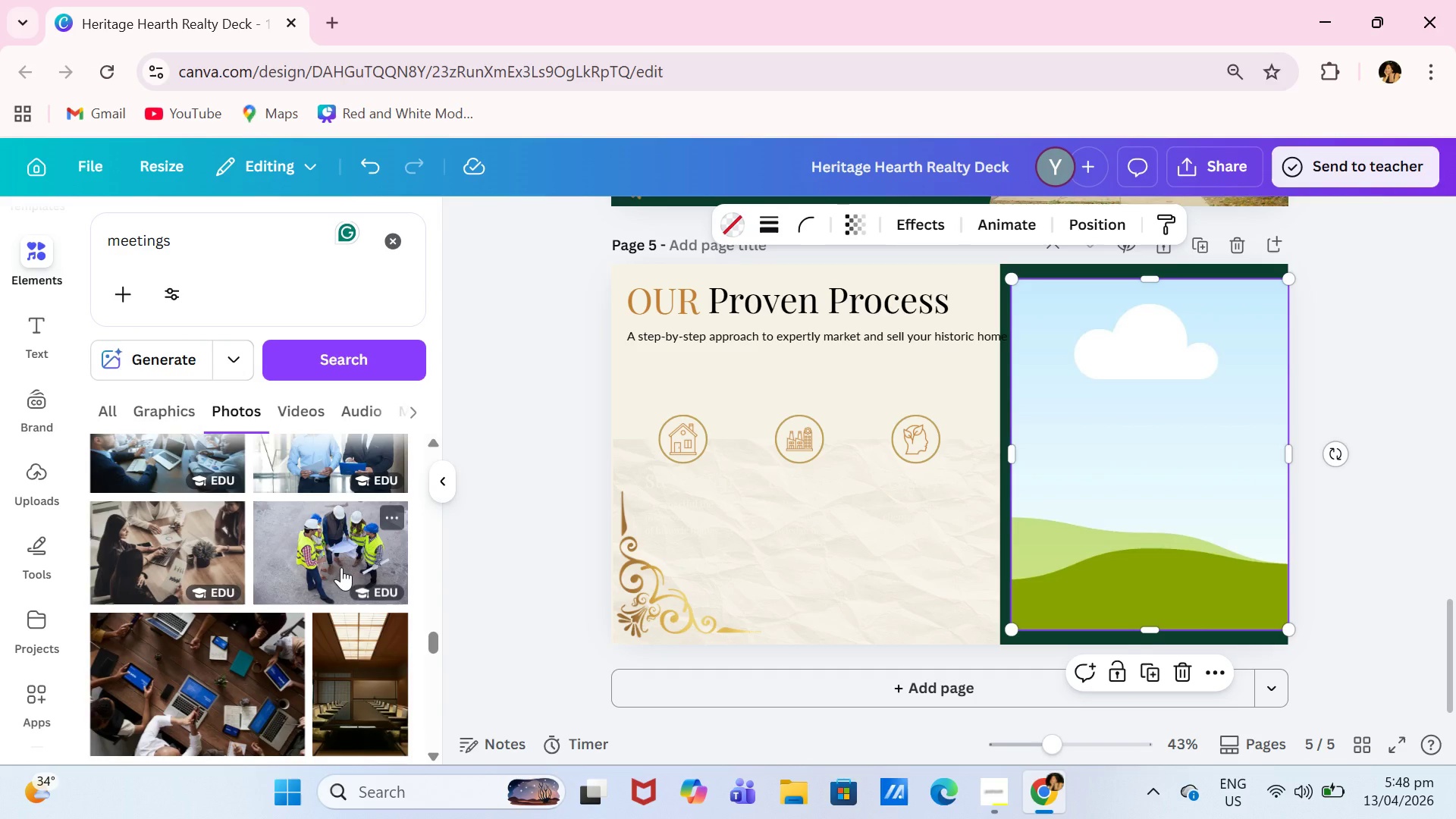 
scroll: coordinate [341, 567], scroll_direction: down, amount: 5.0
 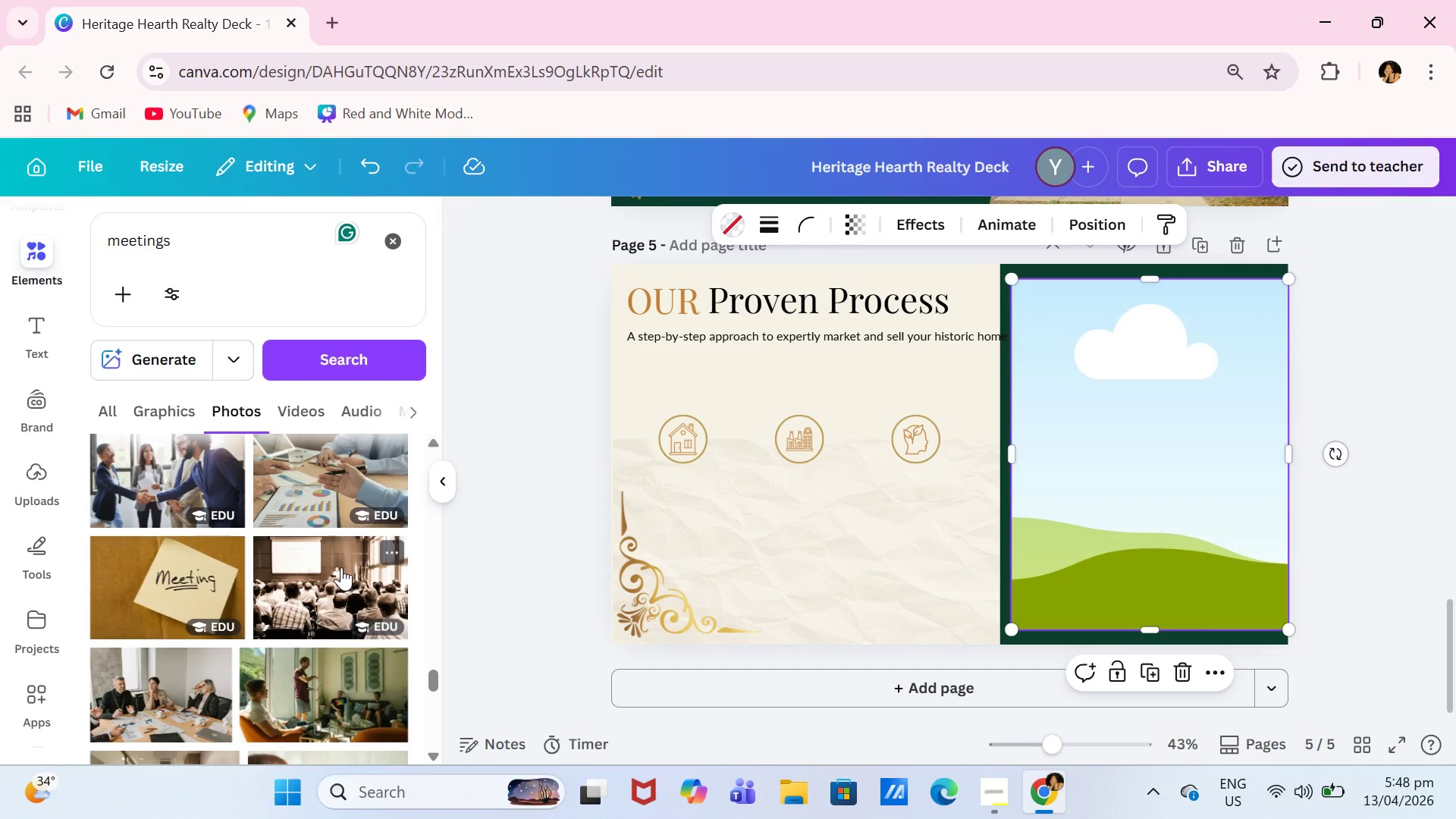 
scroll: coordinate [341, 567], scroll_direction: up, amount: 1.0
 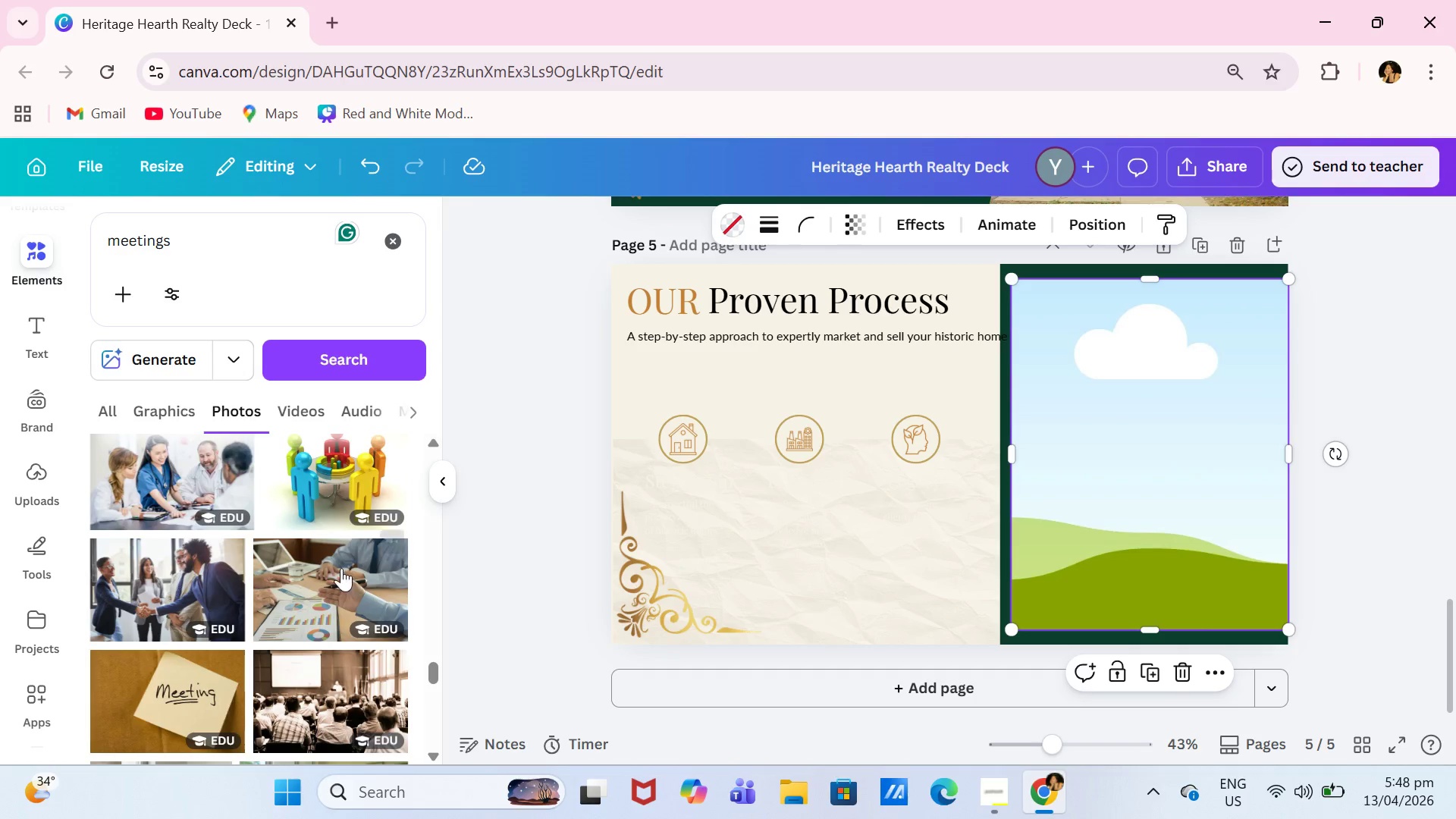 
scroll: coordinate [340, 626], scroll_direction: down, amount: 11.0
 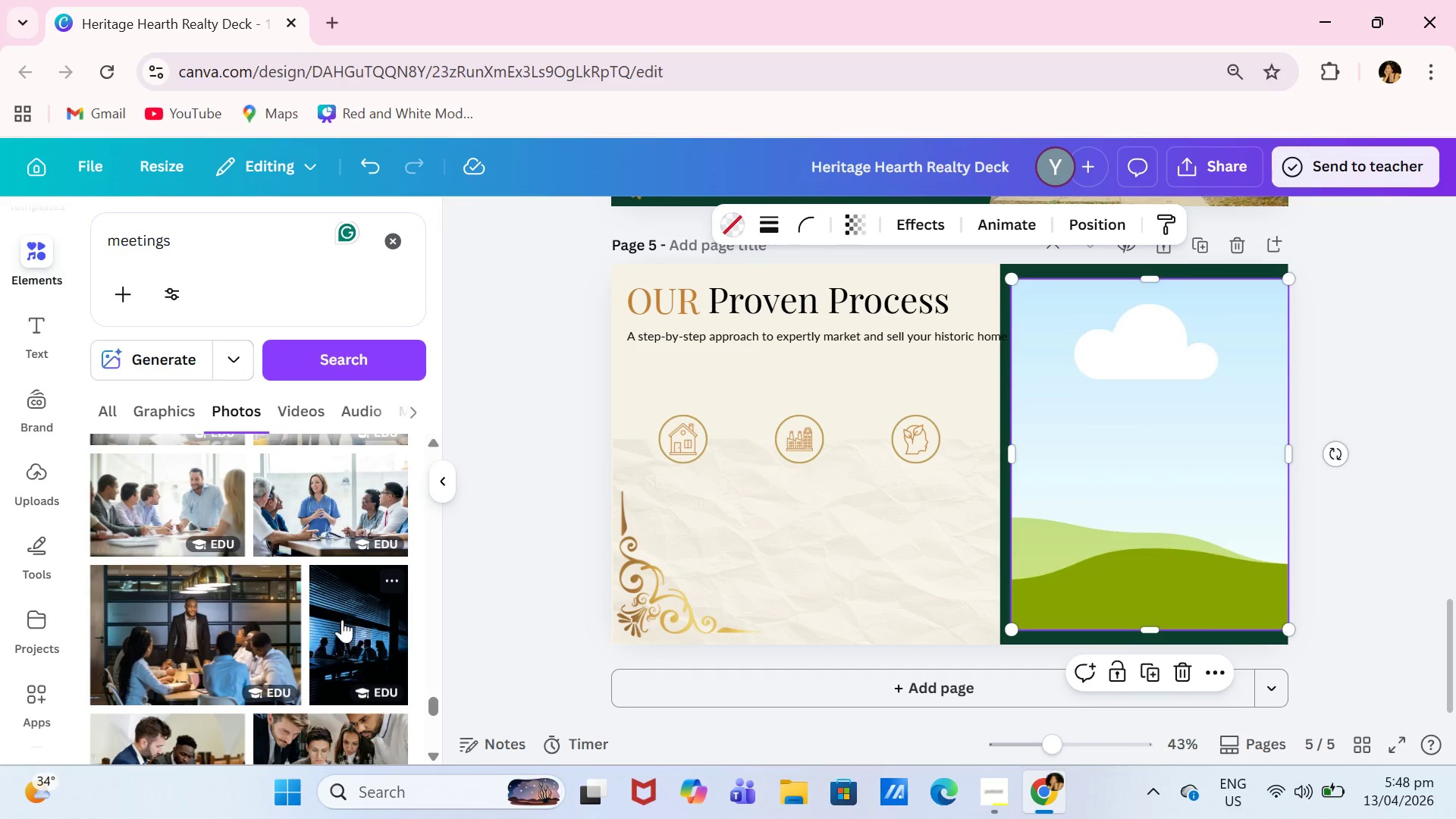 
scroll: coordinate [350, 654], scroll_direction: down, amount: 12.0
 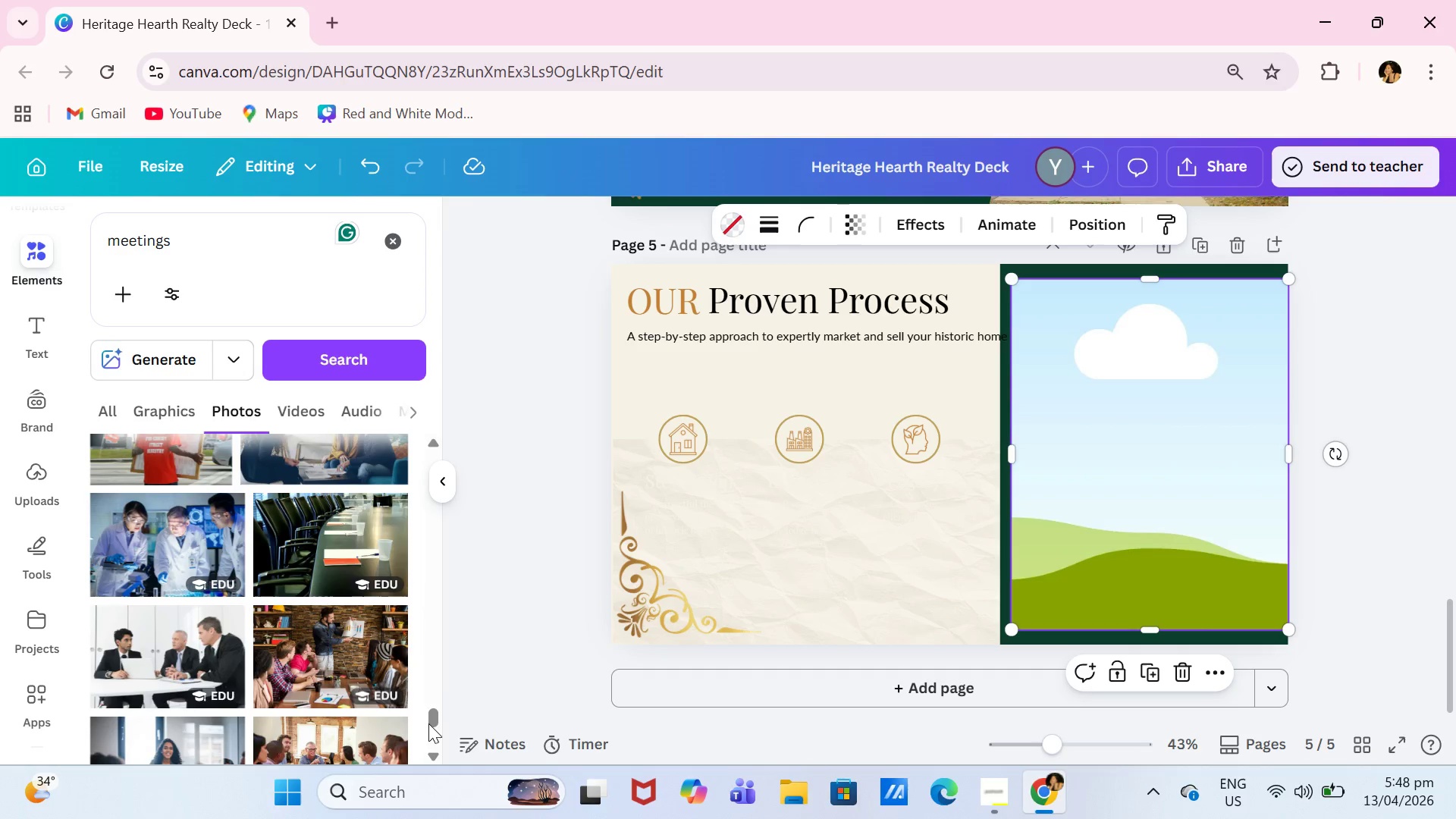 
left_click_drag(start_coordinate=[428, 712], to_coordinate=[470, 433])
 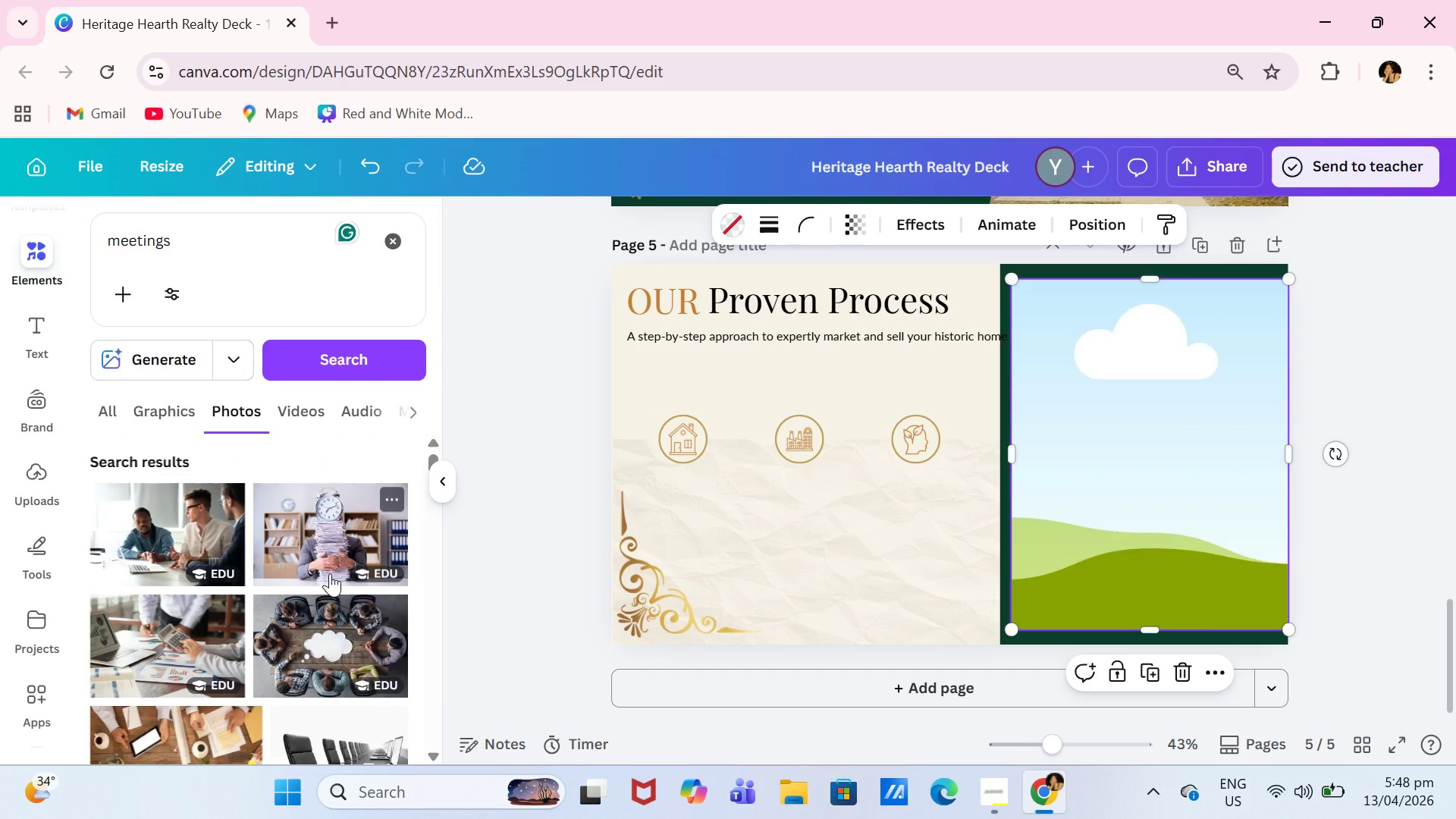 
scroll: coordinate [330, 573], scroll_direction: down, amount: 2.0
 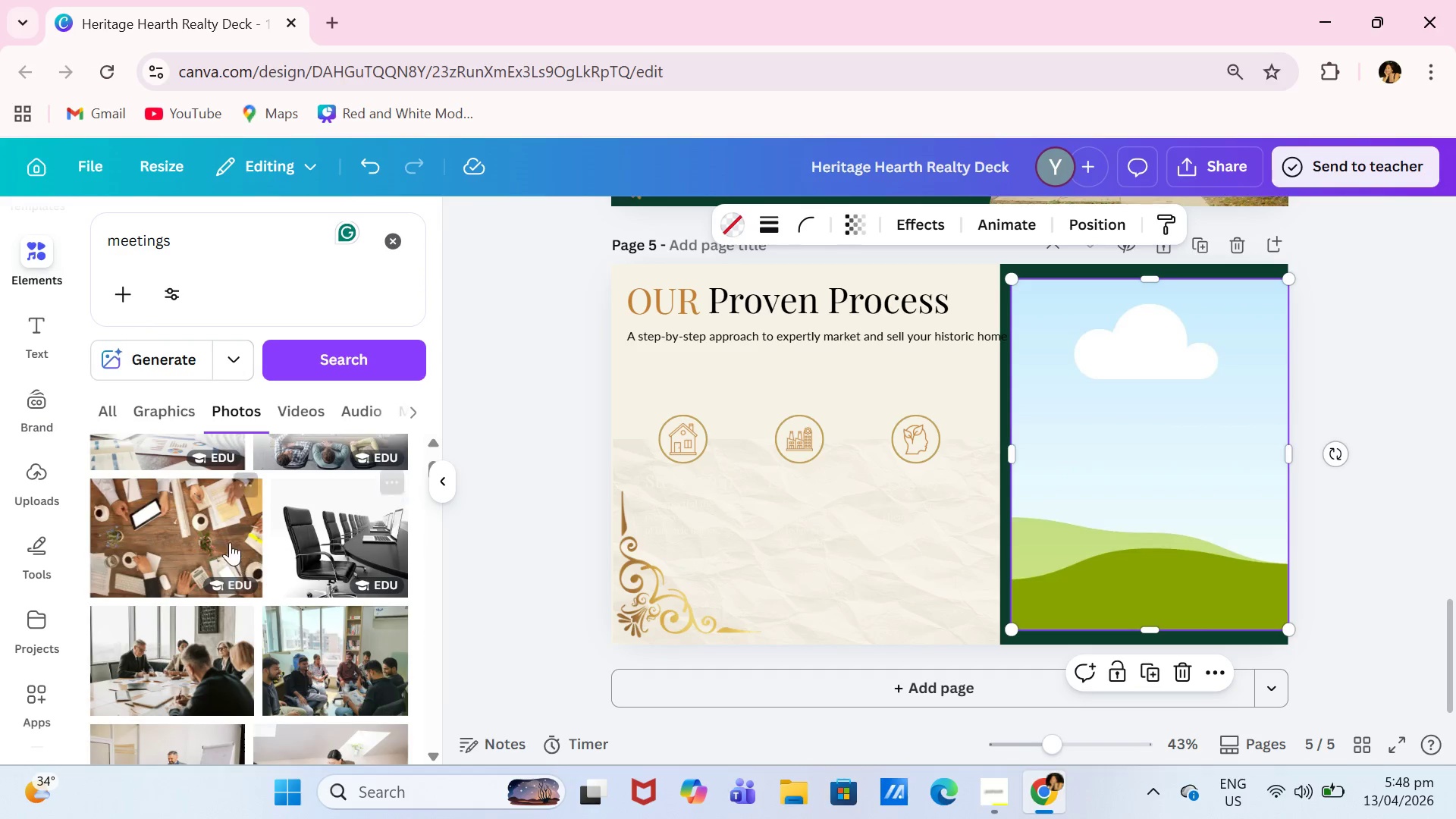 
left_click([230, 542])
 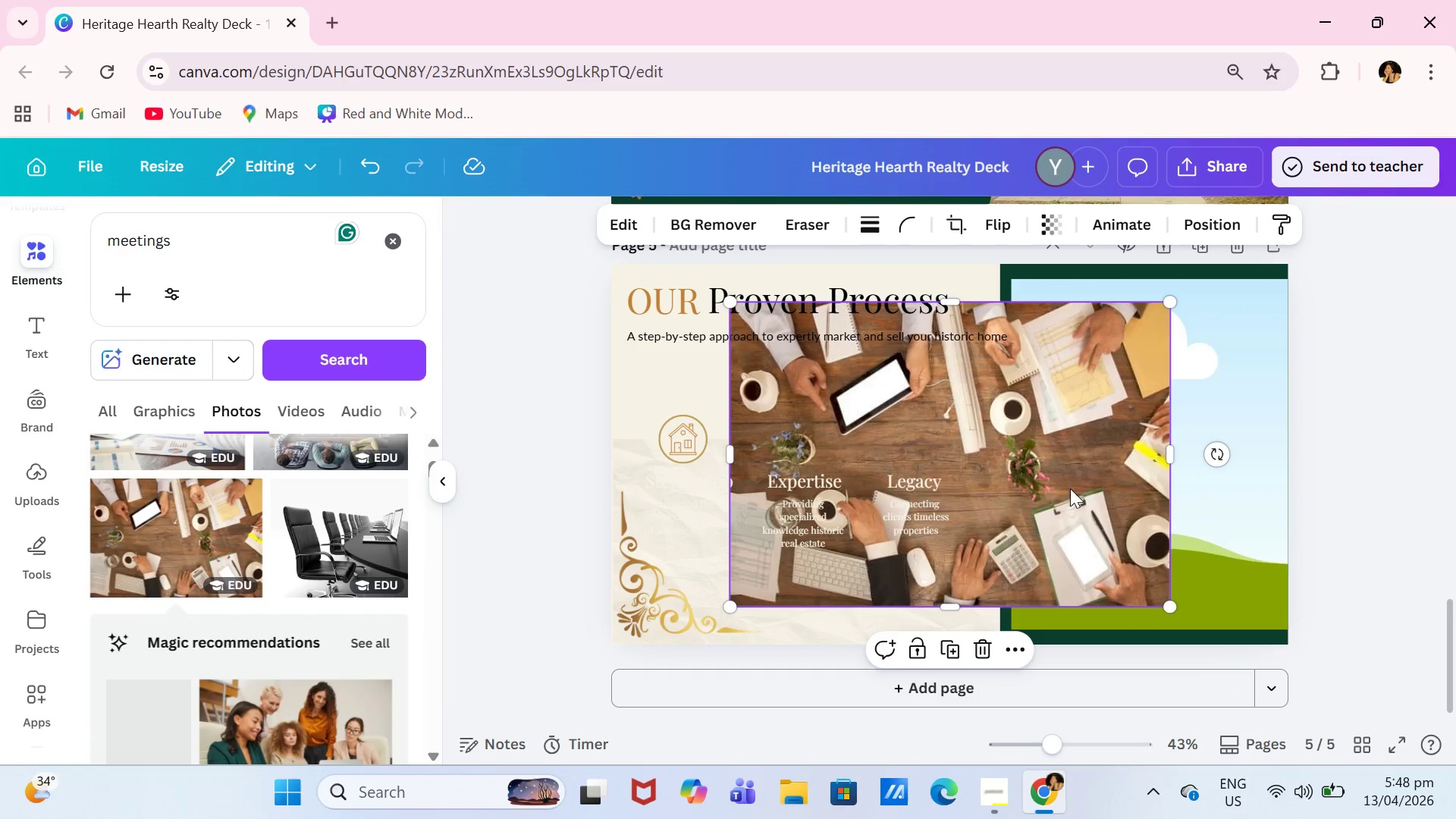 
left_click_drag(start_coordinate=[1080, 480], to_coordinate=[1222, 445])
 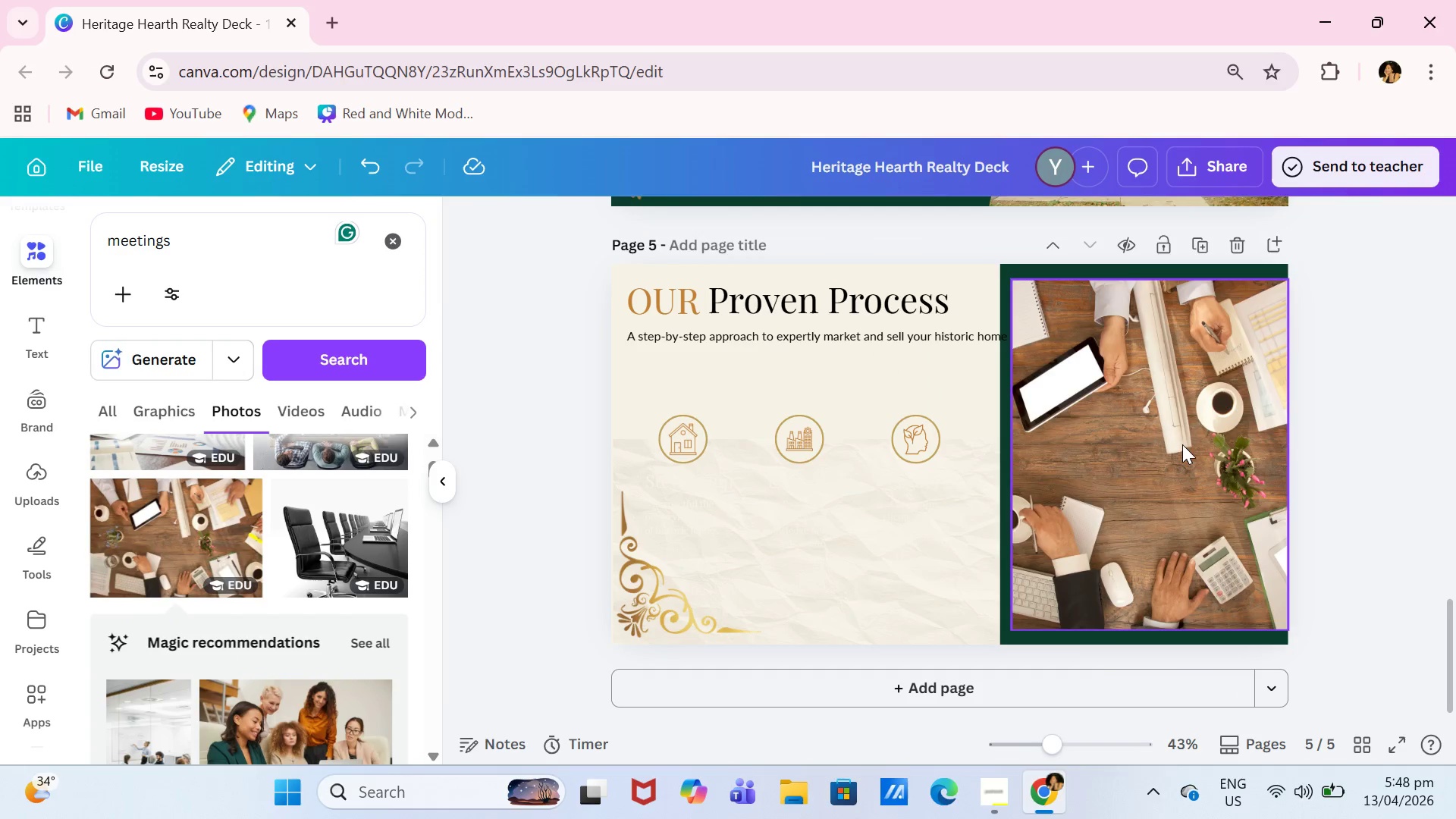 
left_click([1182, 444])
 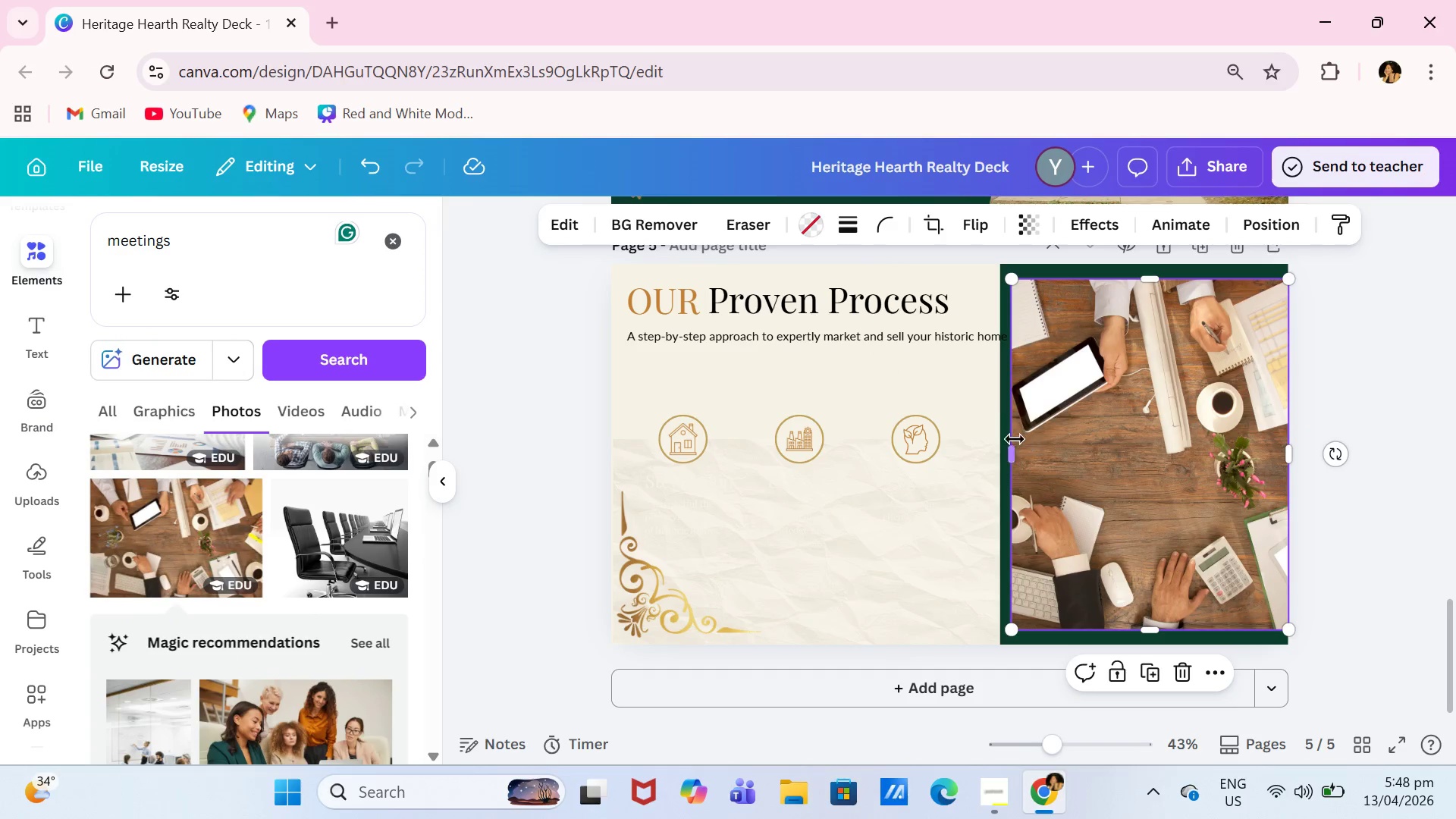 
left_click_drag(start_coordinate=[1021, 446], to_coordinate=[1027, 447])
 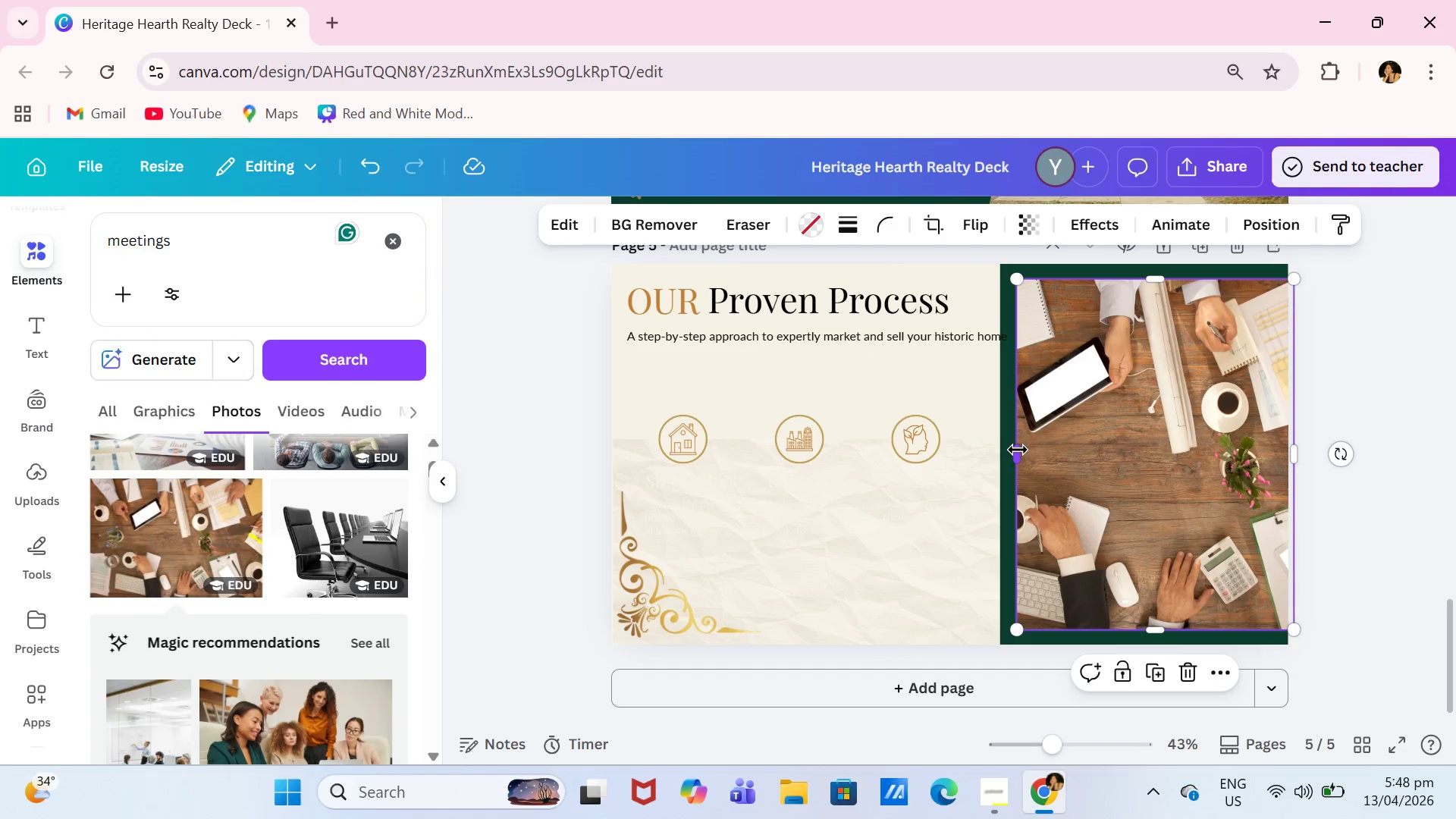 
left_click_drag(start_coordinate=[1018, 450], to_coordinate=[1041, 453])
 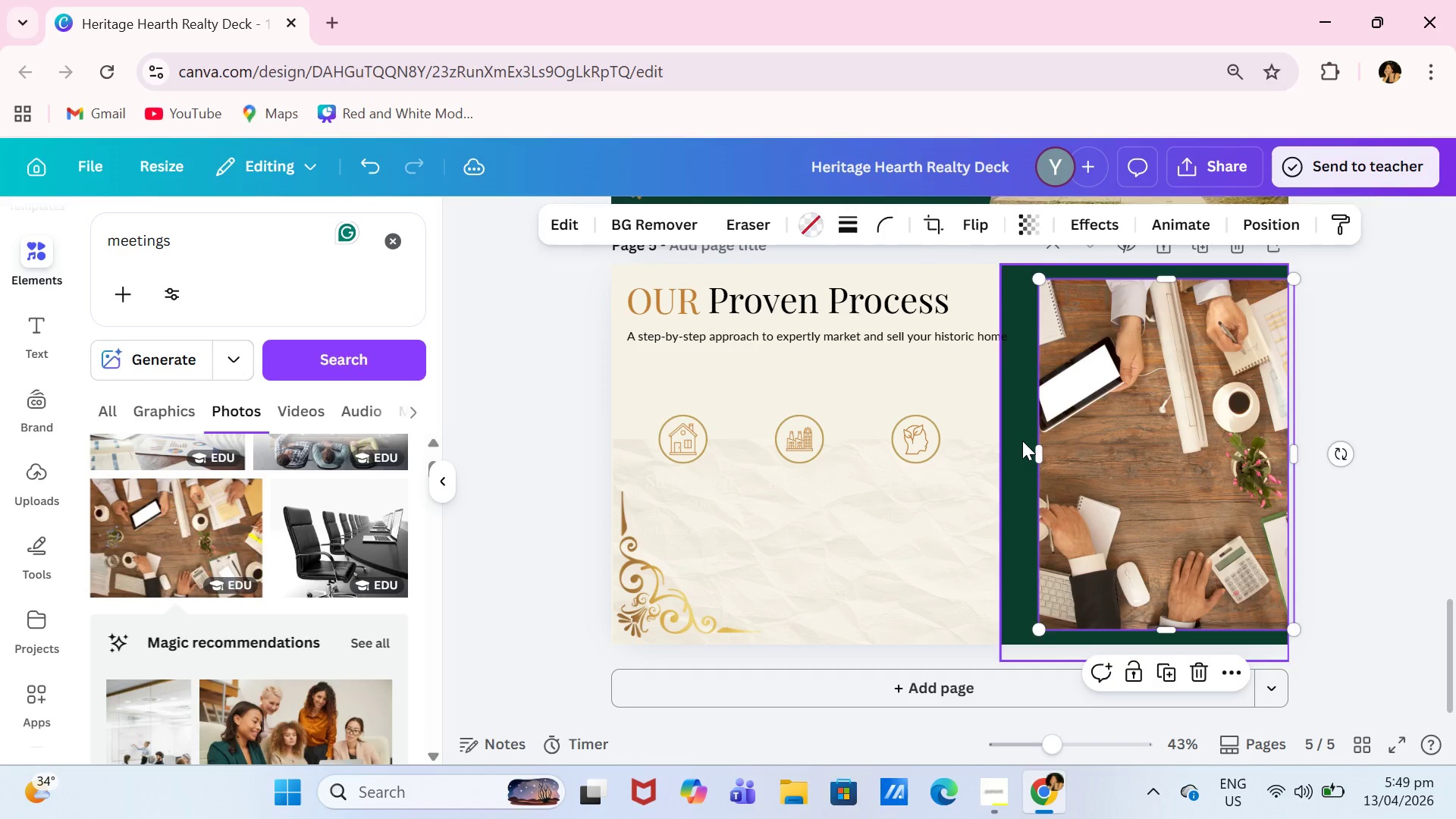 
left_click([1023, 437])
 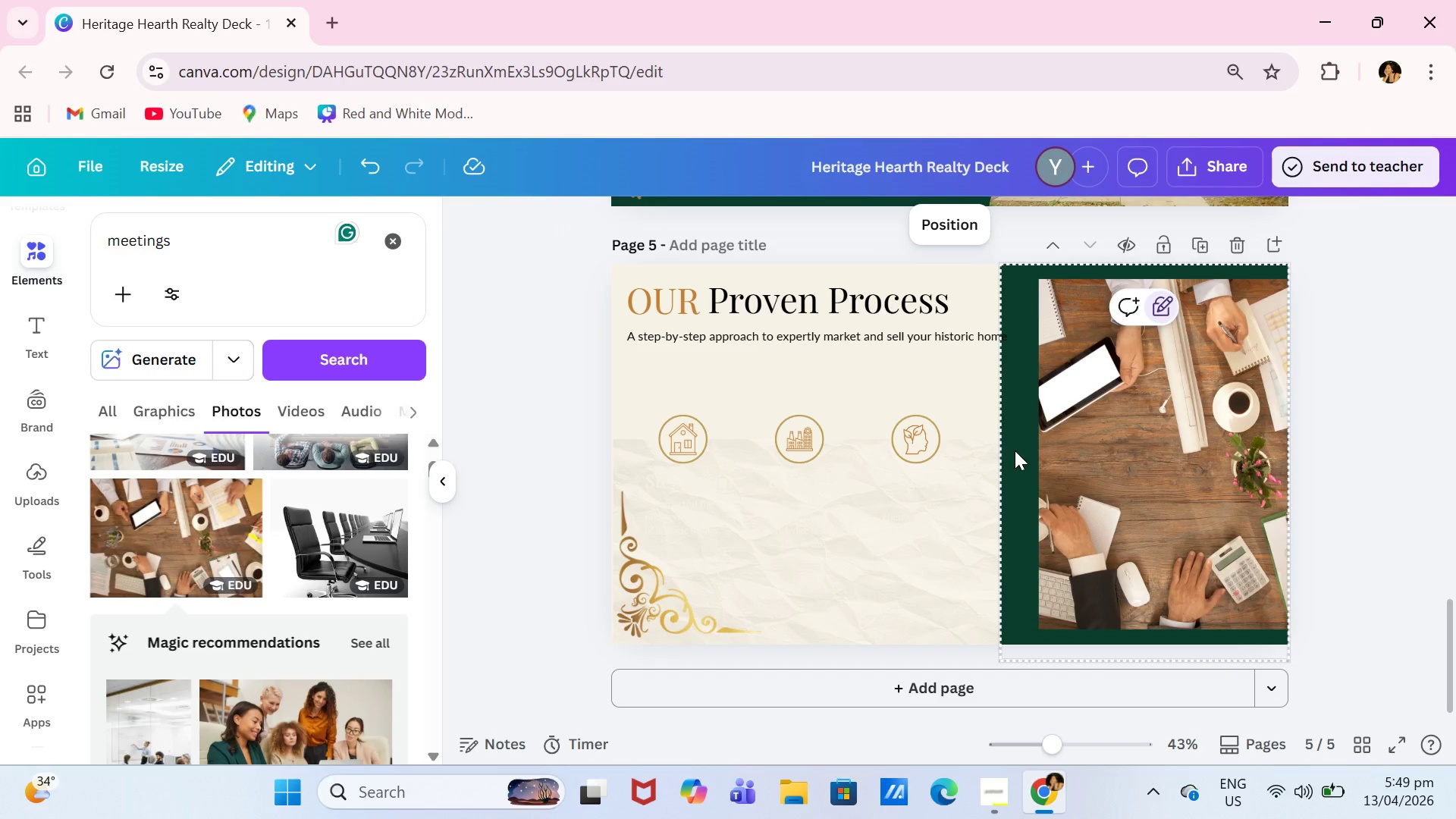 
left_click([1014, 451])
 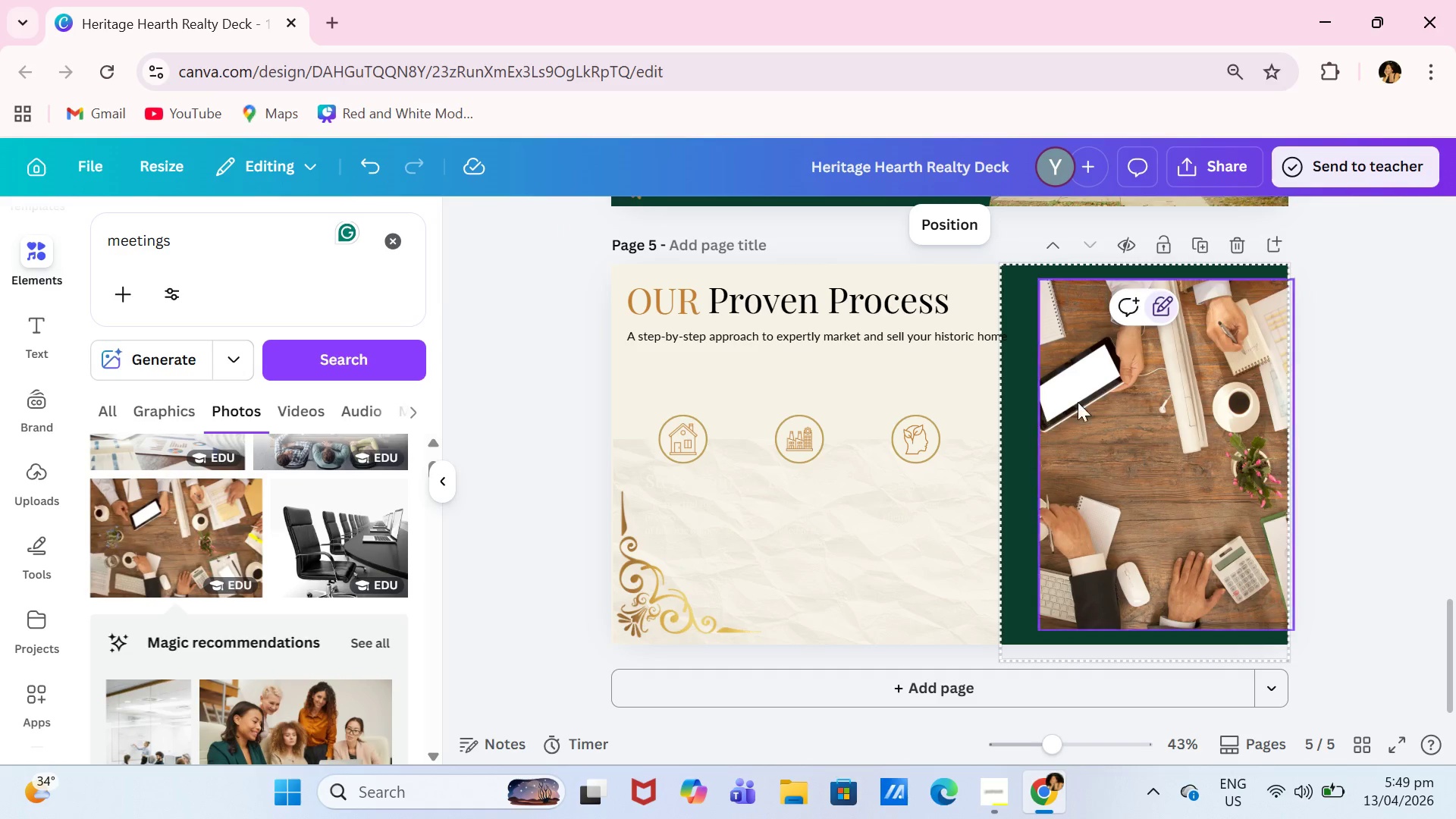 
double_click([1338, 391])
 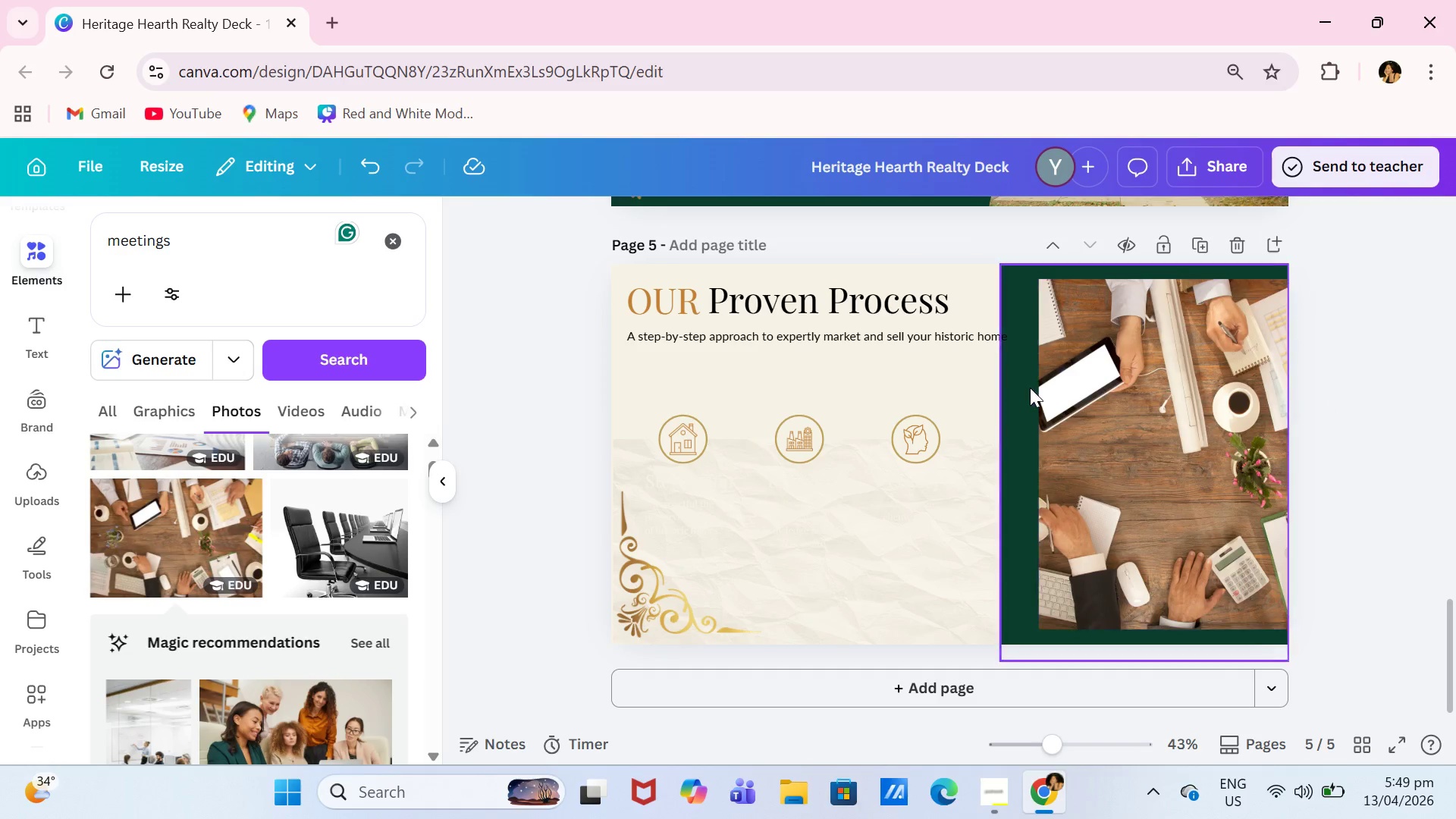 
left_click([1022, 387])
 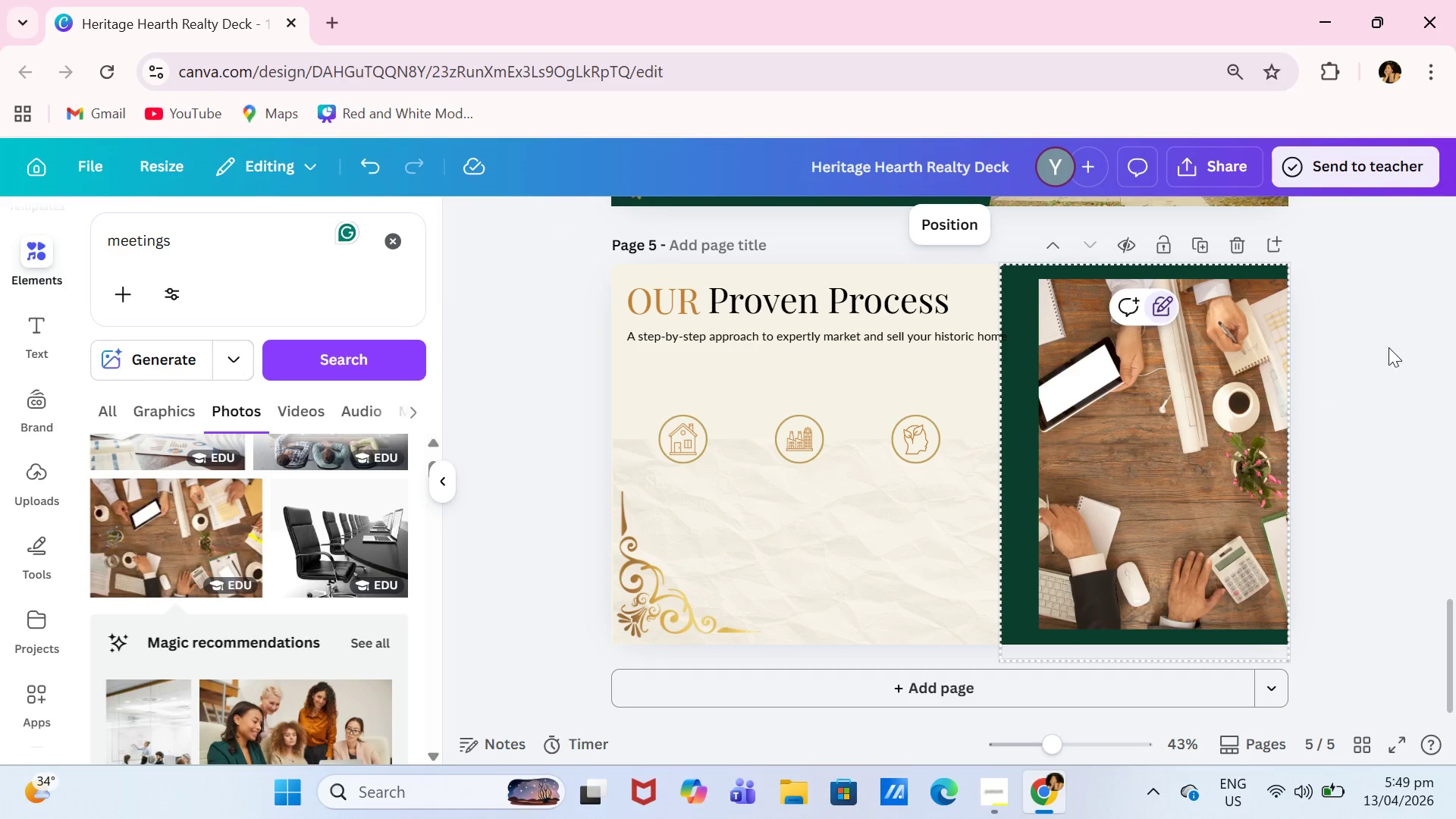 
left_click([1389, 347])
 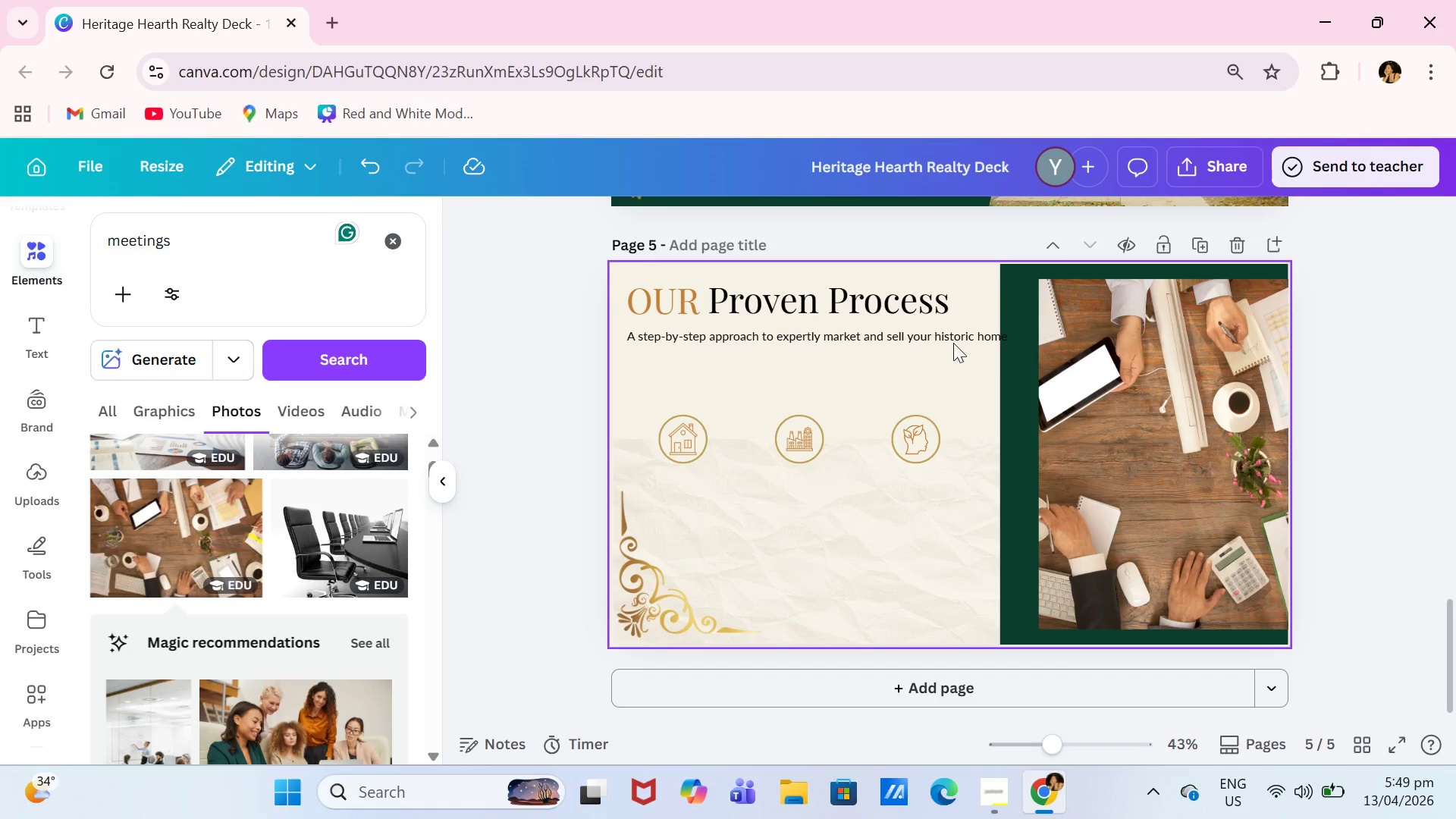 
left_click([958, 337])
 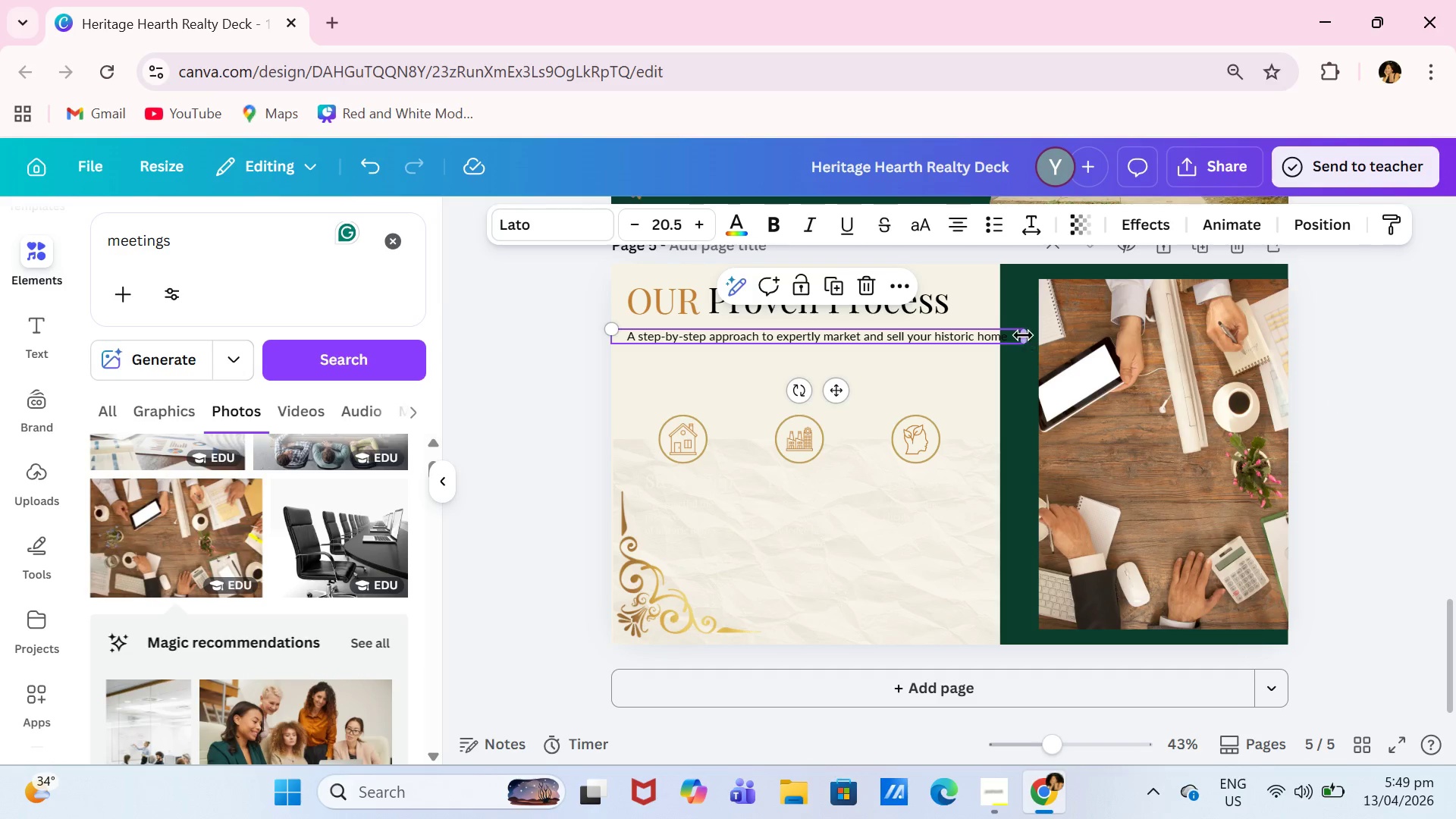 
left_click_drag(start_coordinate=[1023, 335], to_coordinate=[930, 330])
 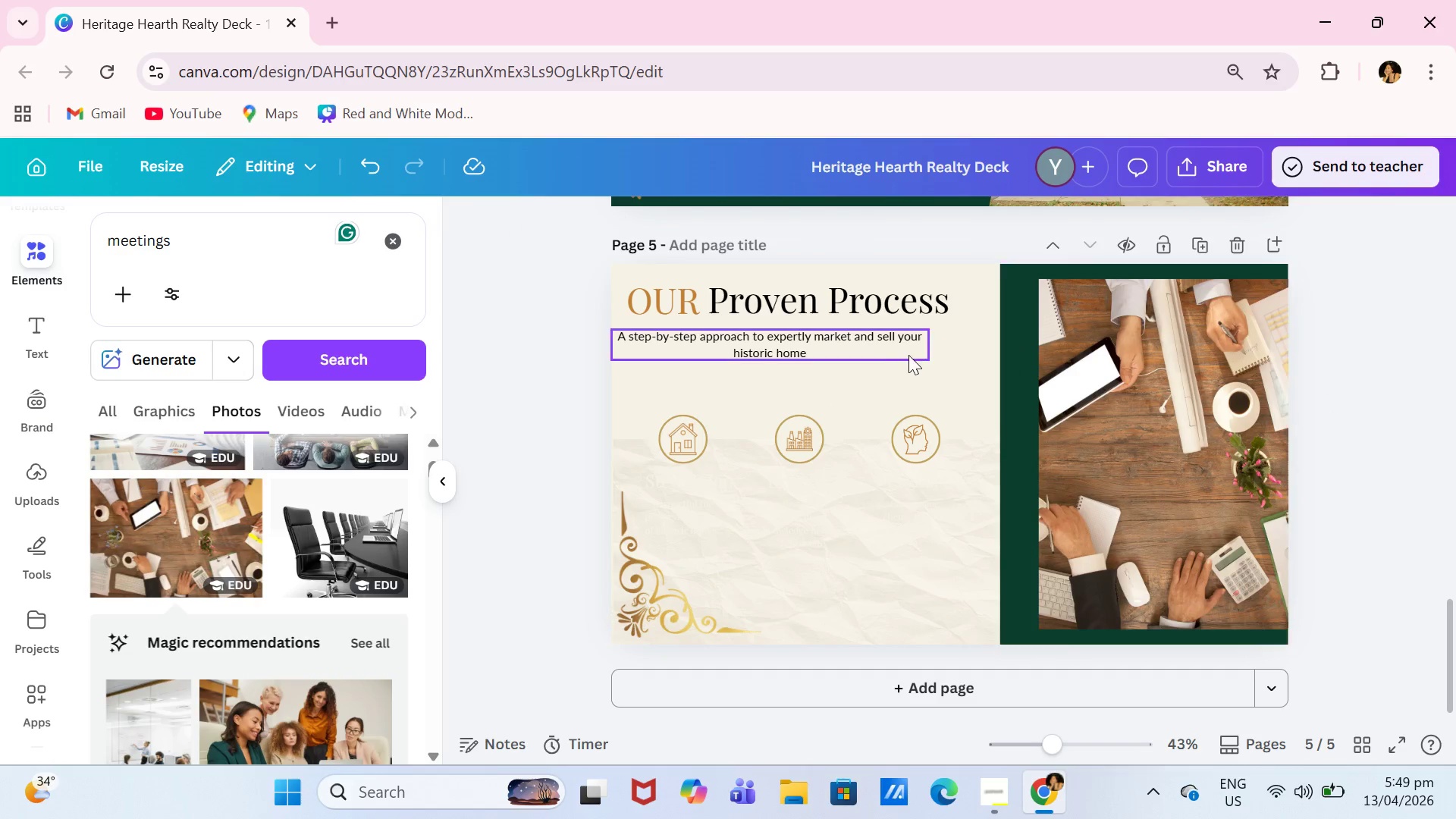 
left_click_drag(start_coordinate=[870, 342], to_coordinate=[891, 338])
 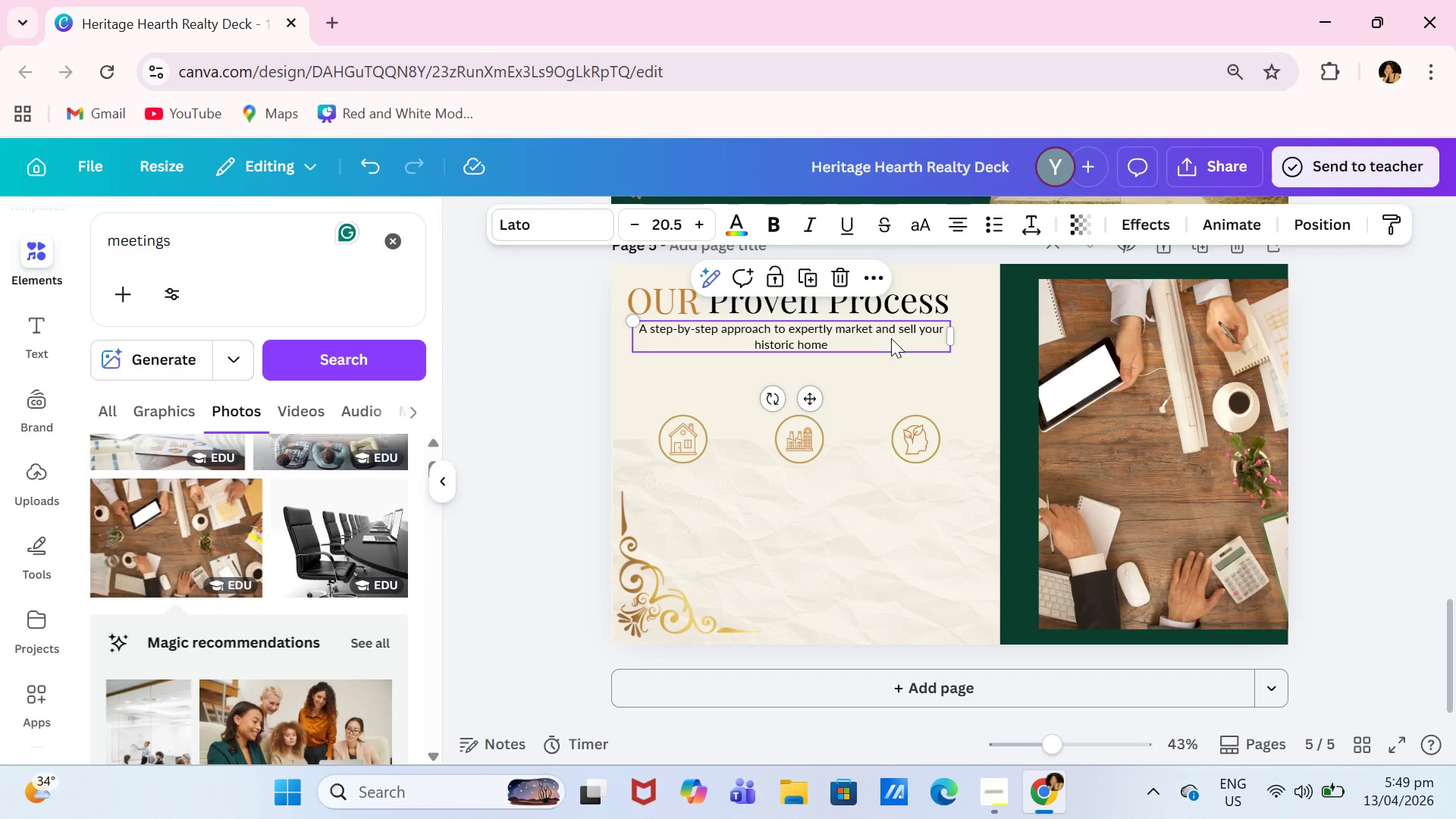 
left_click([891, 338])
 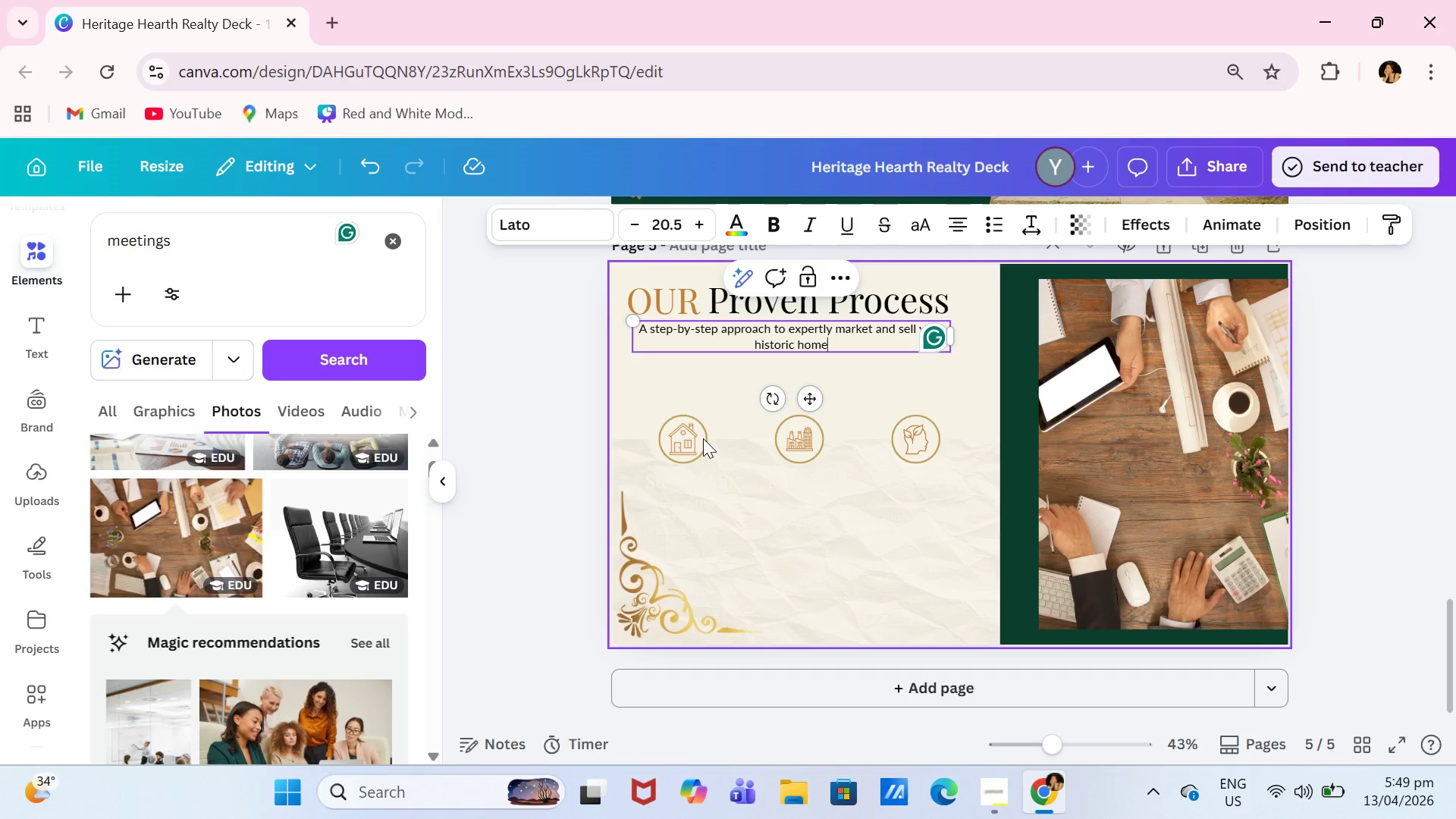 
left_click([692, 443])
 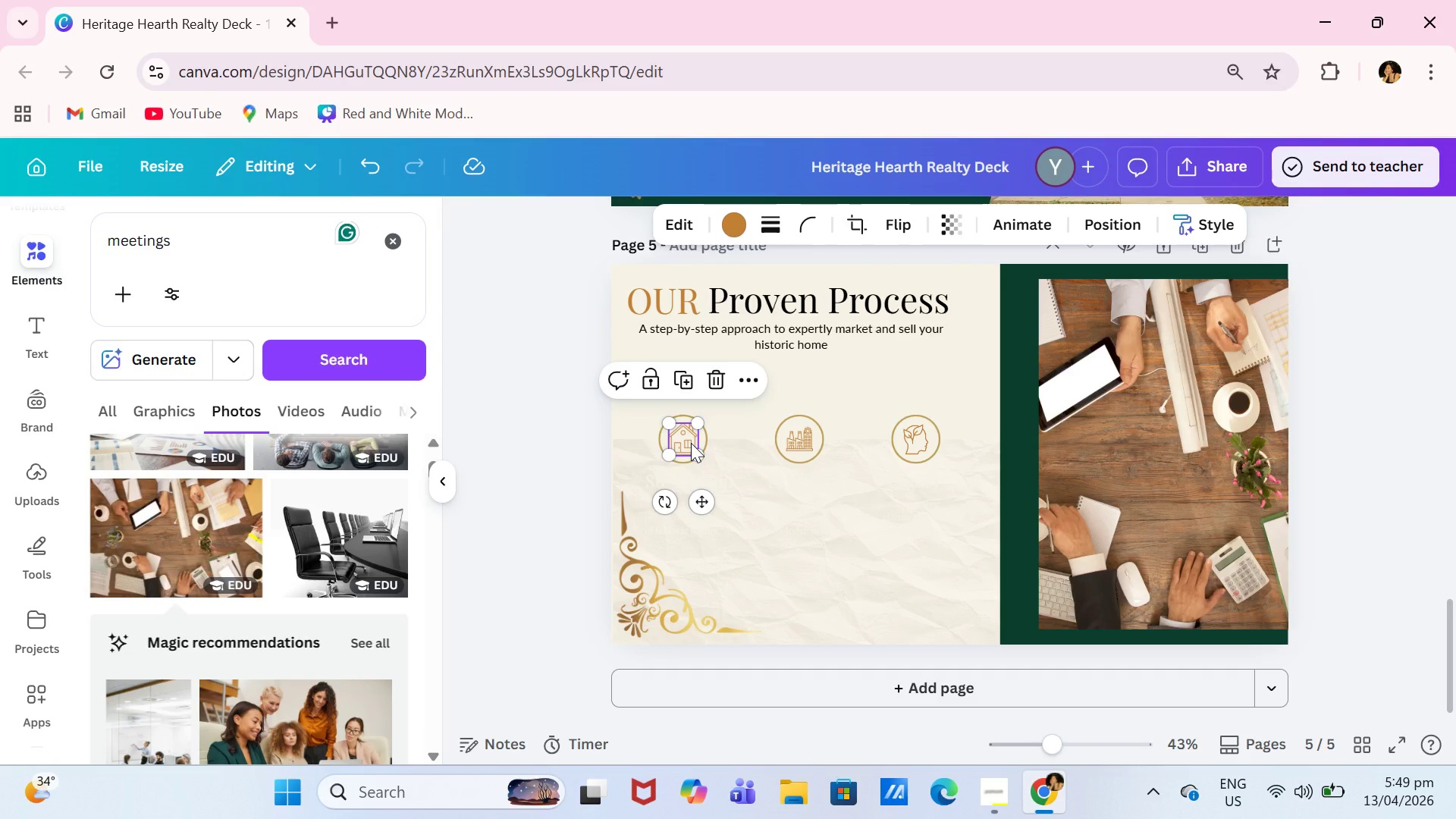 
key(Backspace)
 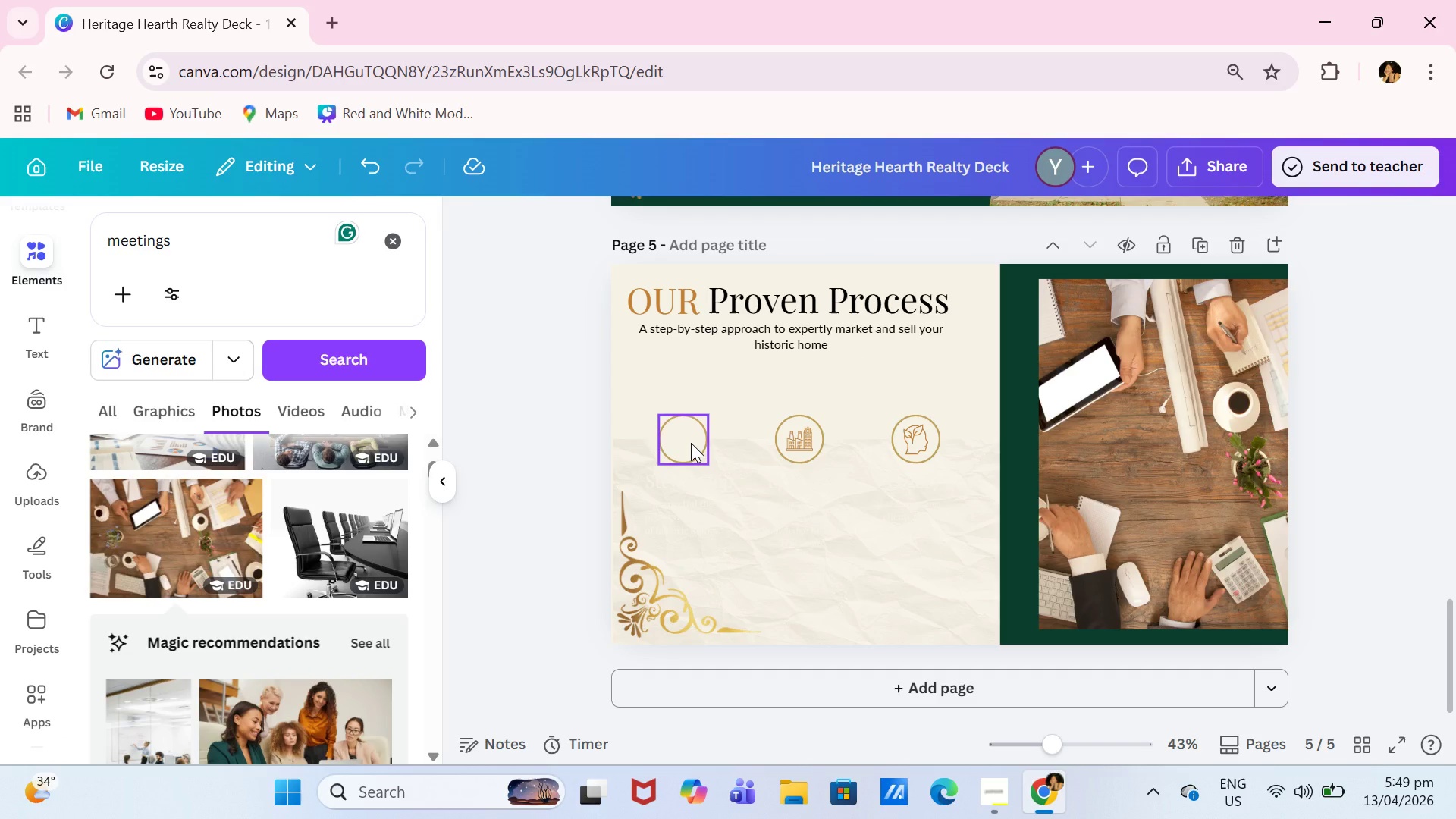 
left_click_drag(start_coordinate=[691, 443], to_coordinate=[673, 379])
 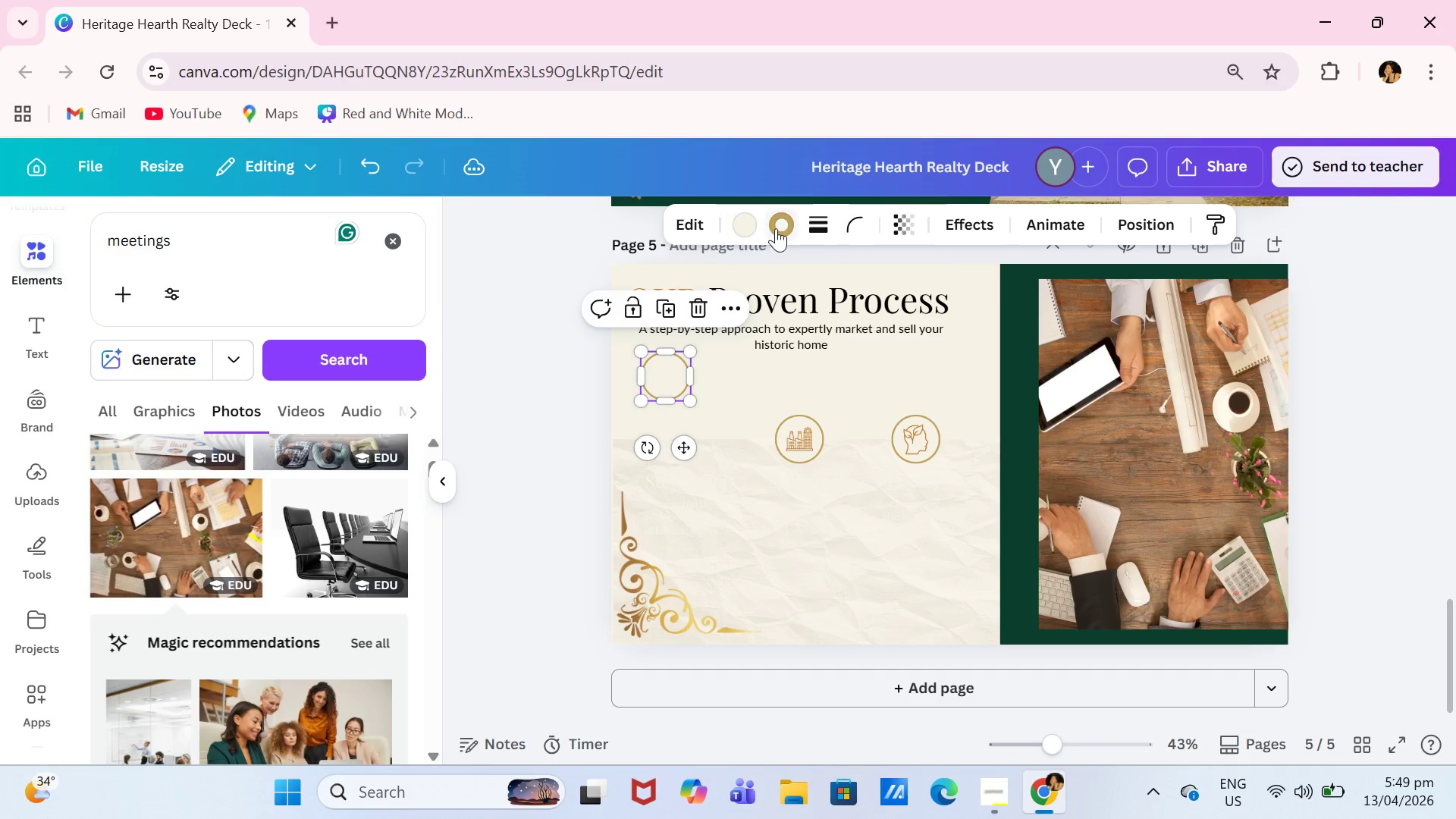 
left_click([781, 227])
 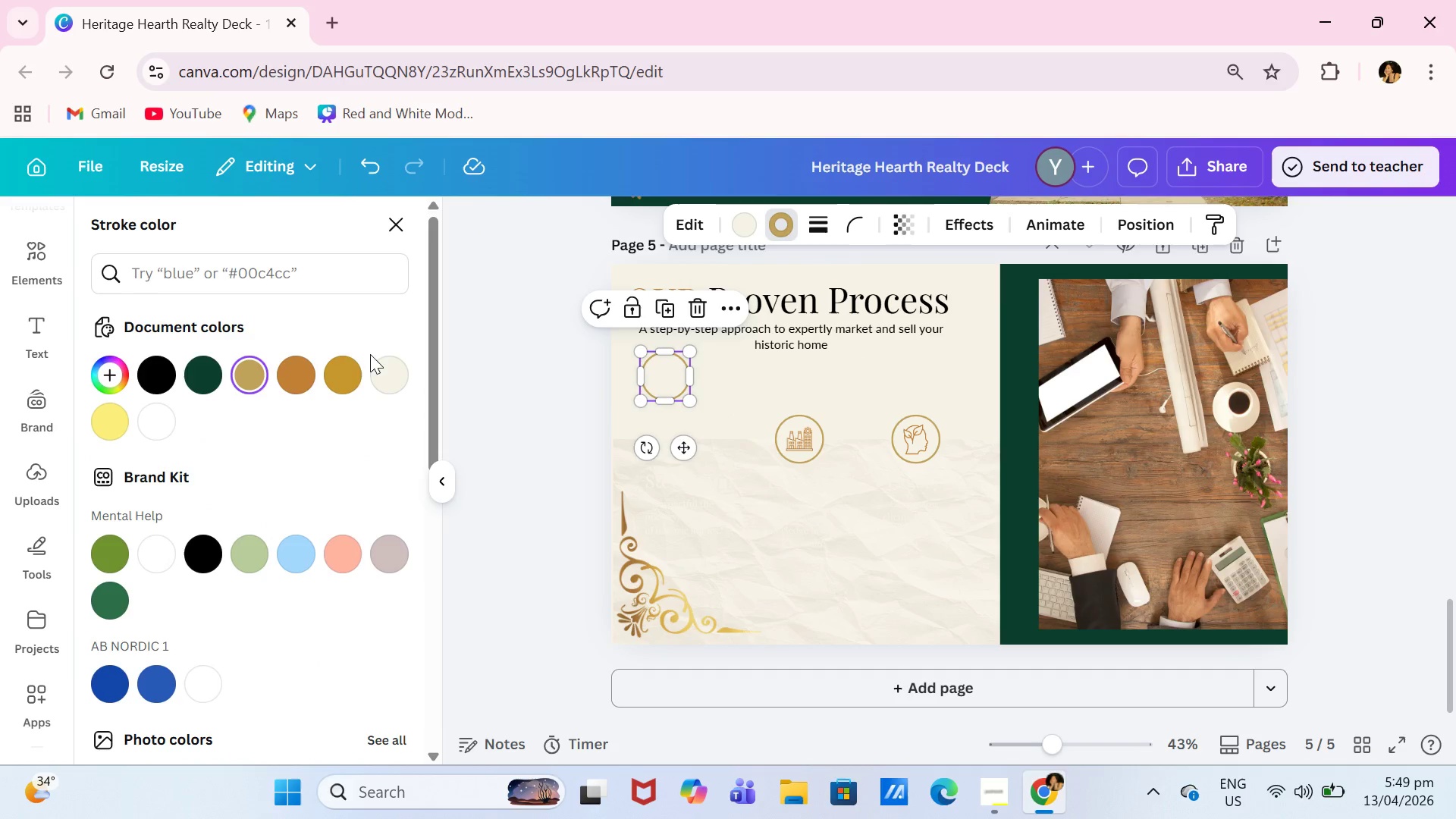 
left_click([300, 366])
 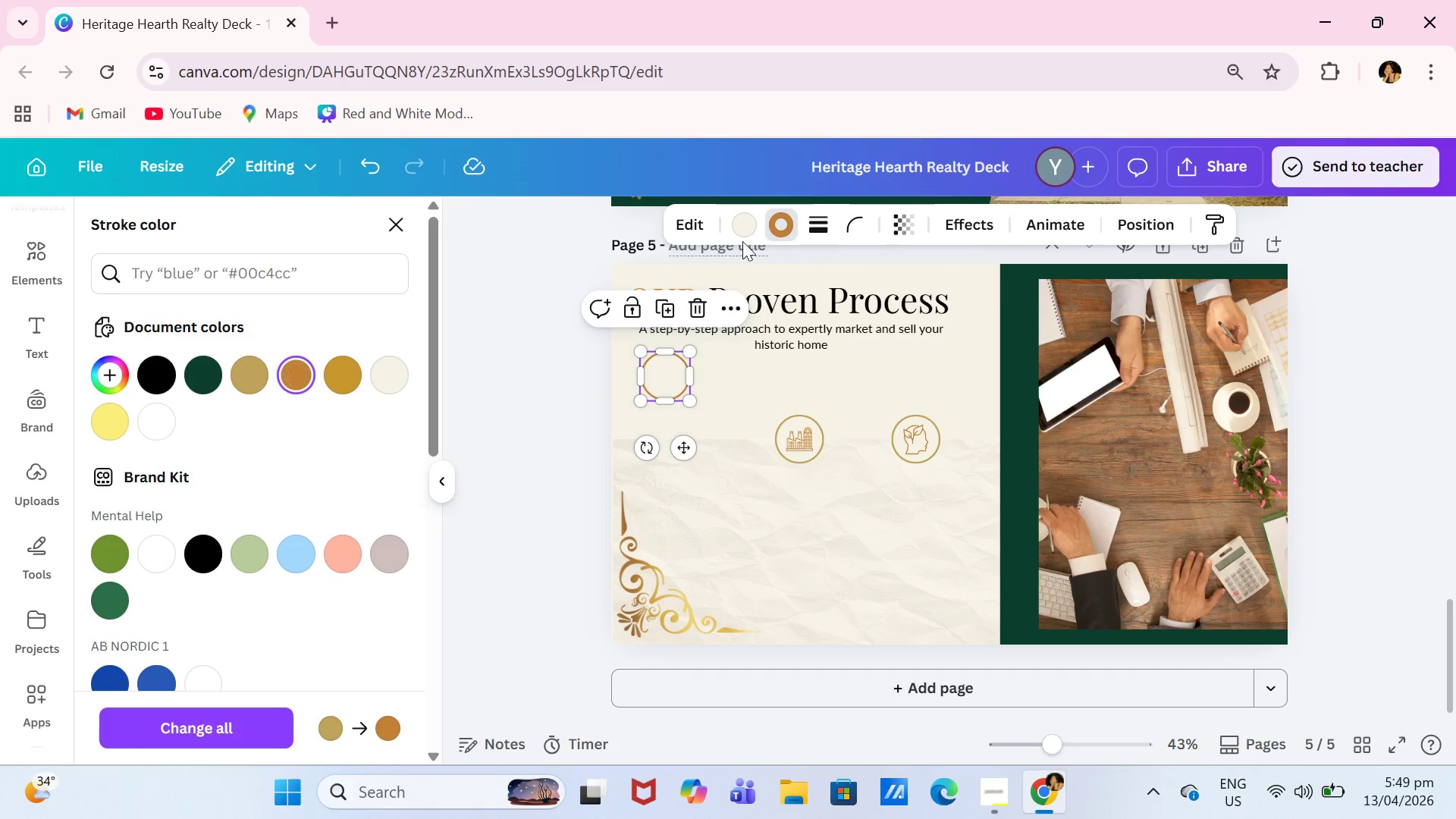 
left_click([738, 229])
 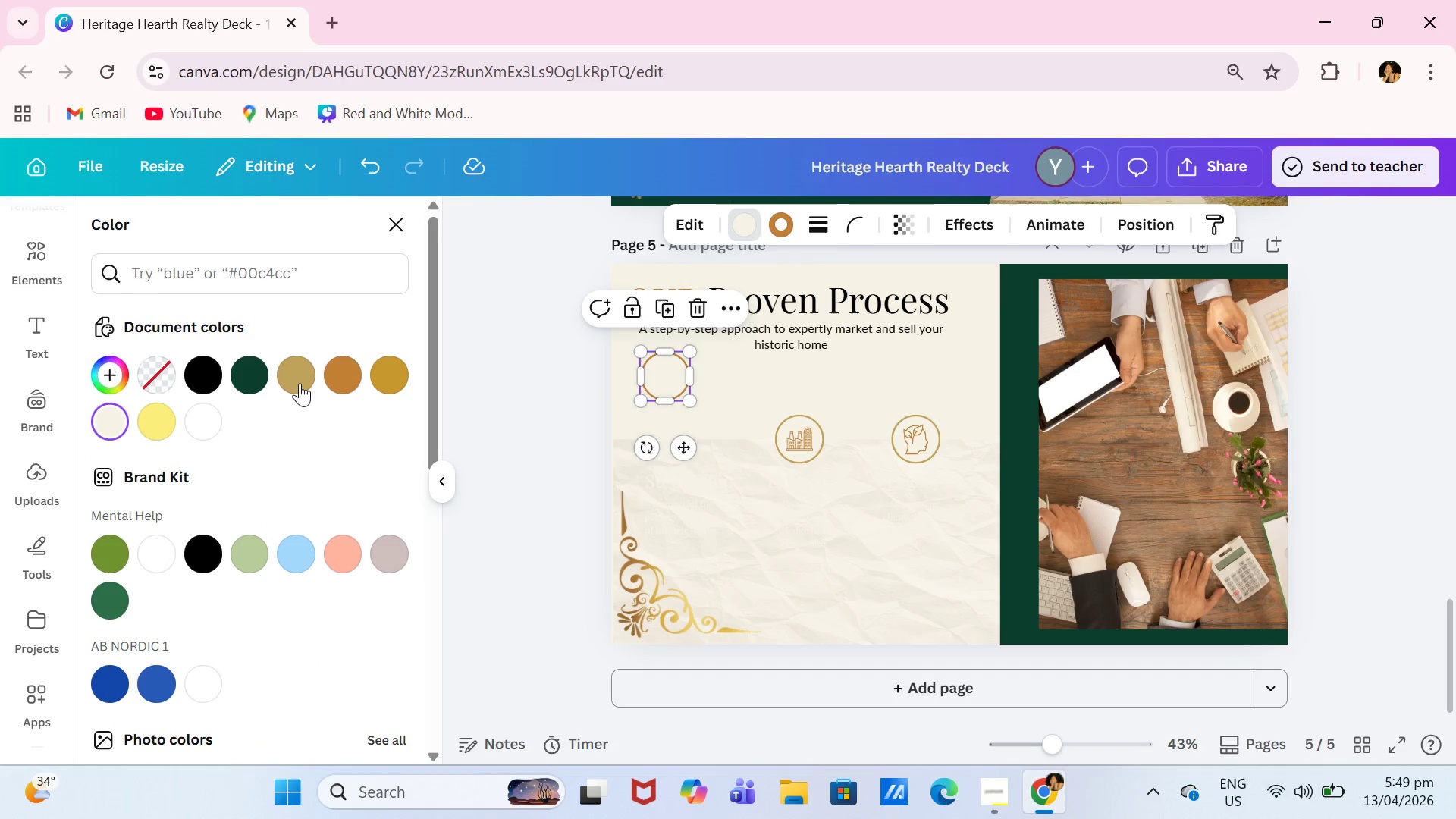 
left_click([329, 378])
 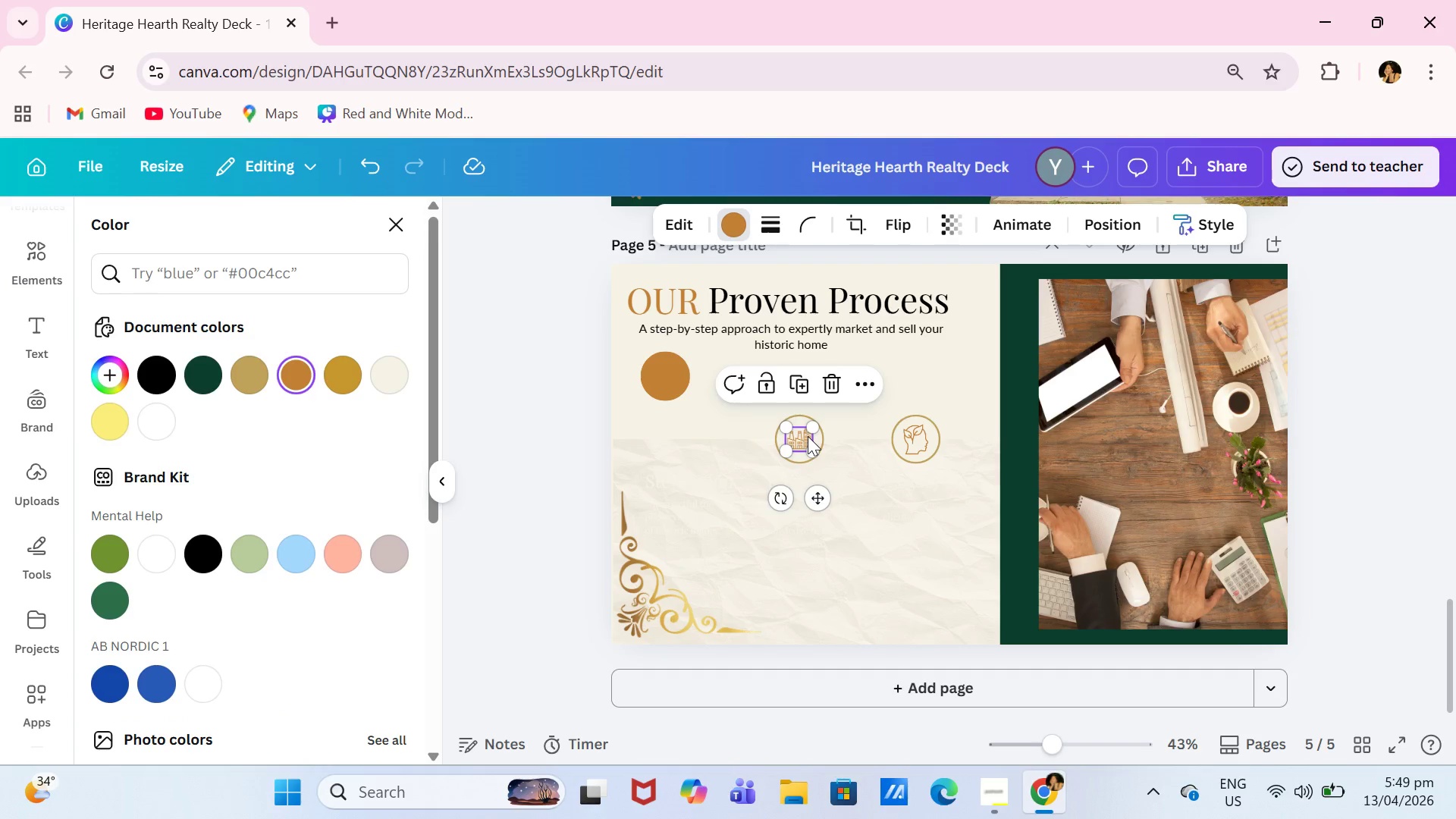 
key(Backspace)
 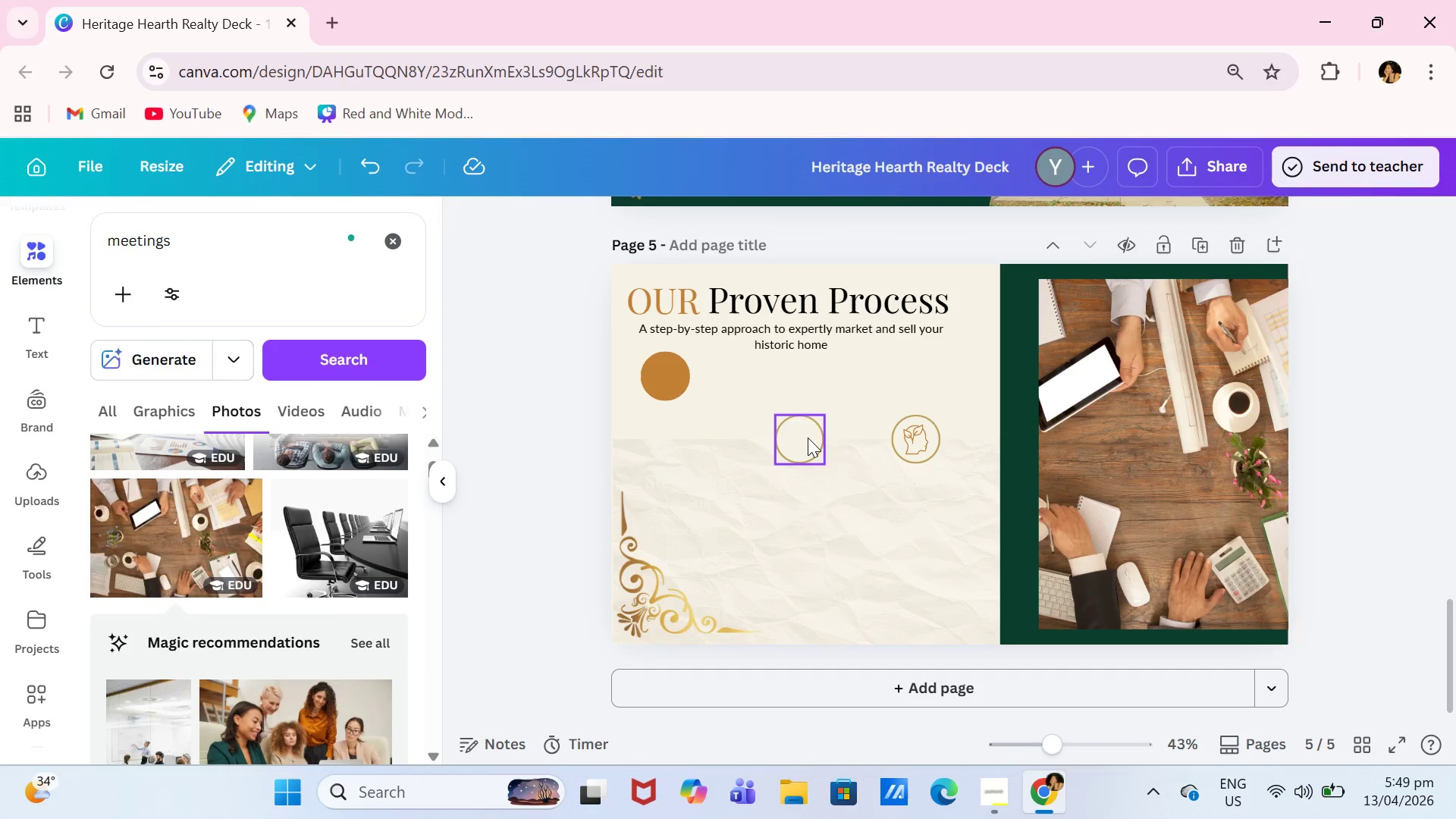 
left_click([808, 438])
 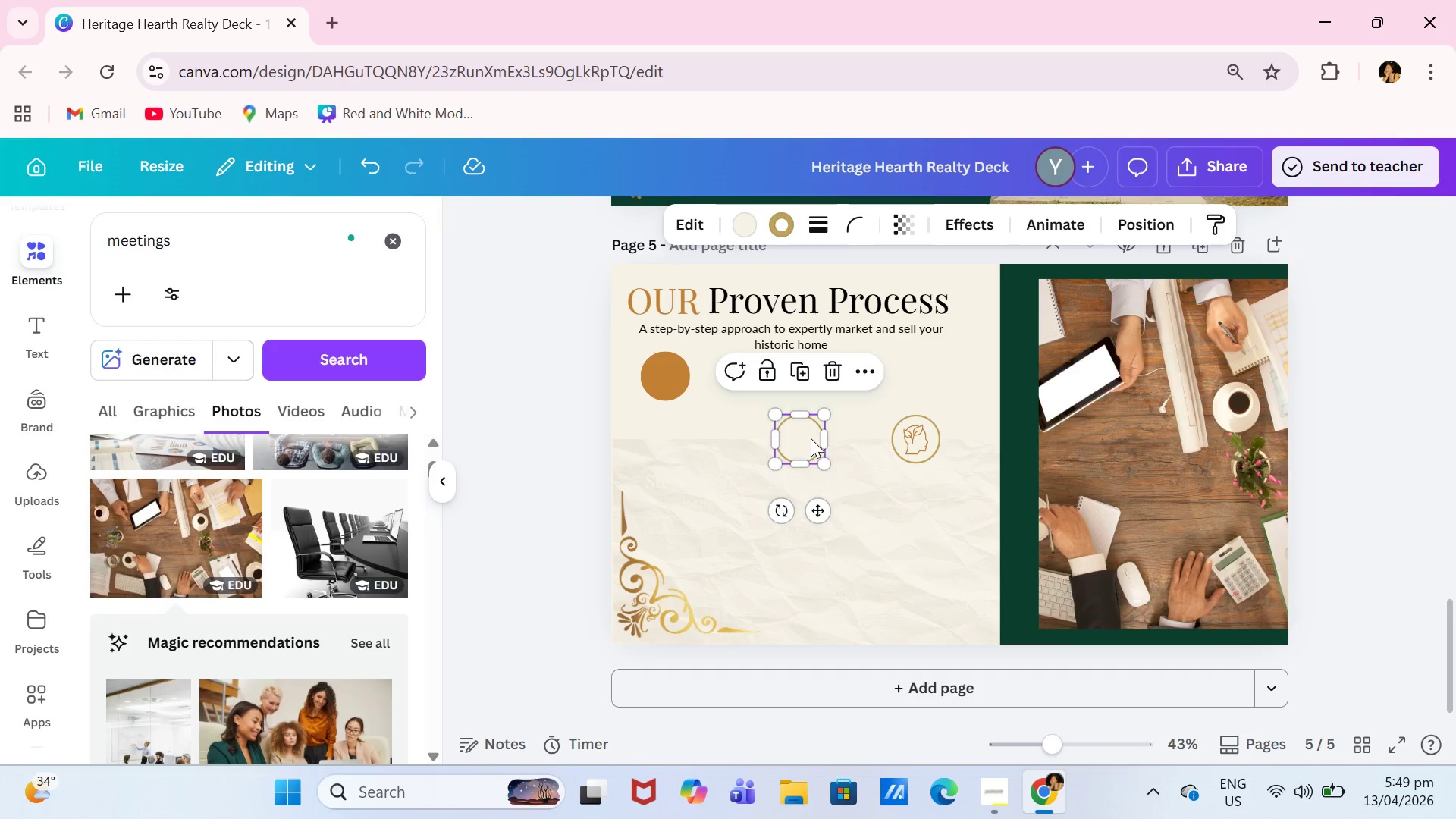 
key(Backspace)
 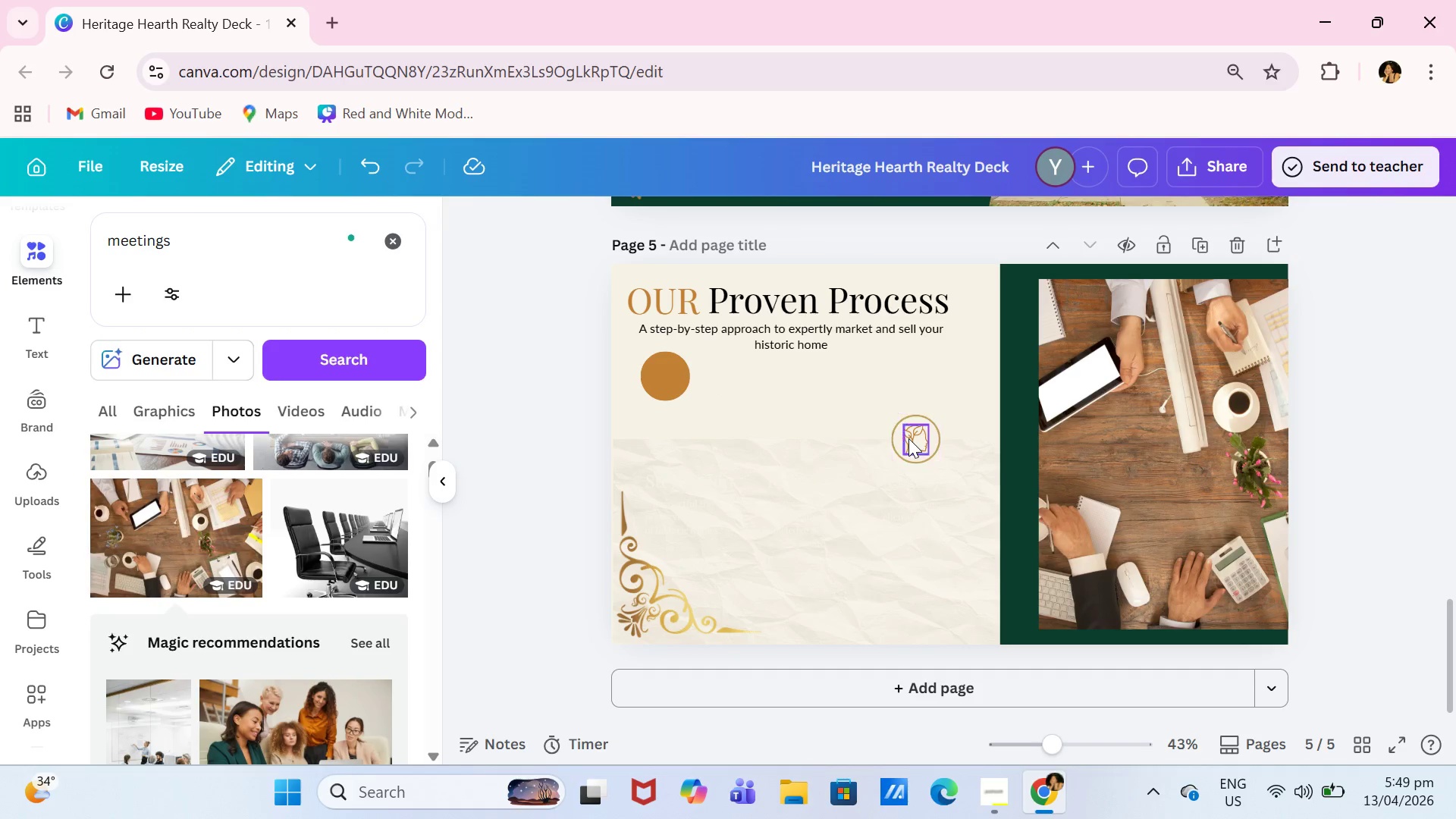 
left_click([908, 438])
 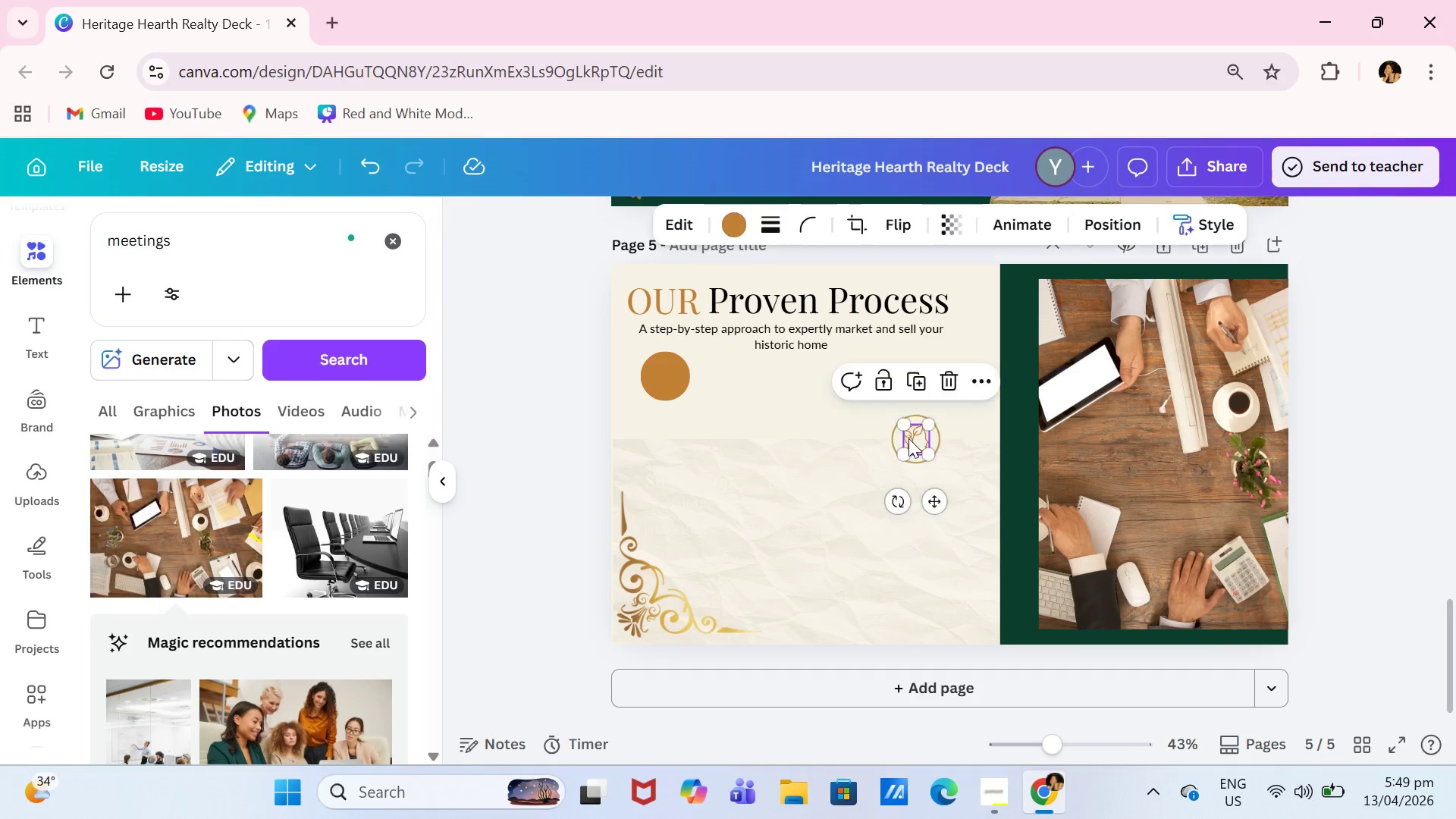 
key(Backspace)
 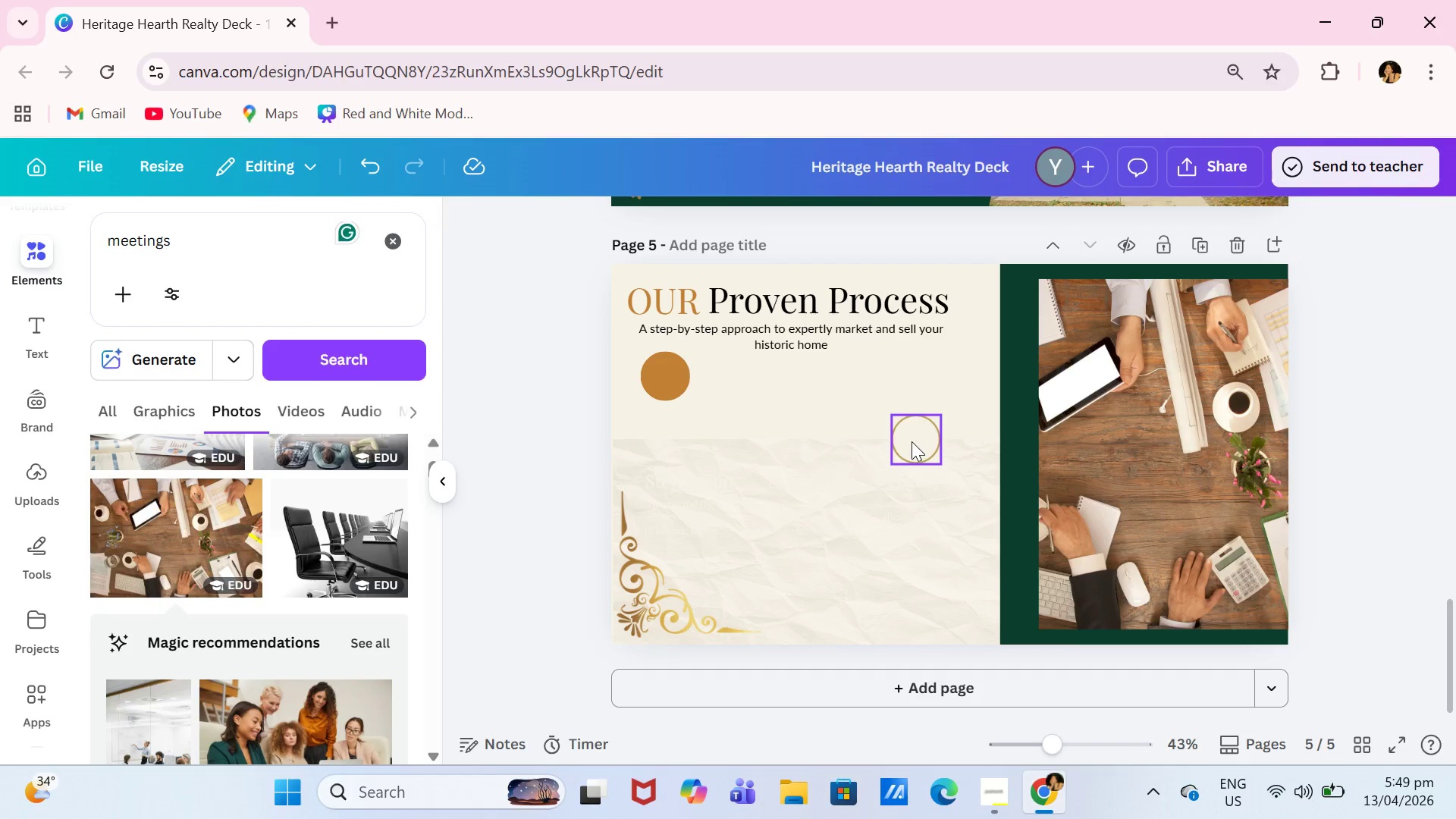 
double_click([912, 441])
 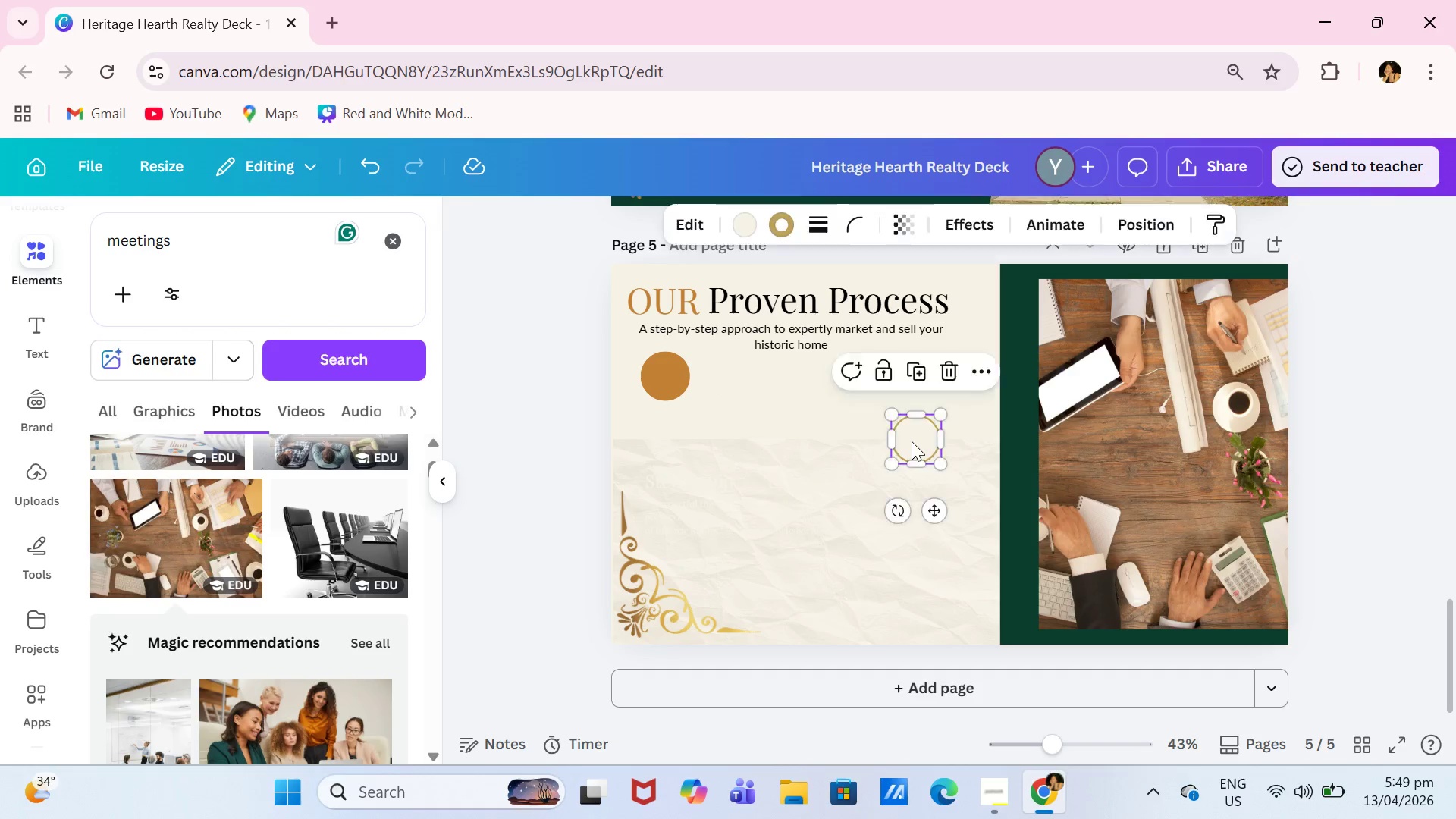 
key(Backspace)
 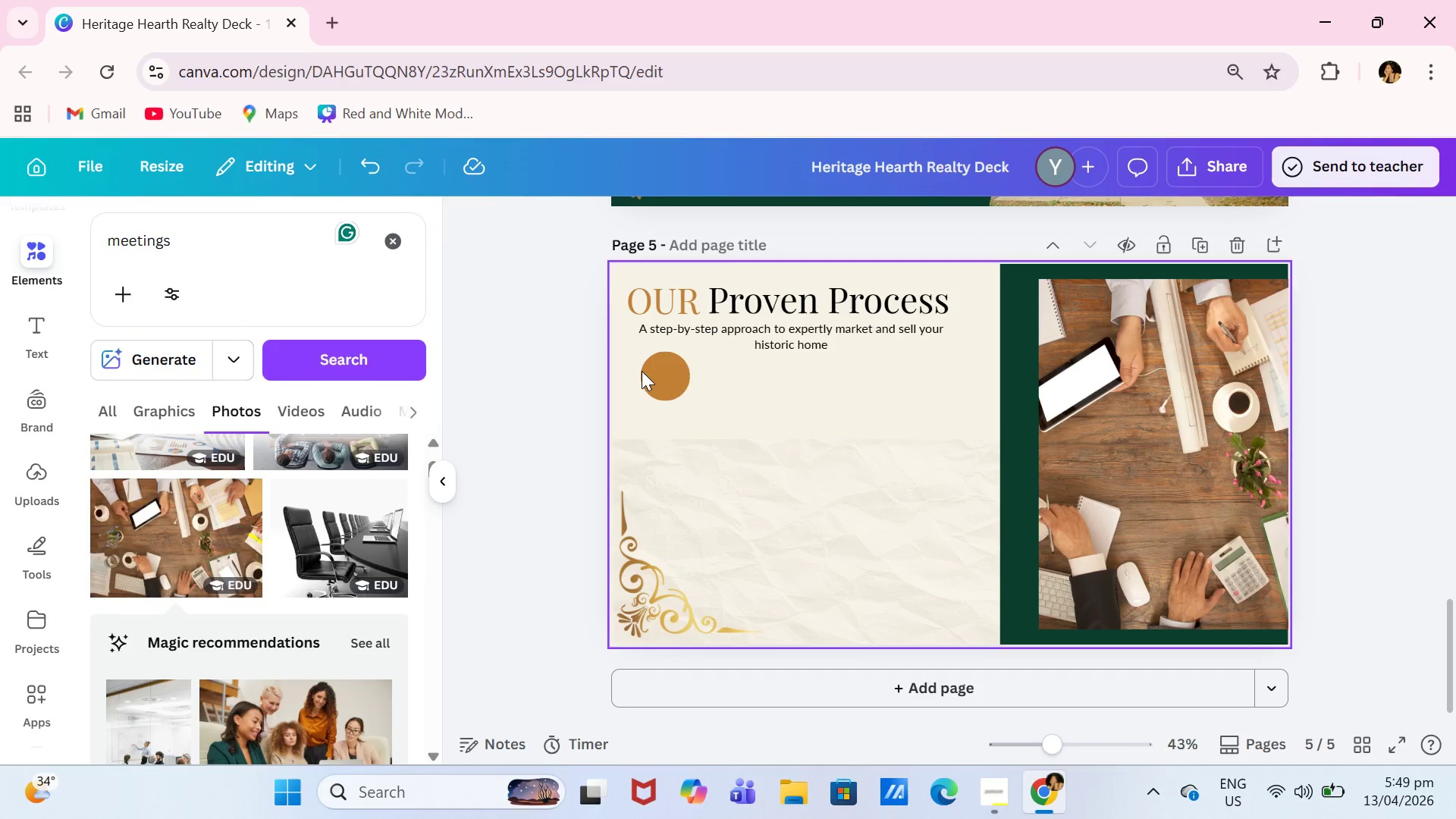 
left_click([662, 382])
 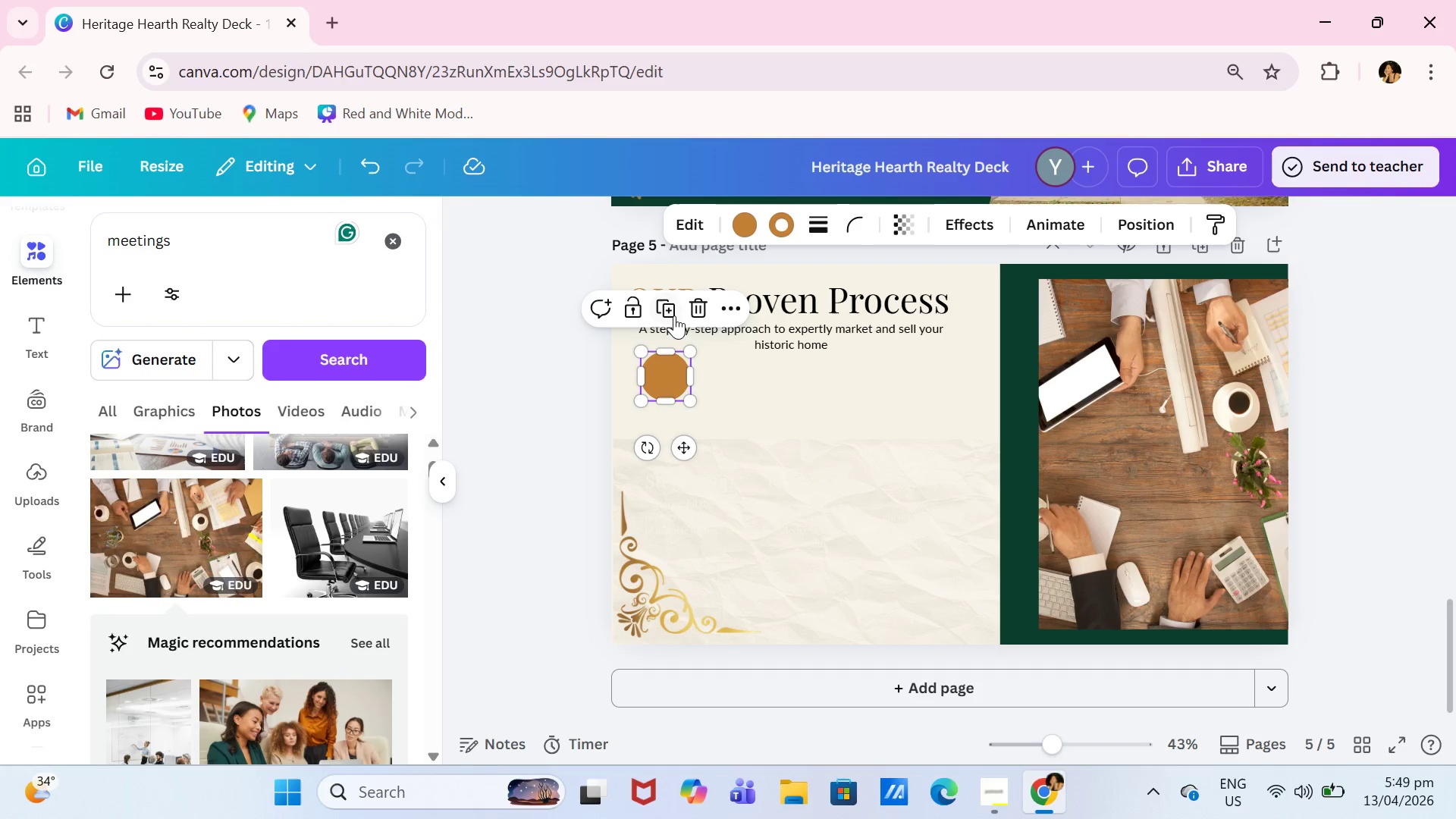 
left_click([673, 309])
 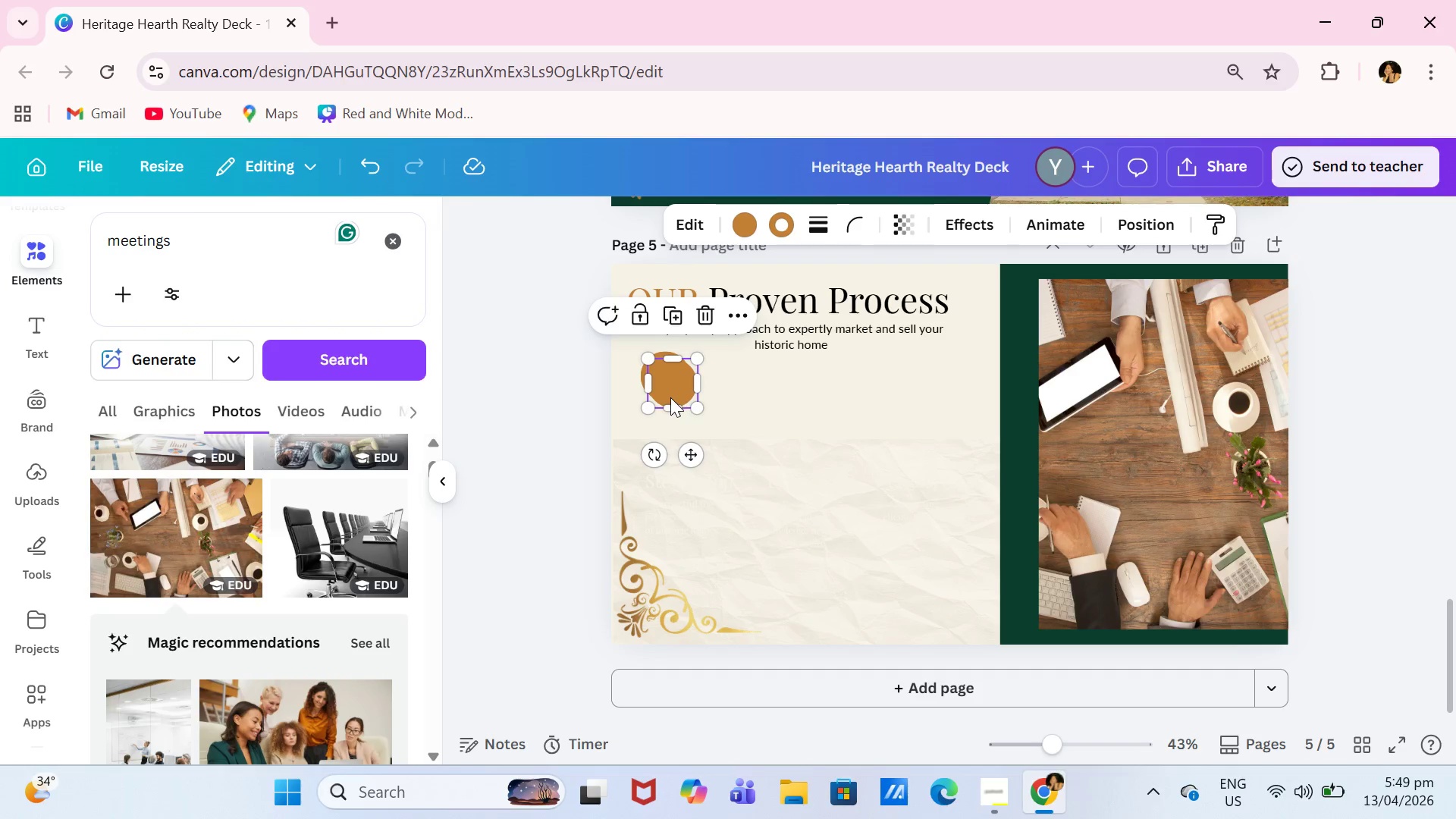 
left_click_drag(start_coordinate=[670, 397], to_coordinate=[661, 448])
 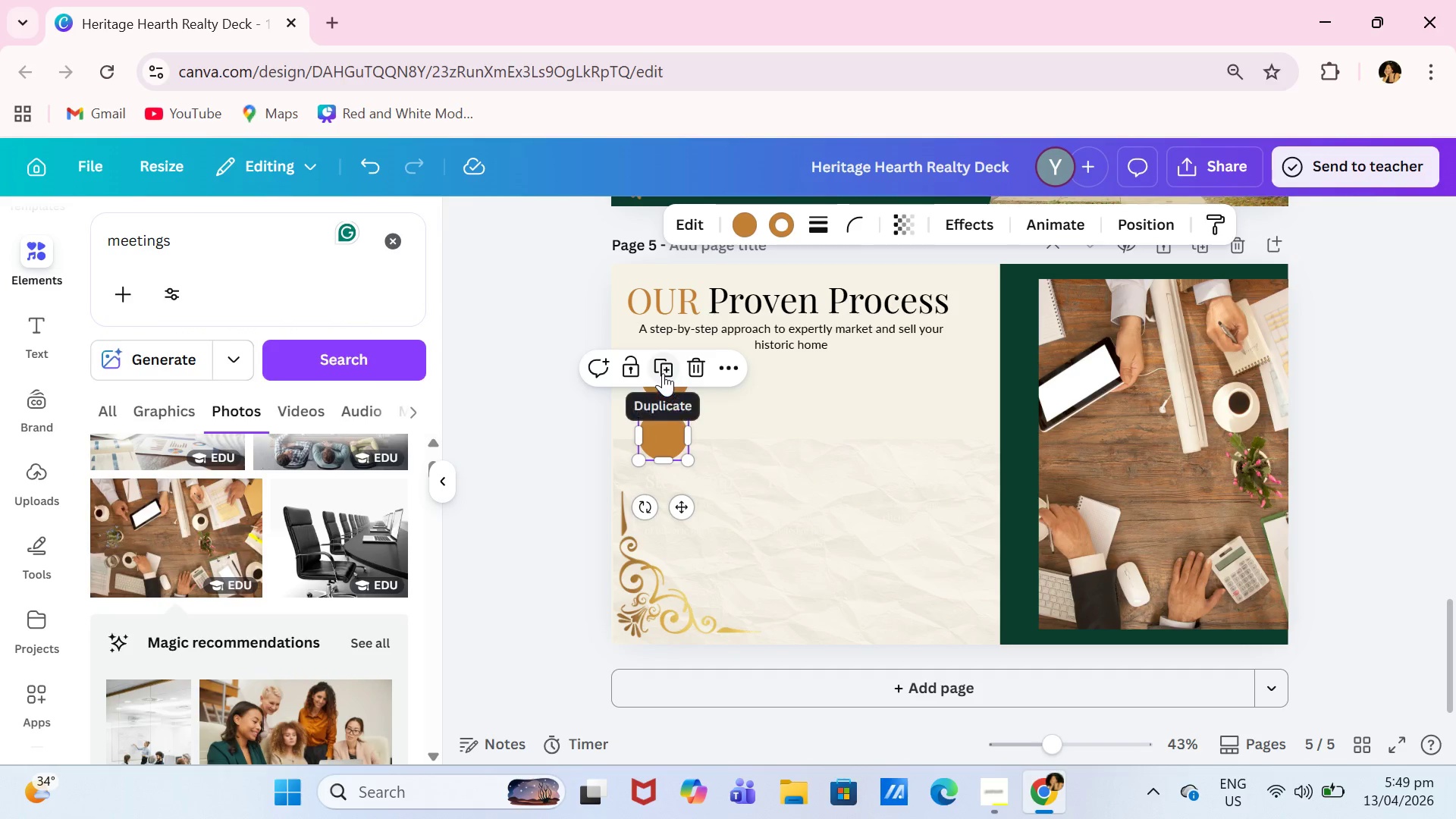 
left_click([664, 370])
 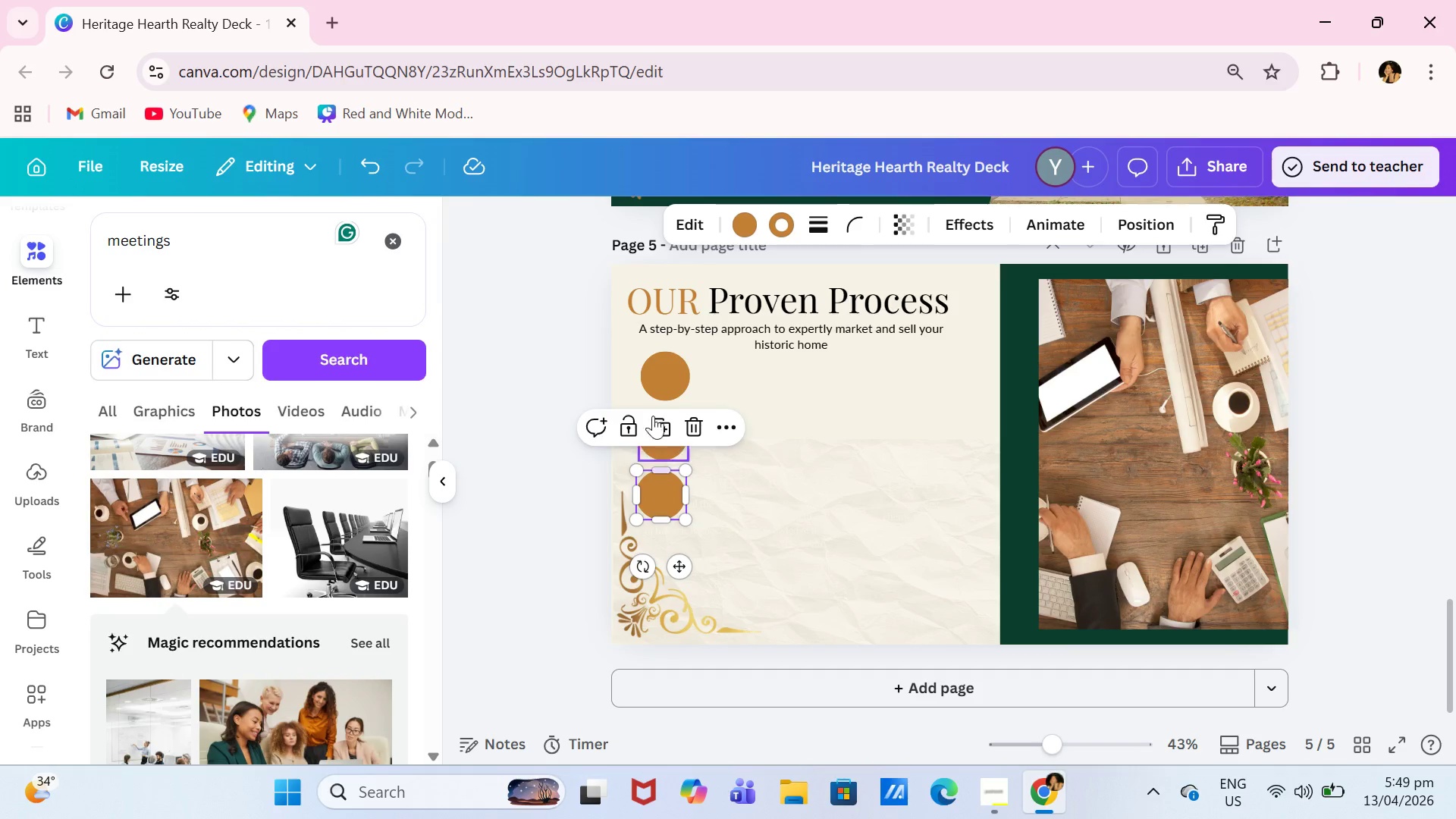 
left_click([667, 426])
 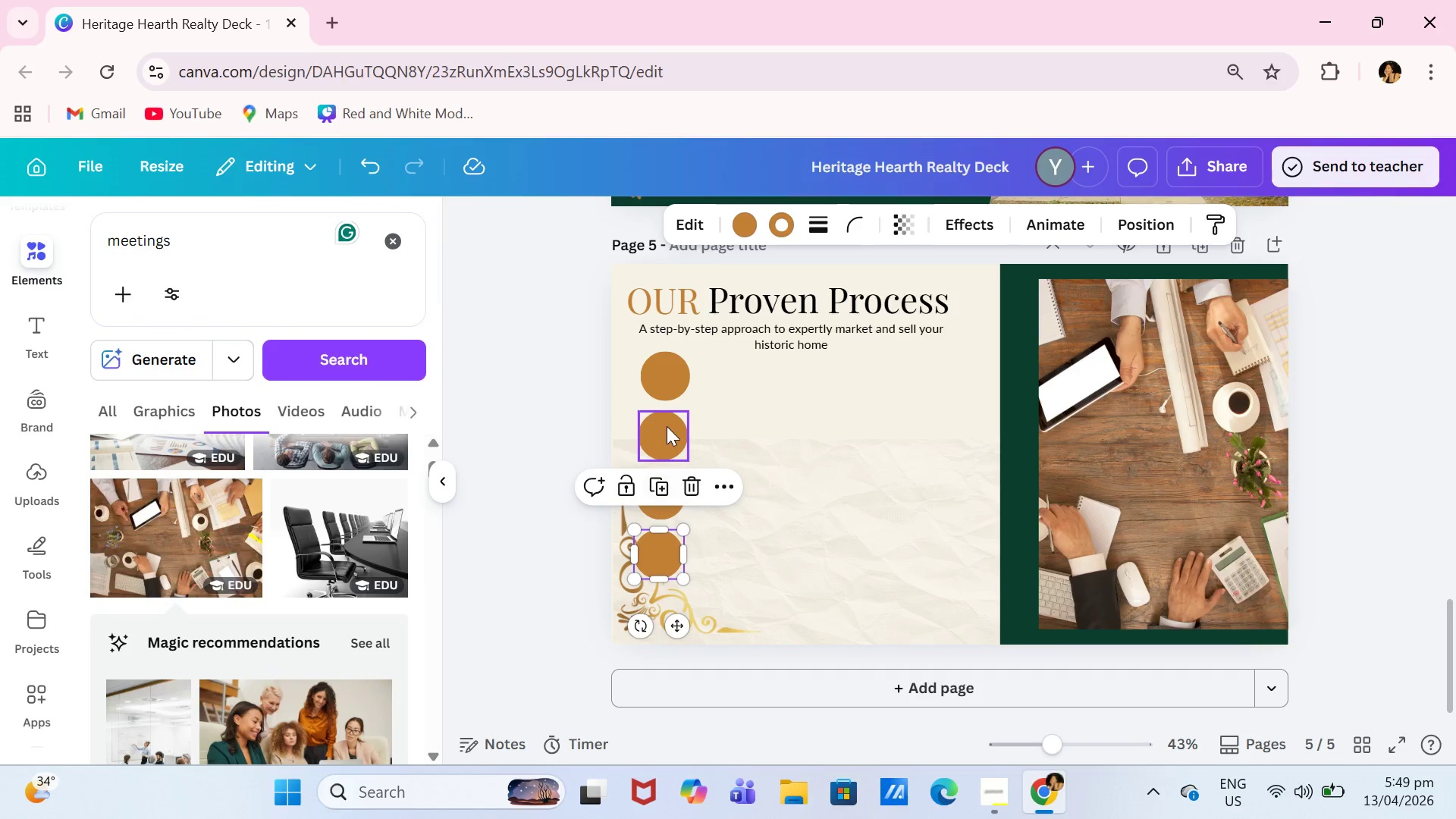 
left_click([667, 426])
 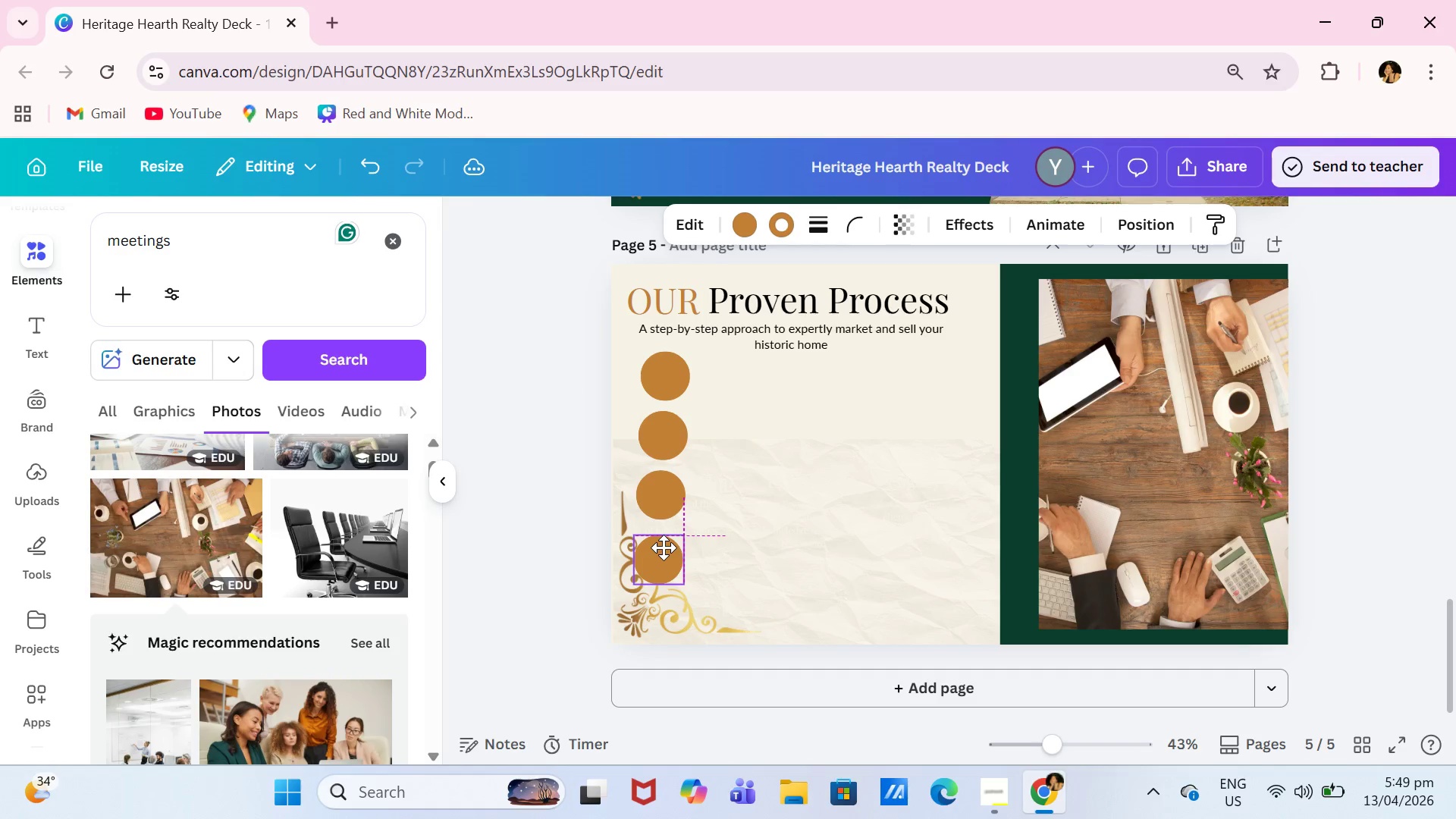 
left_click([764, 541])
 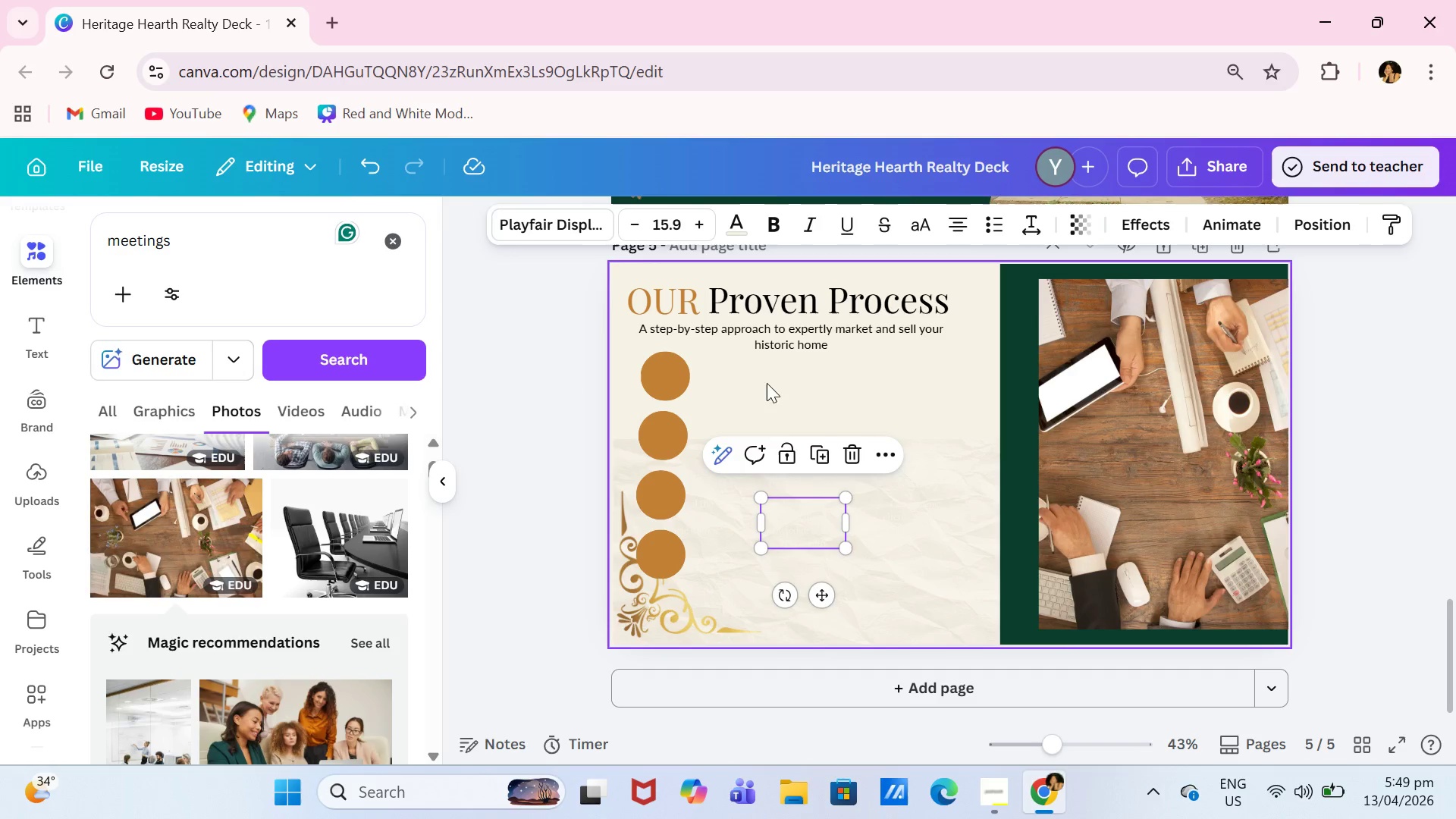 
left_click([790, 335])
 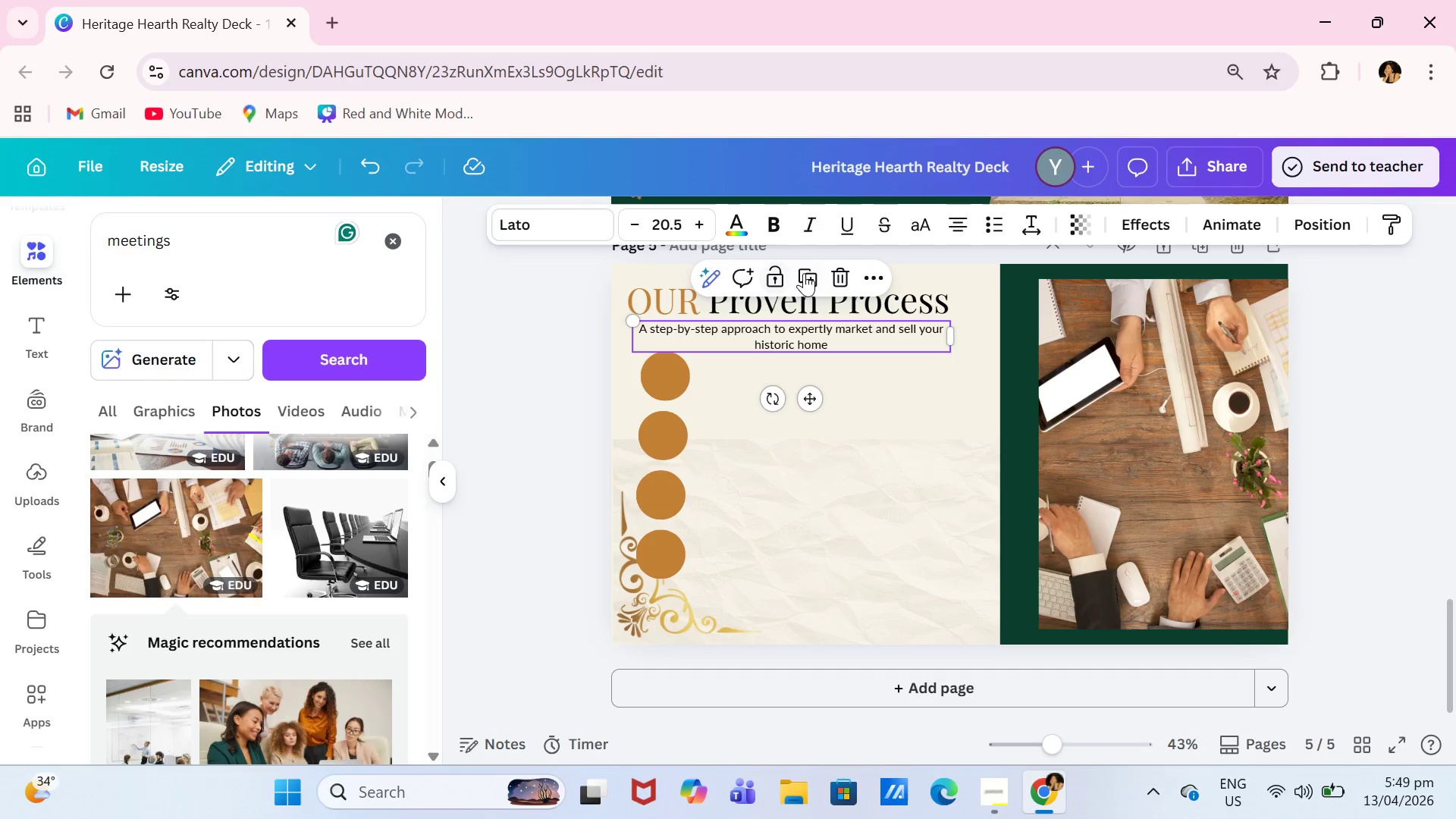 
left_click([807, 273])
 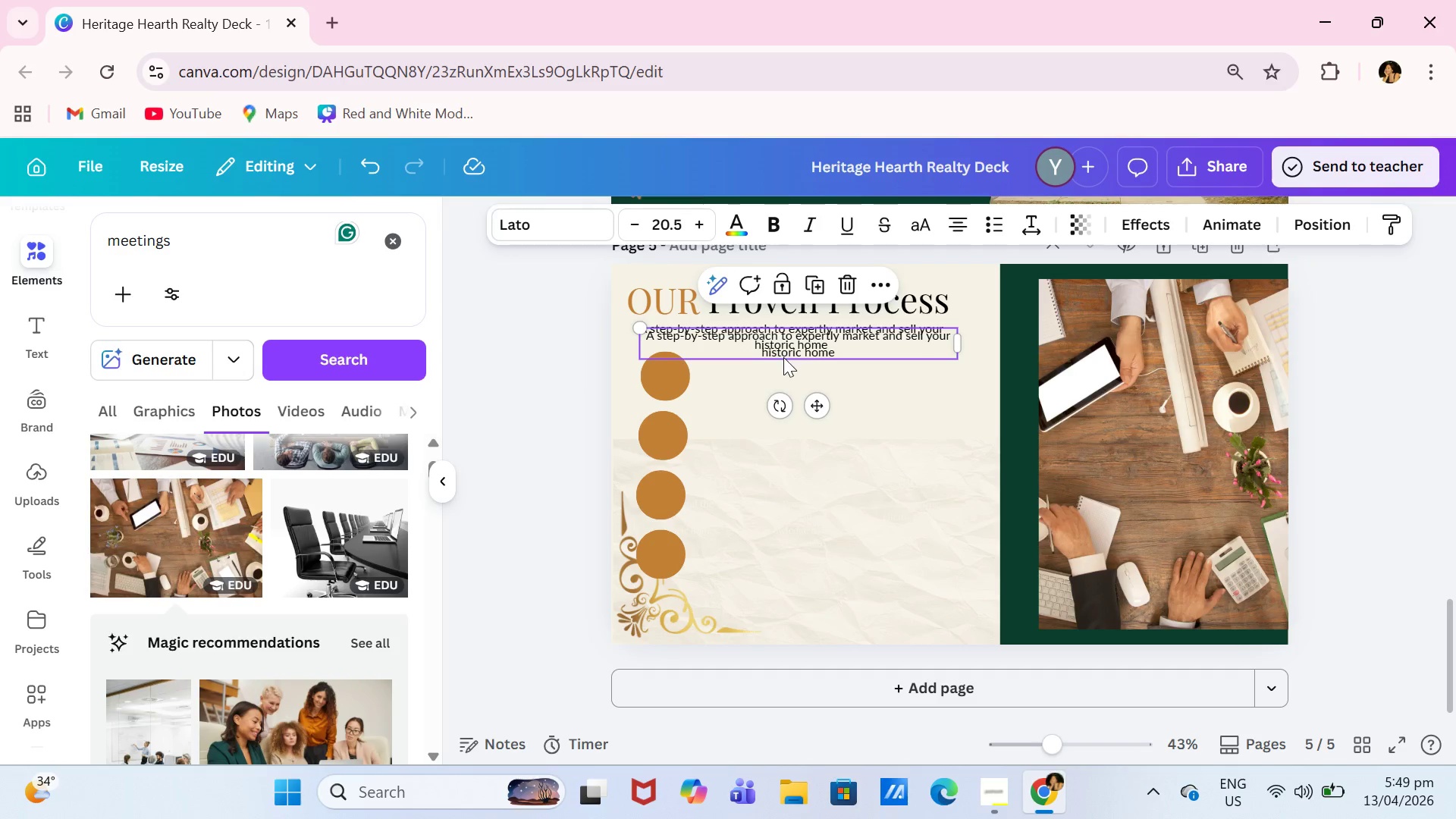 
left_click_drag(start_coordinate=[795, 347], to_coordinate=[819, 417])
 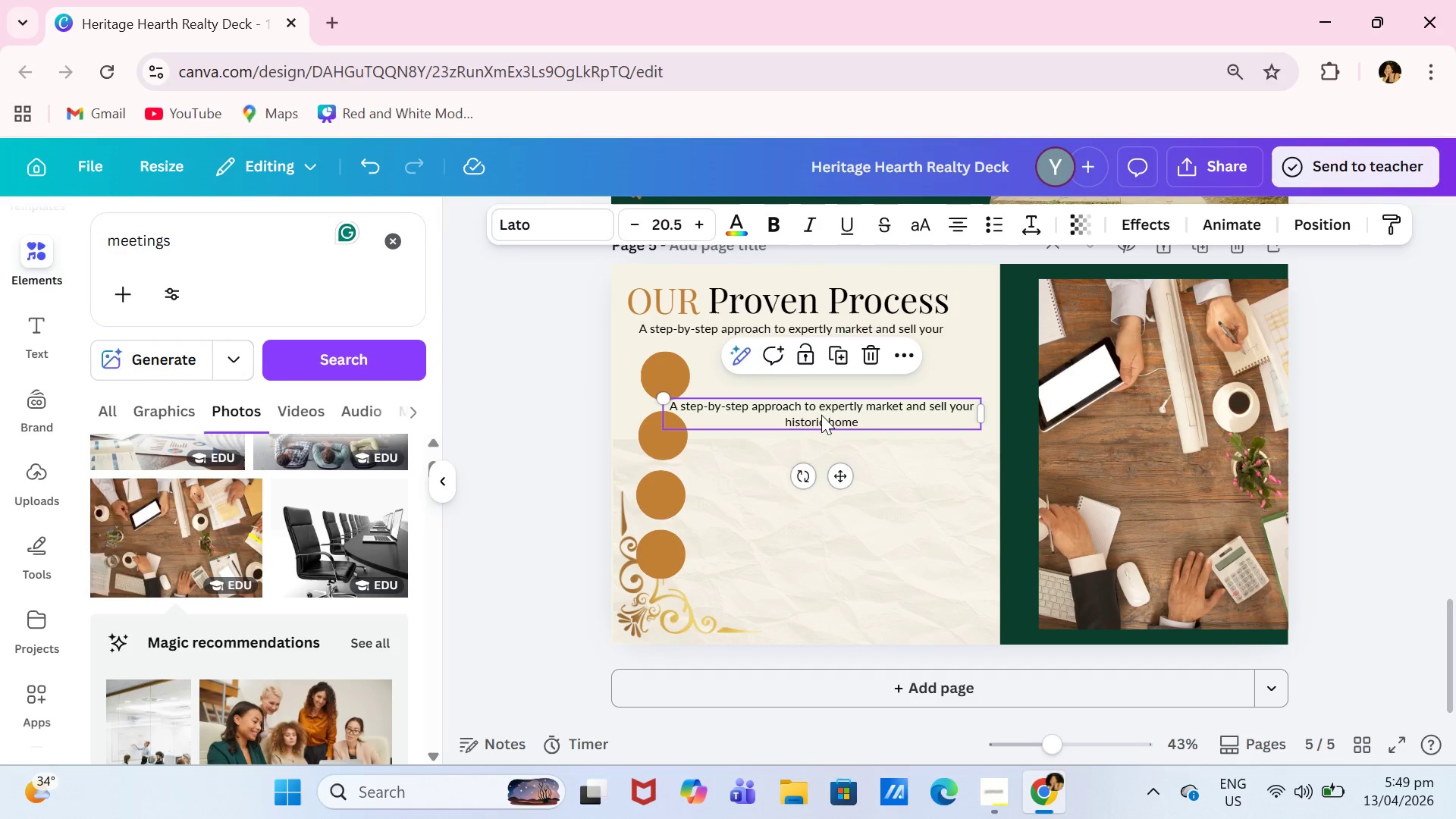 
double_click([821, 415])
 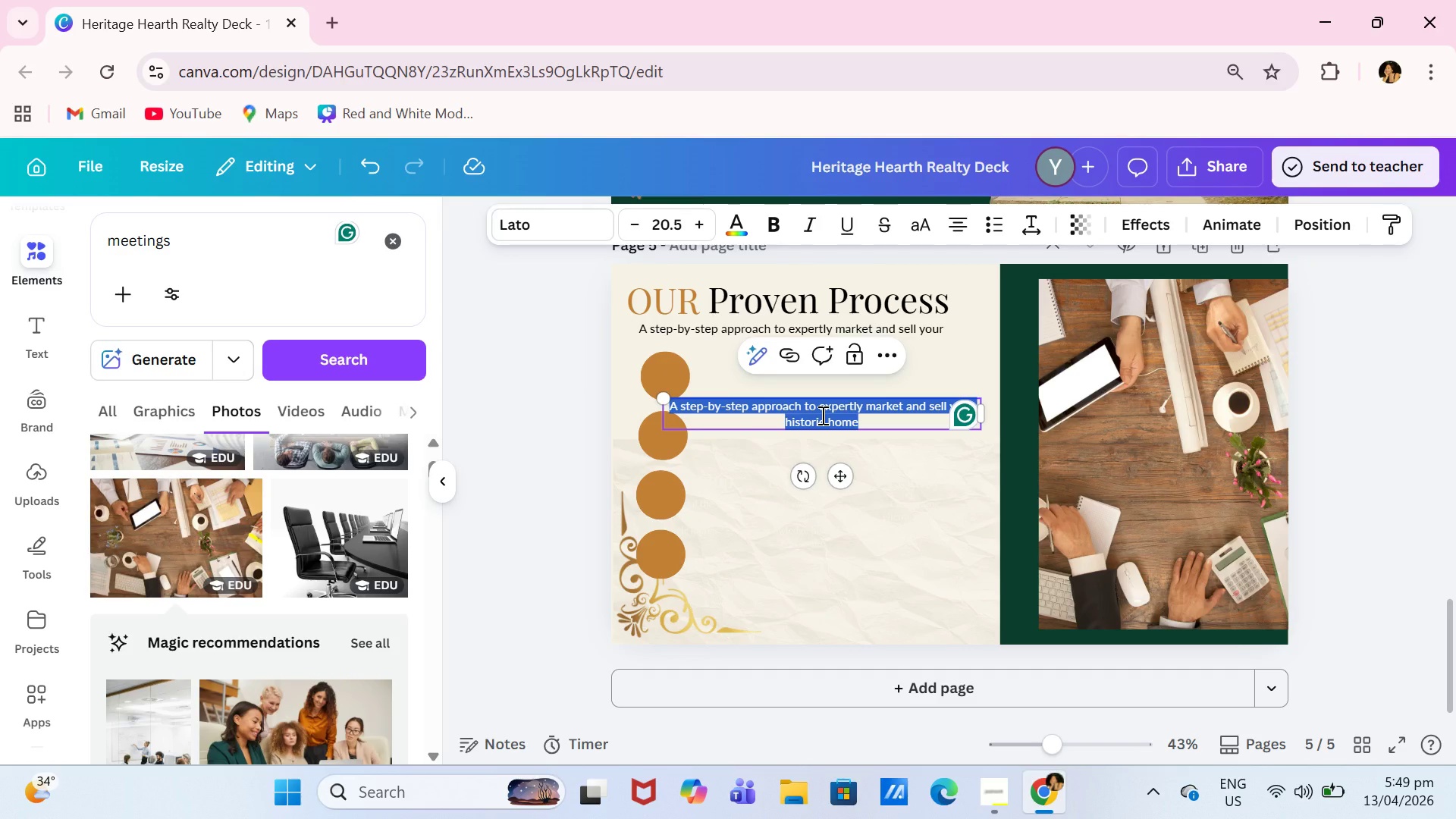 
type(Initial Consultation)
 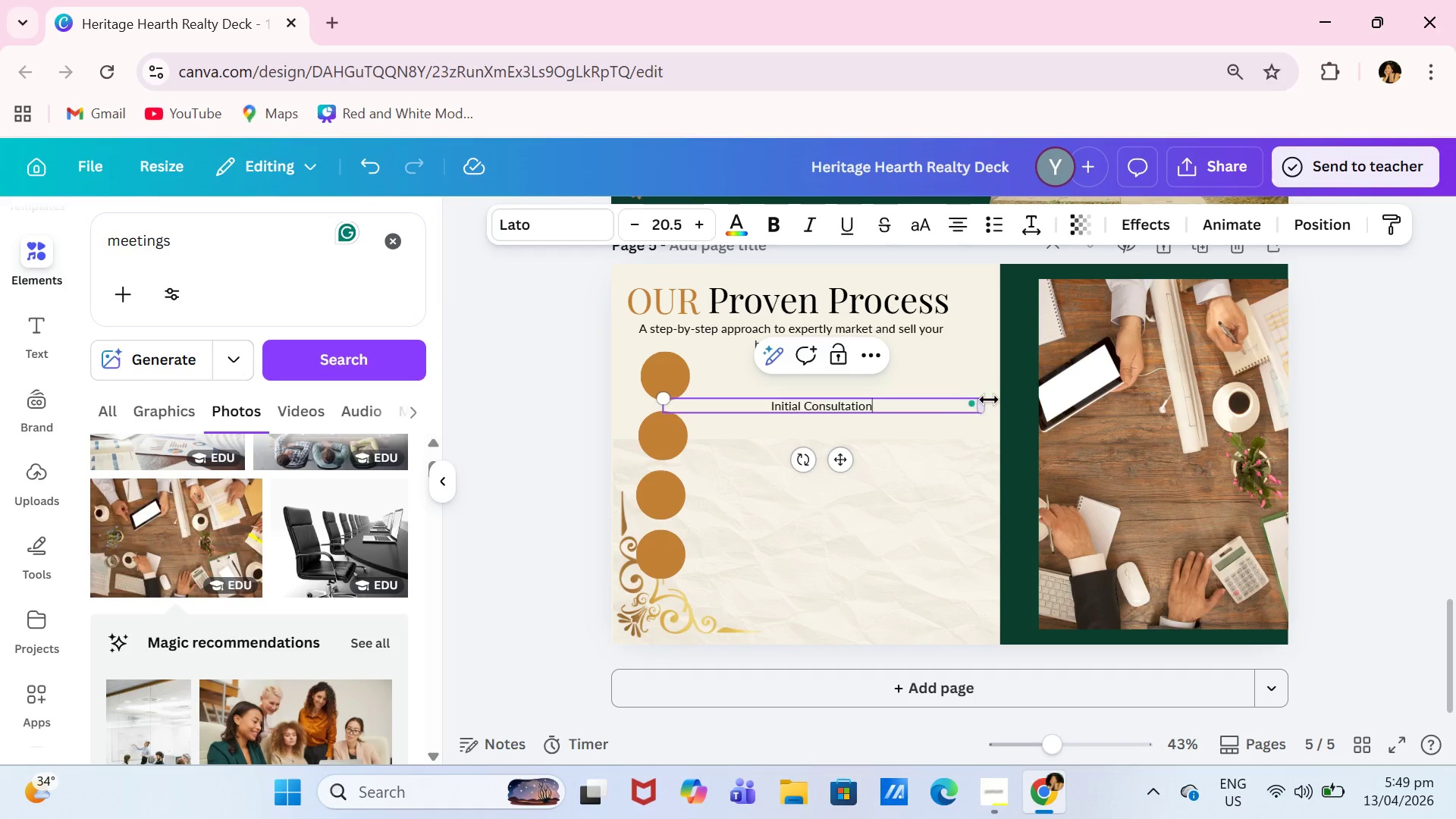 
left_click_drag(start_coordinate=[981, 403], to_coordinate=[825, 415])
 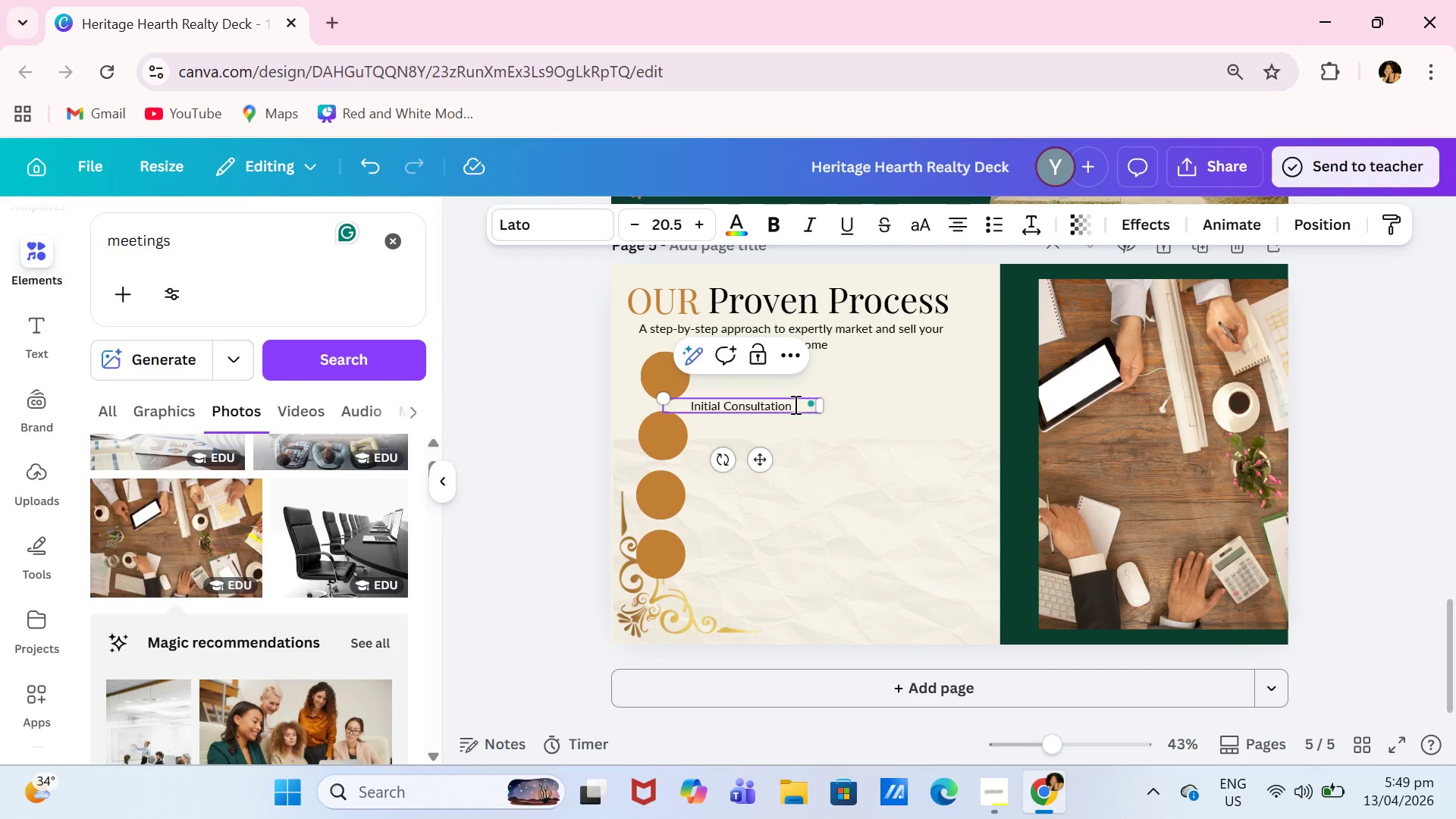 
left_click([786, 404])
 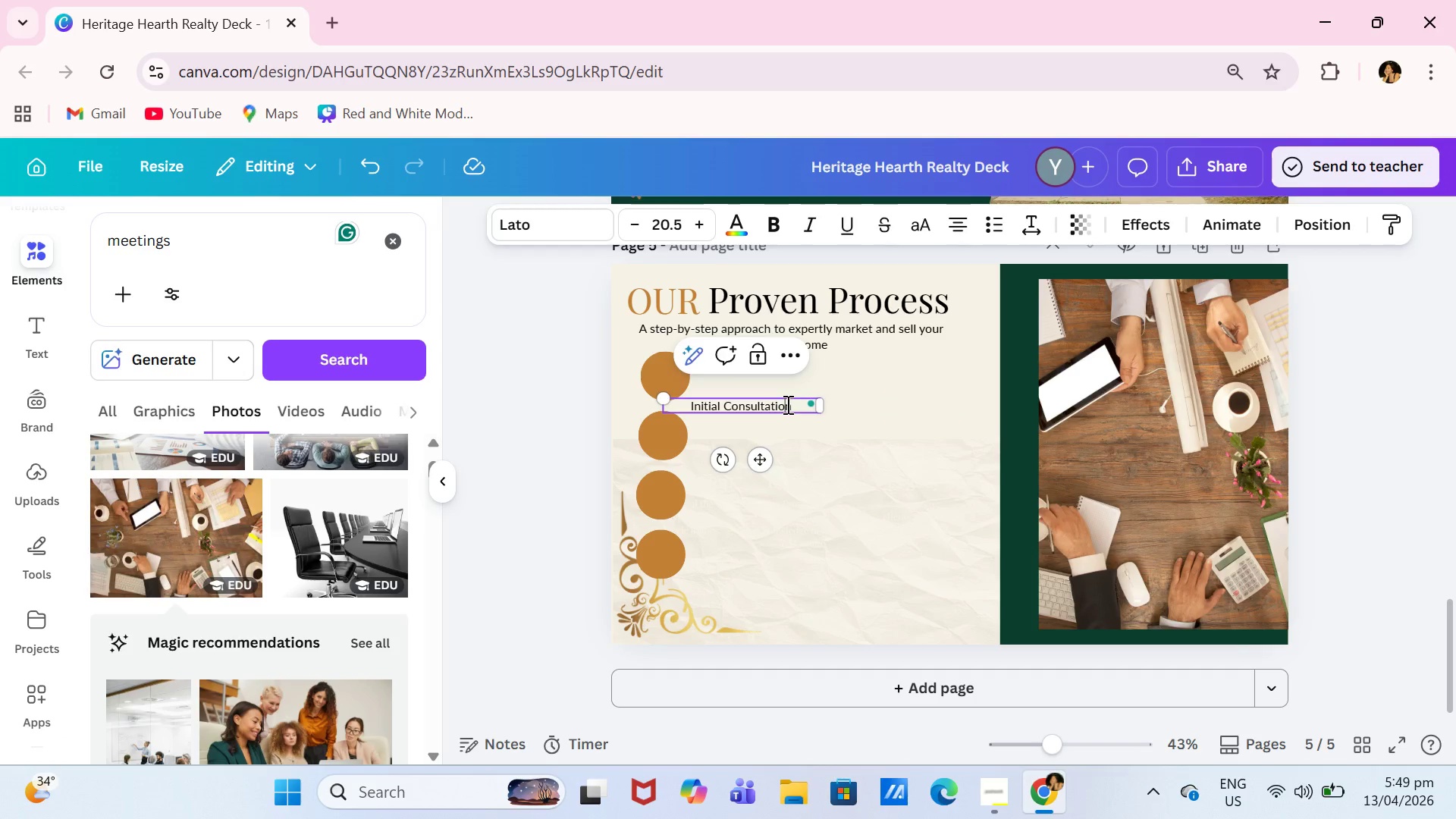 
key(Control+A)
 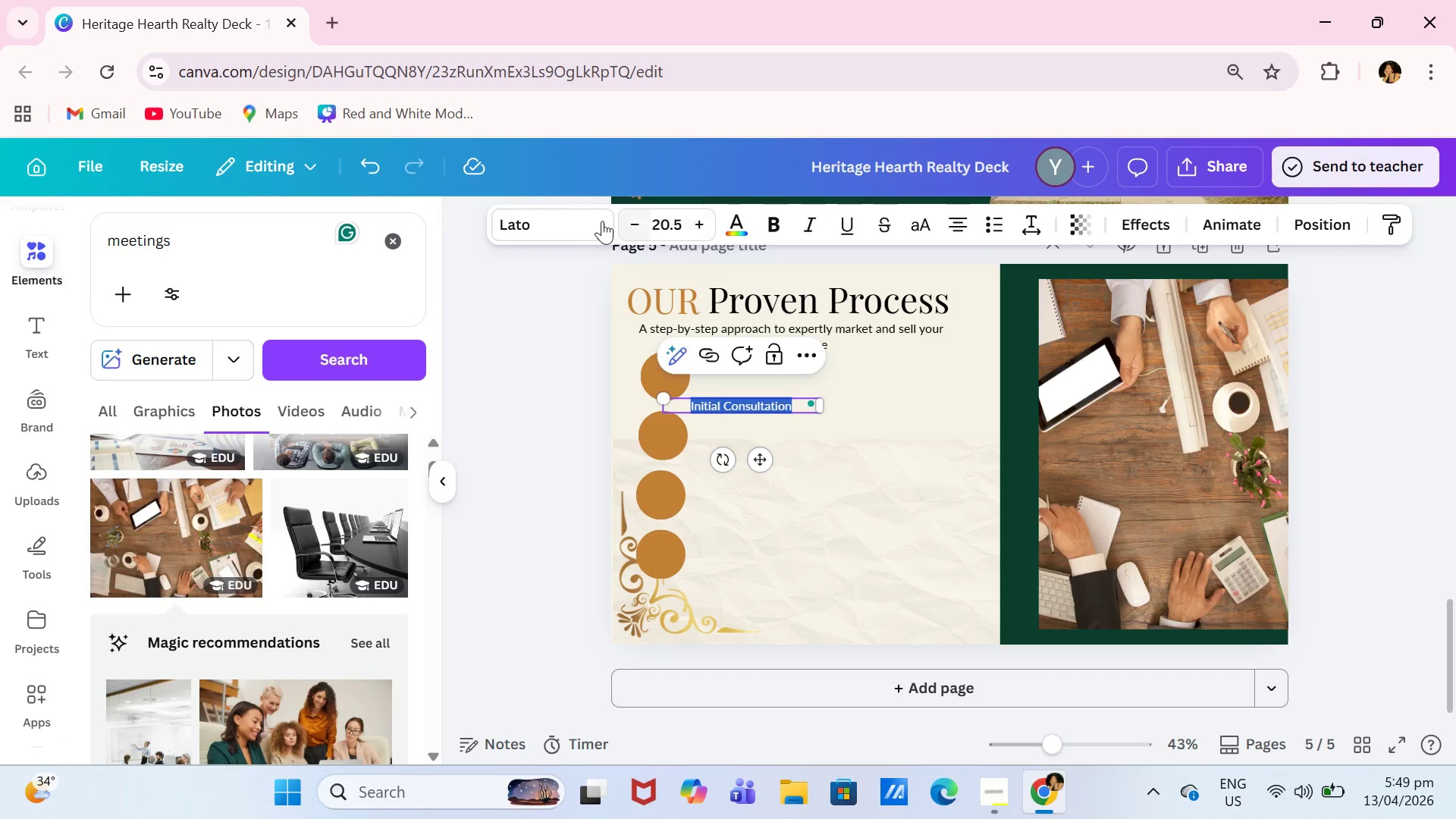 
left_click([591, 221])
 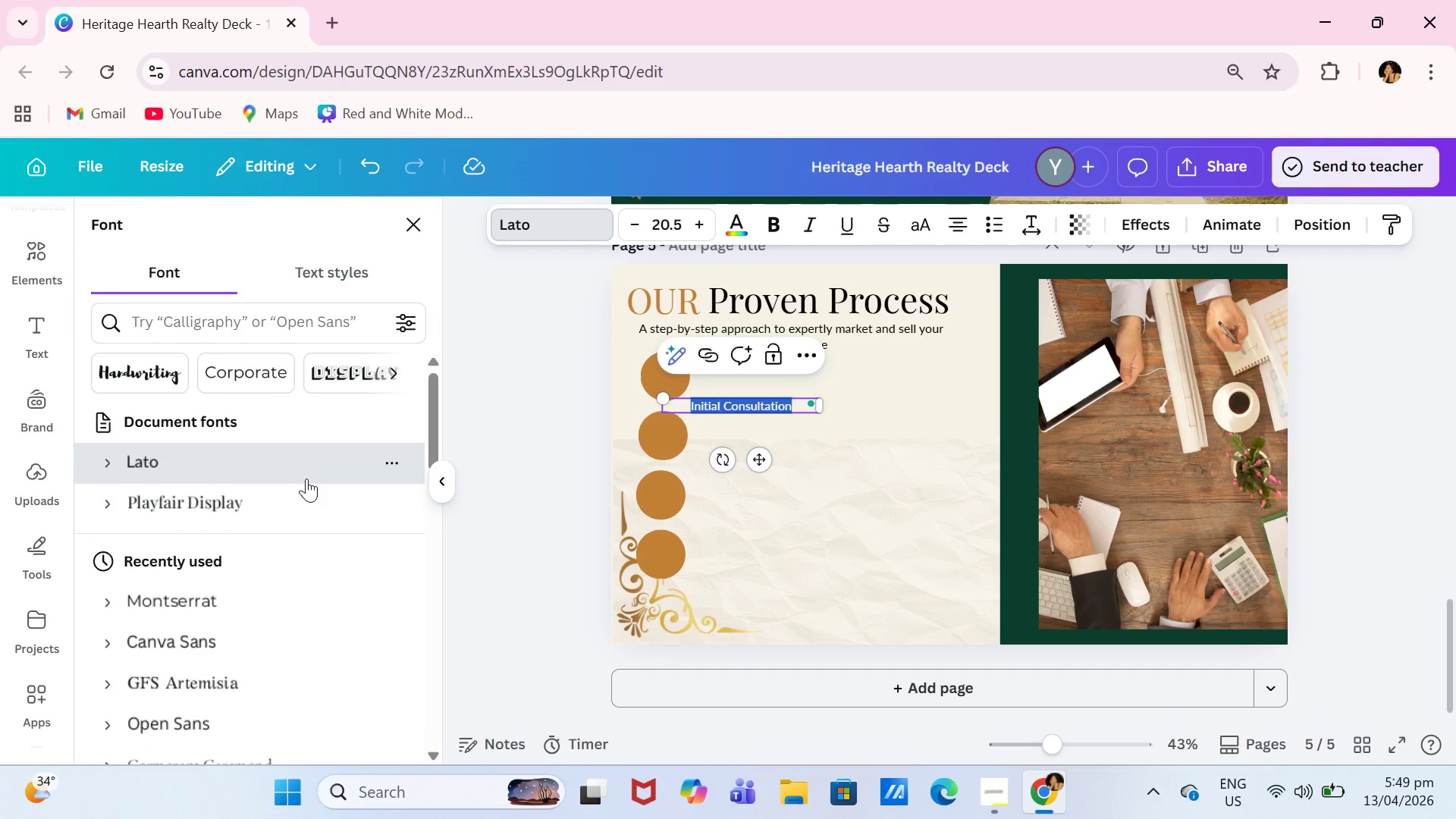 
double_click([307, 510])
 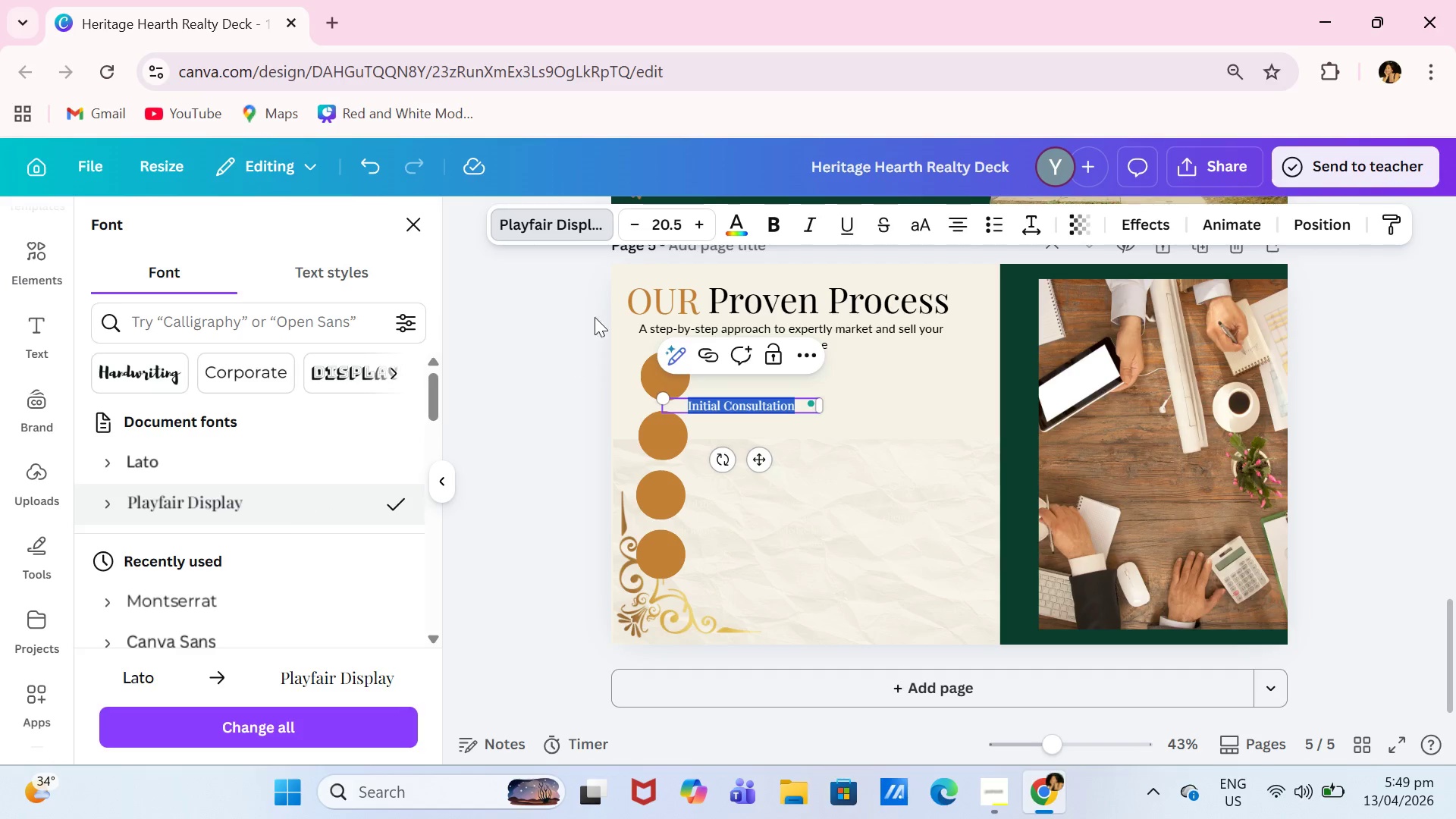 
left_click([563, 215])
 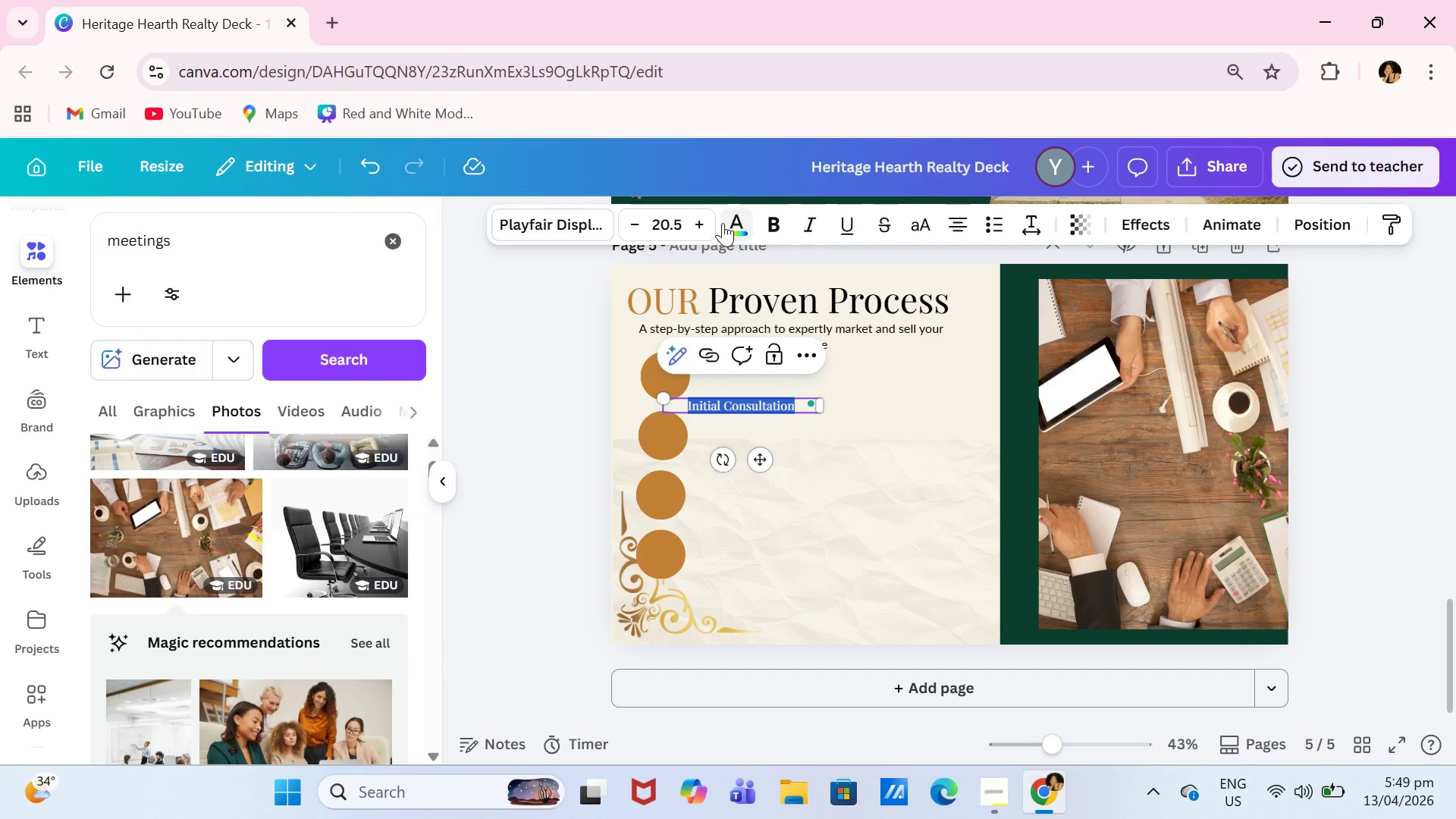 
left_click([730, 224])
 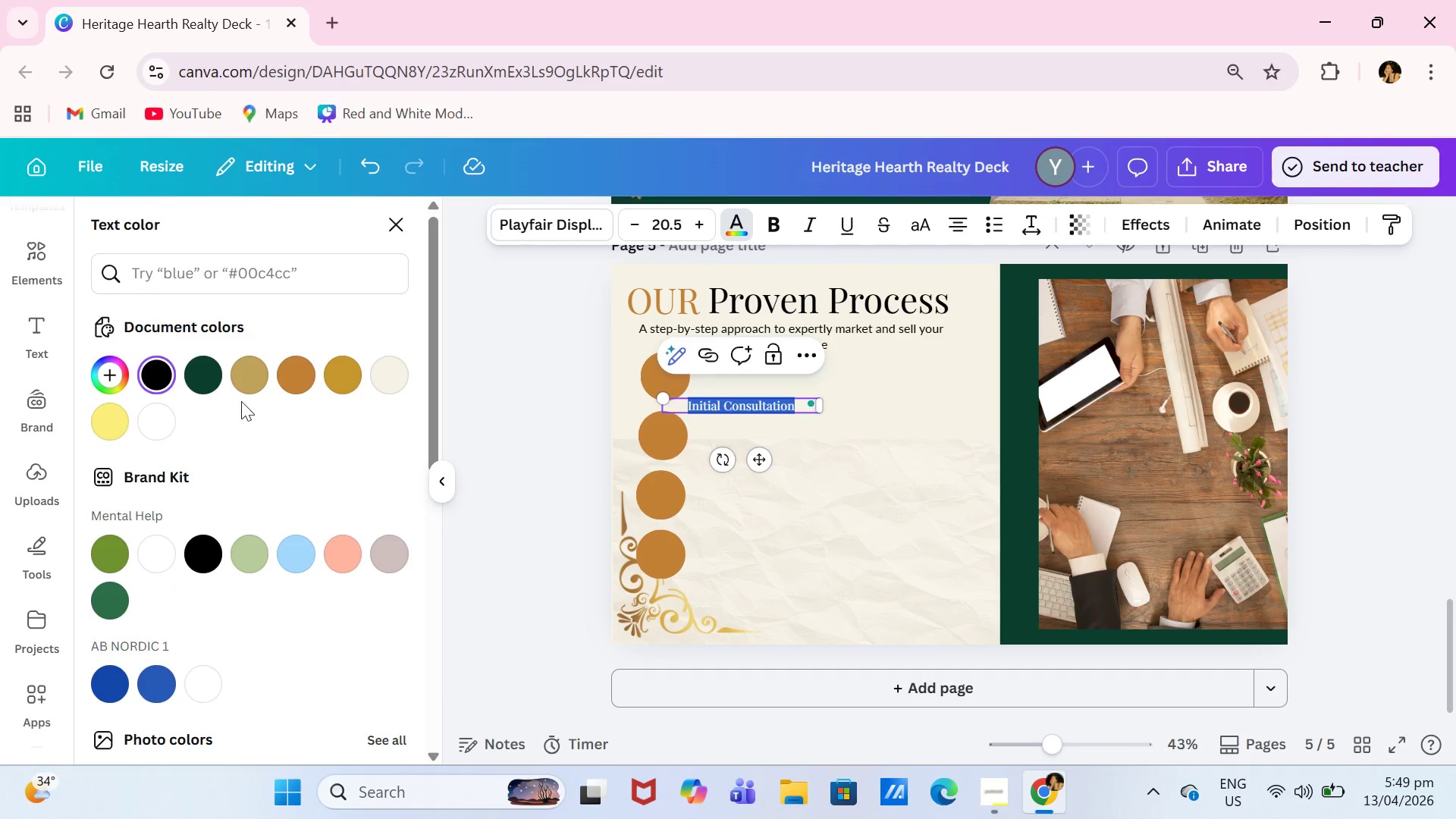 
left_click([212, 379])
 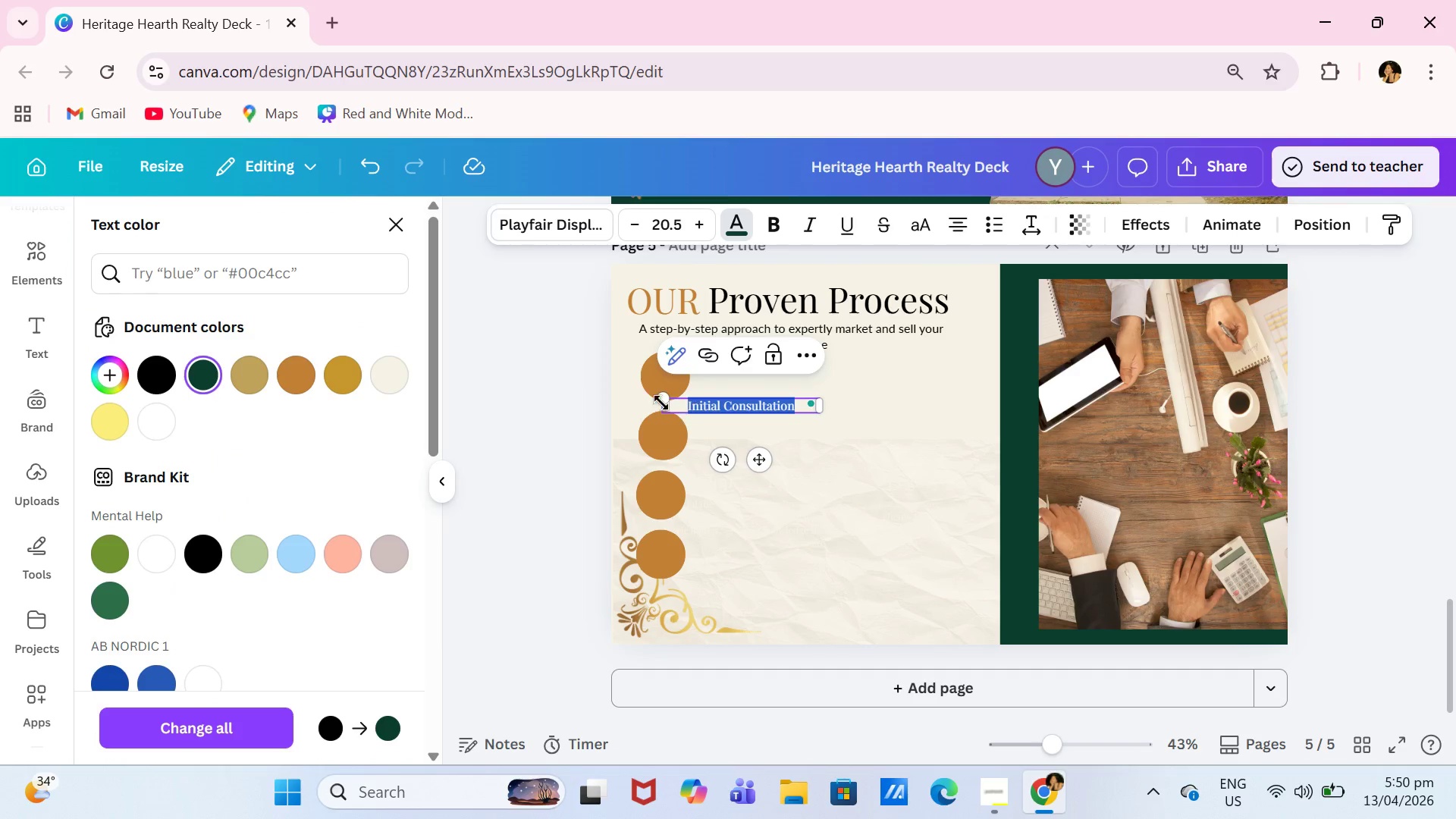 
left_click_drag(start_coordinate=[663, 400], to_coordinate=[619, 390])
 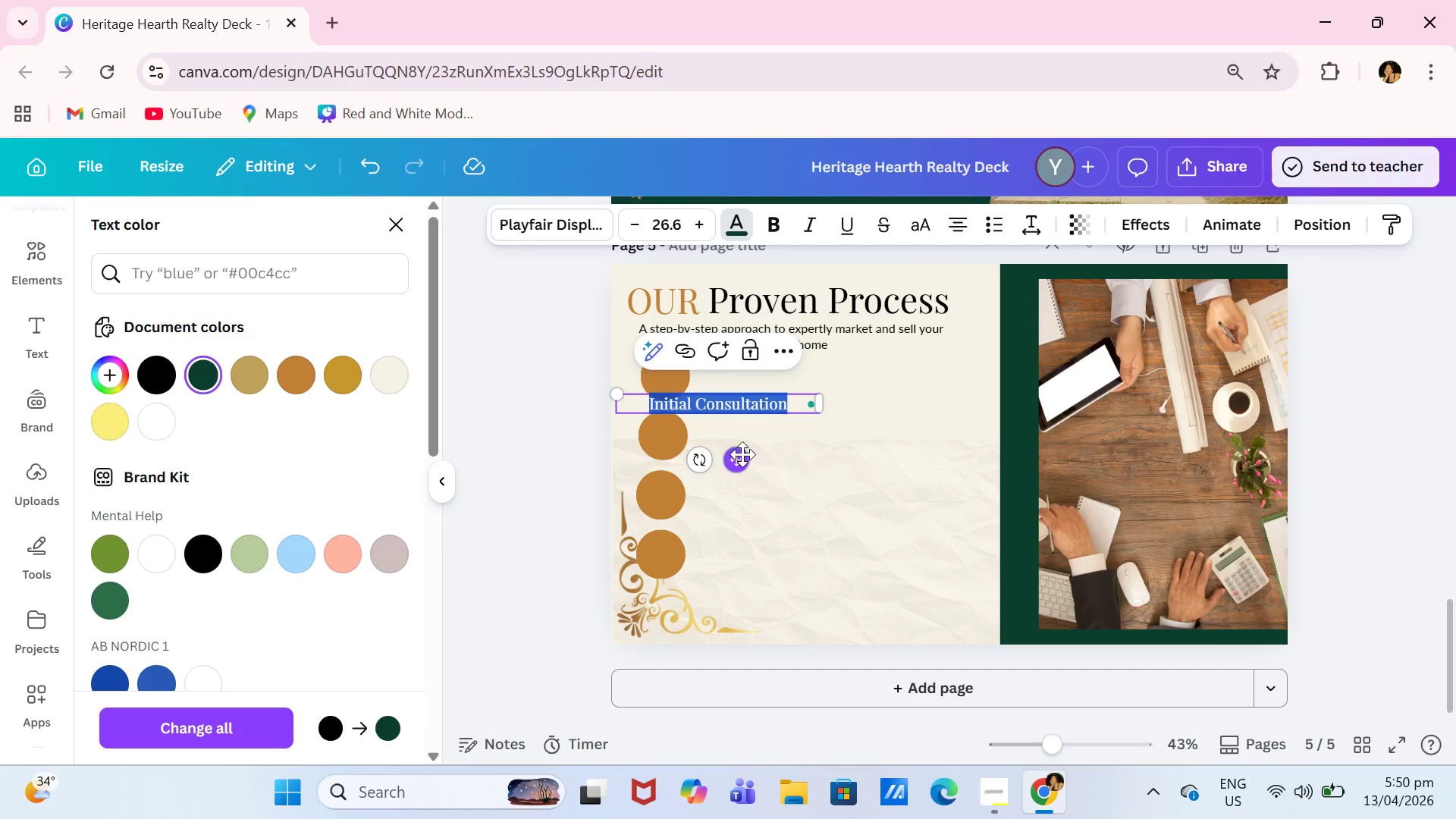 
left_click_drag(start_coordinate=[742, 454], to_coordinate=[791, 420])
 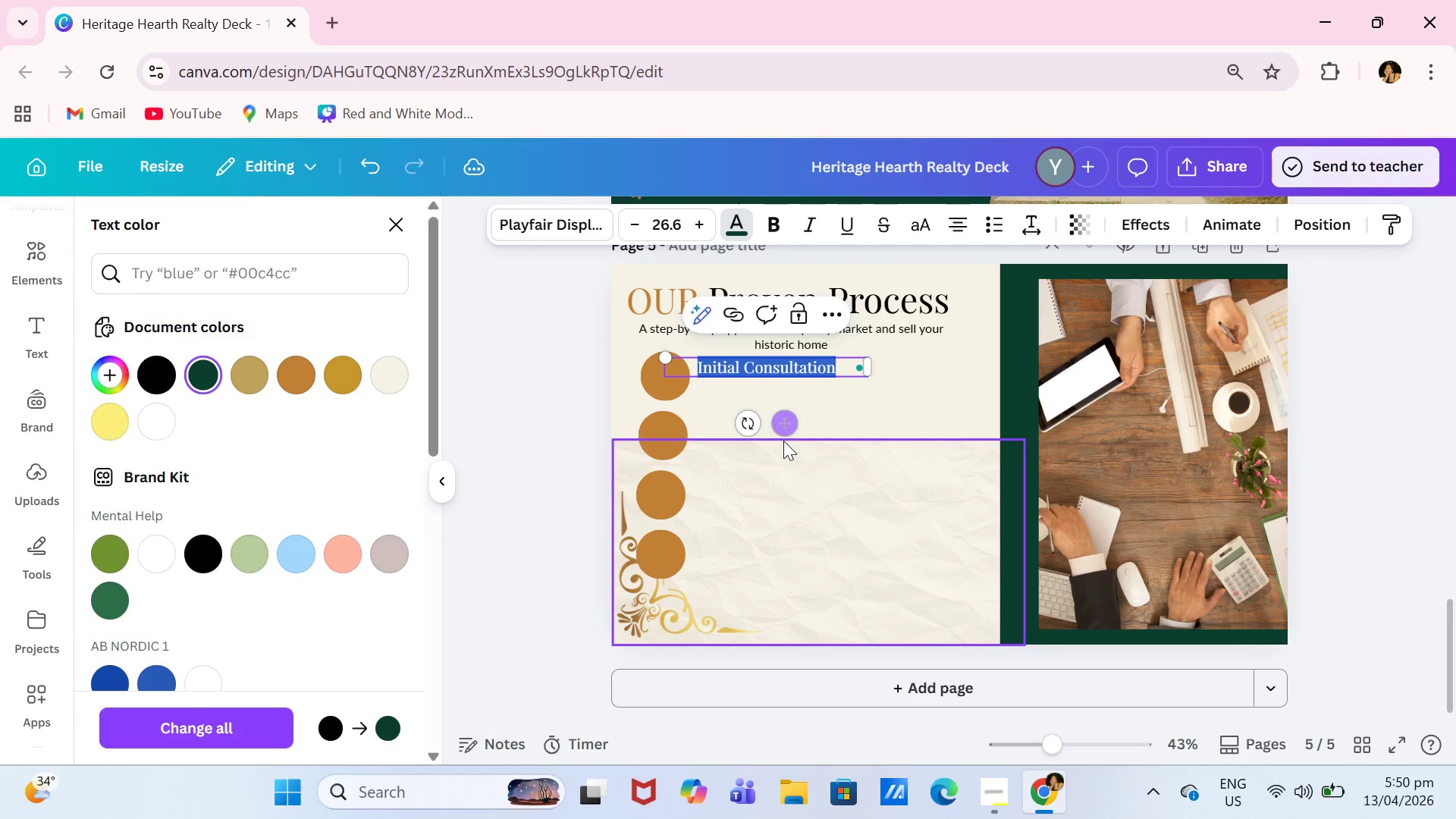 
left_click([783, 441])
 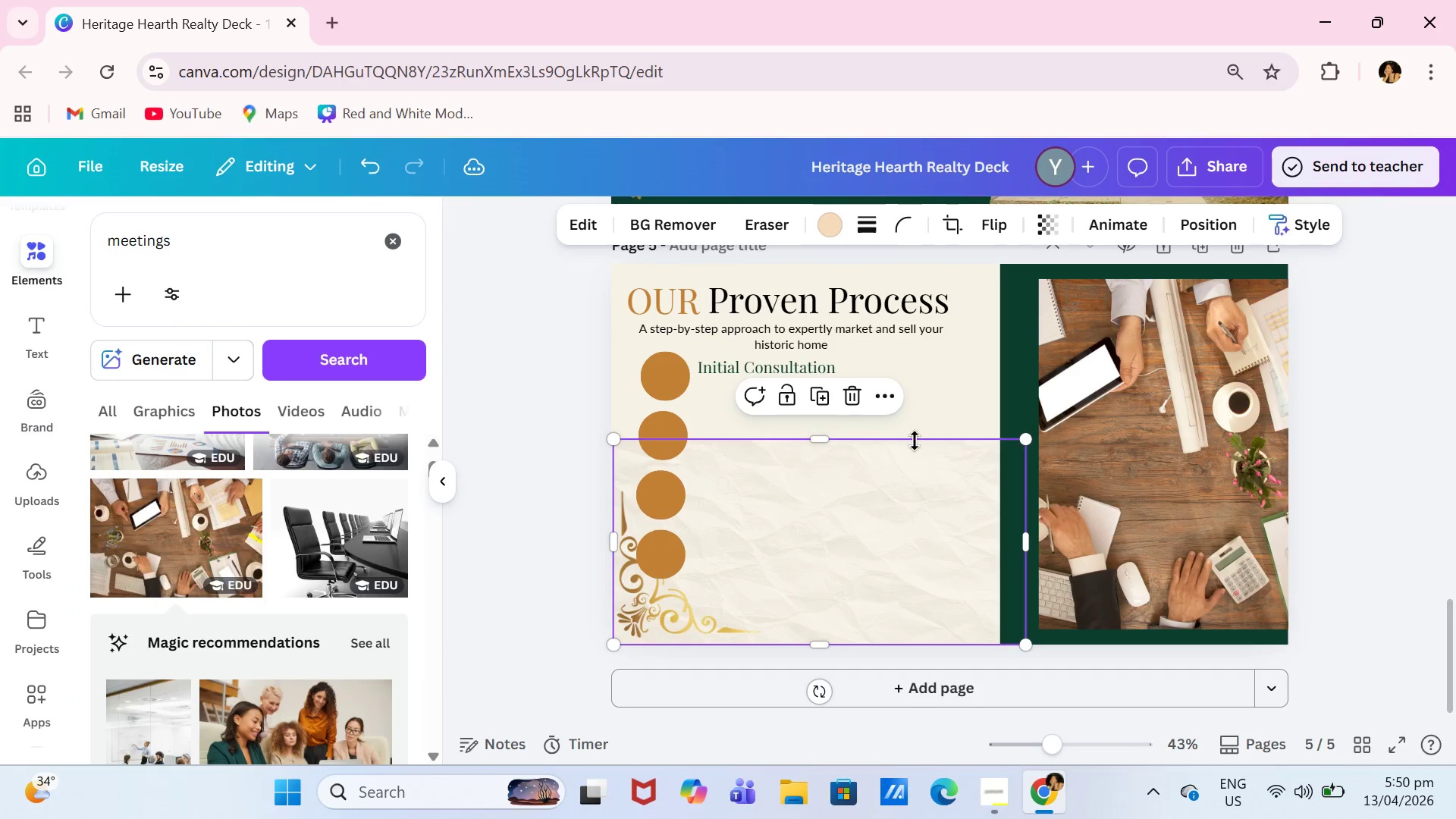 
left_click([944, 428])
 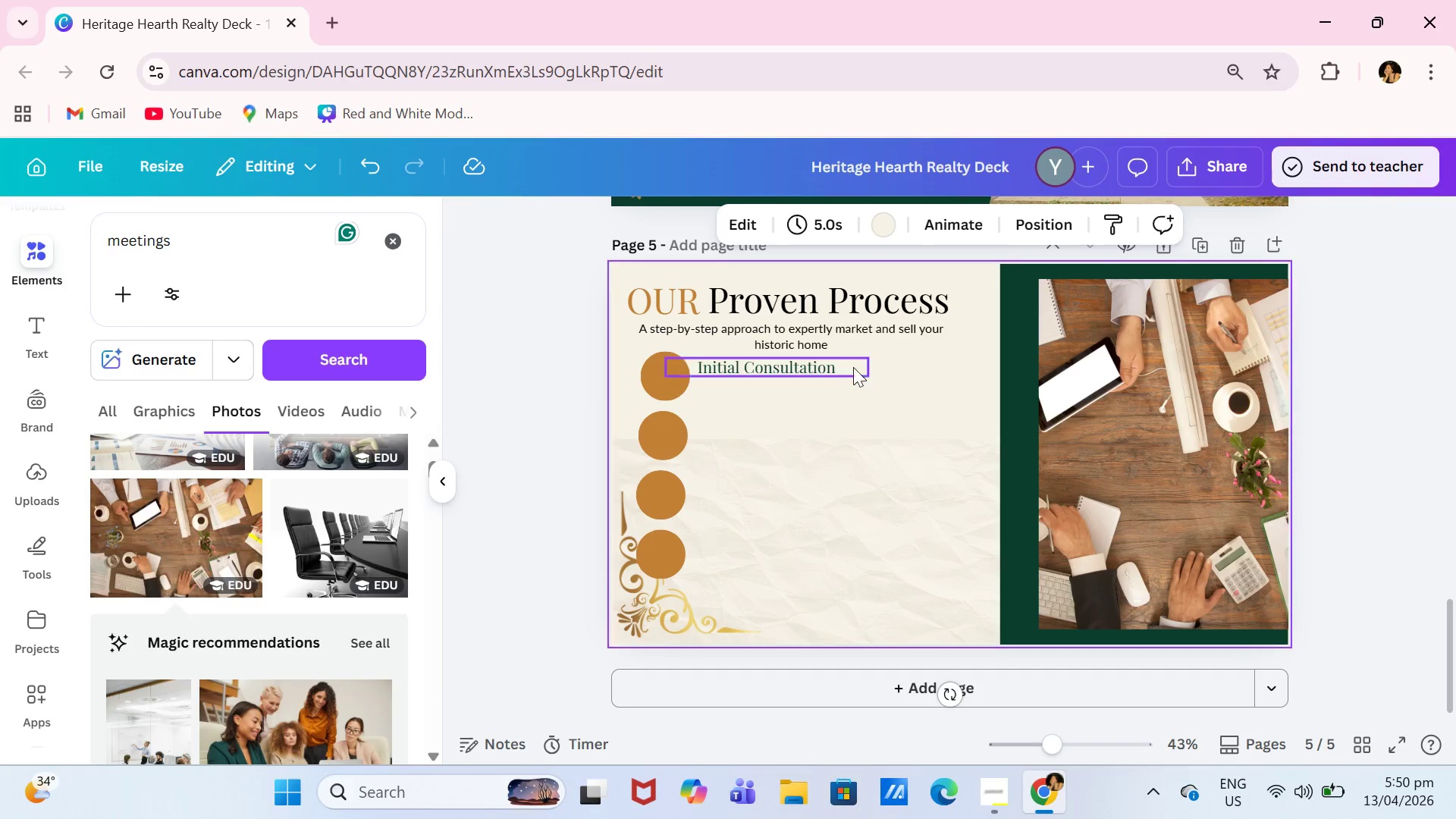 
left_click([855, 344])
 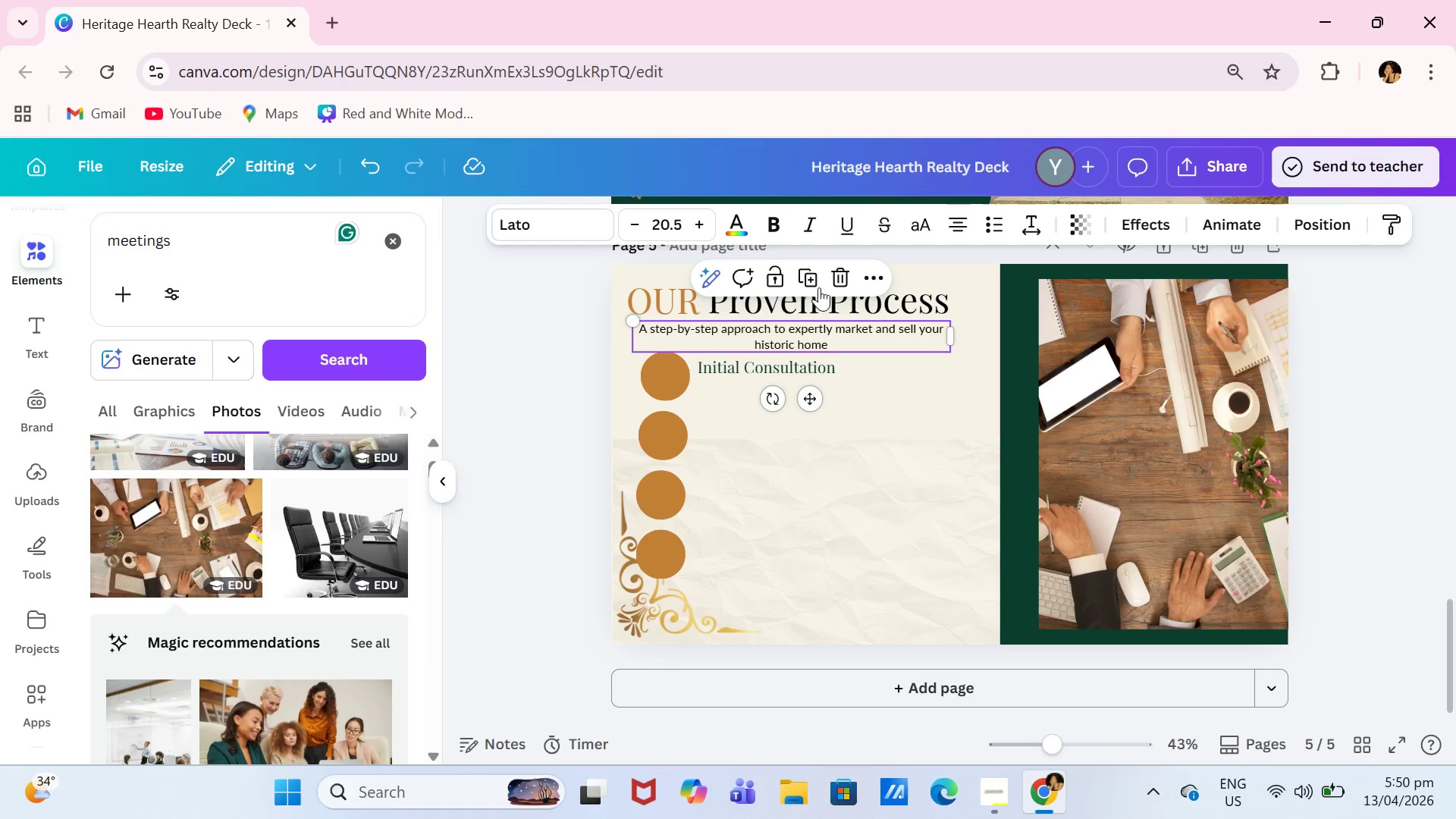 
left_click([806, 275])
 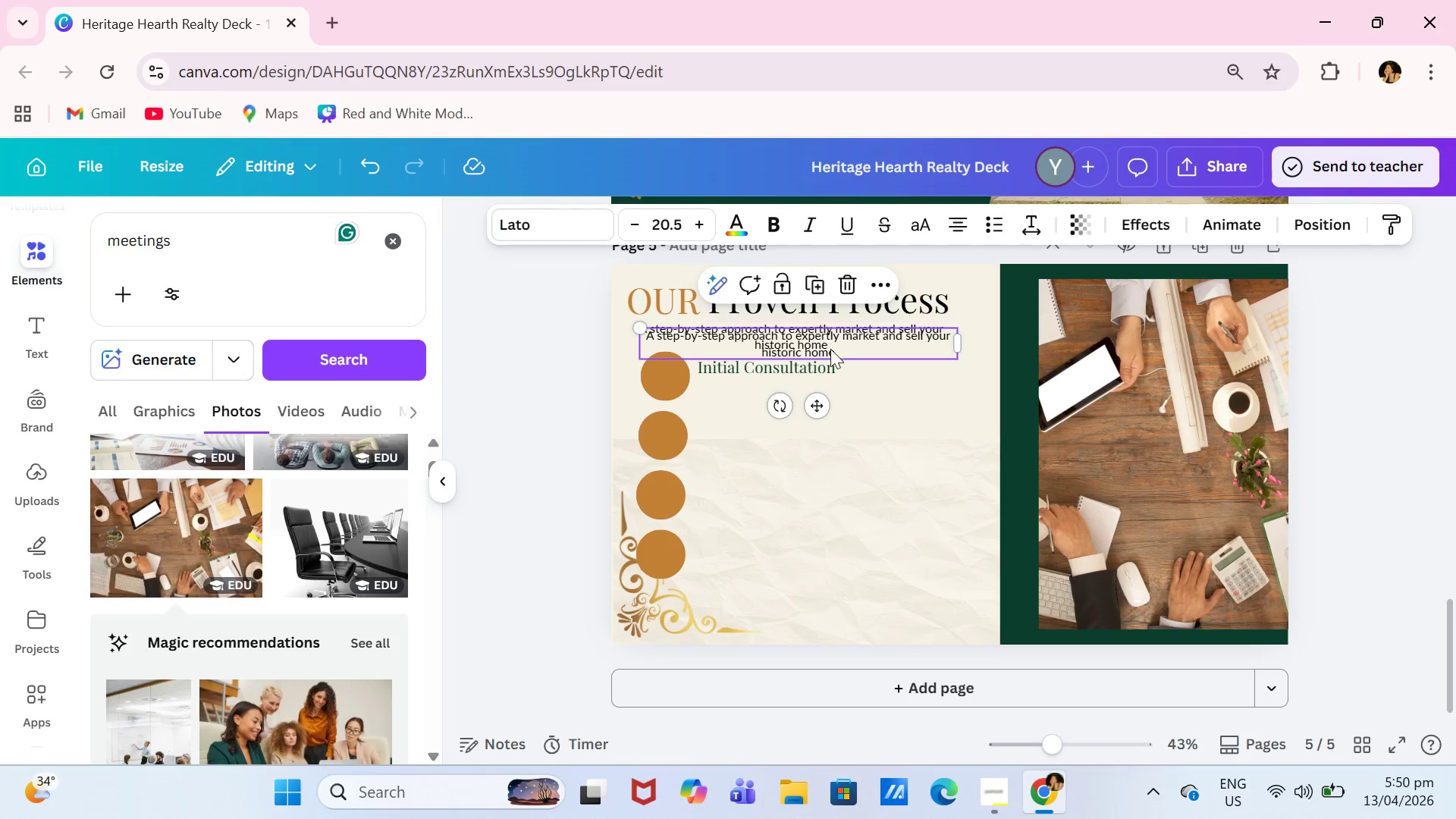 
left_click_drag(start_coordinate=[831, 351], to_coordinate=[845, 410])
 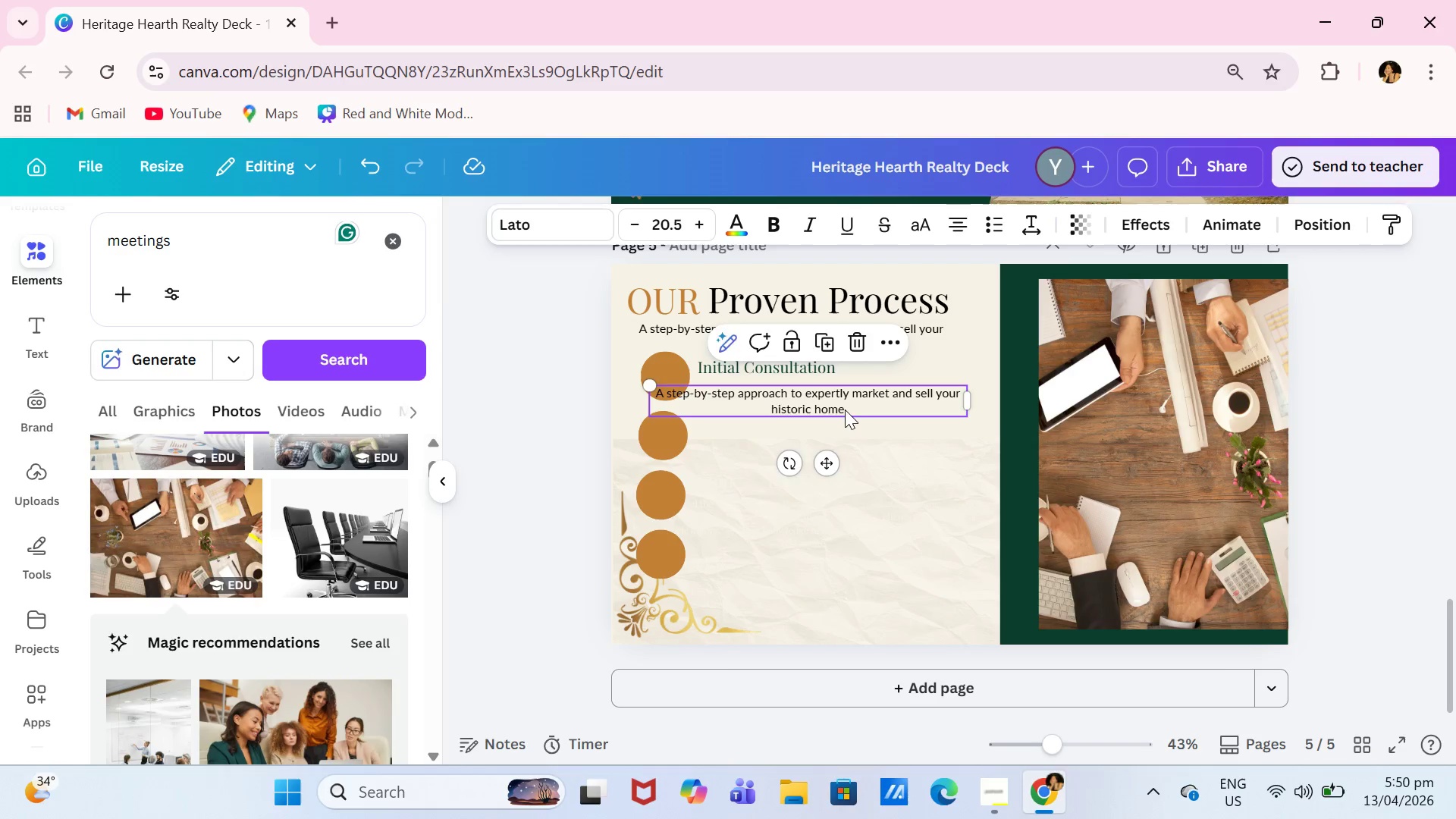 
triple_click([845, 410])
 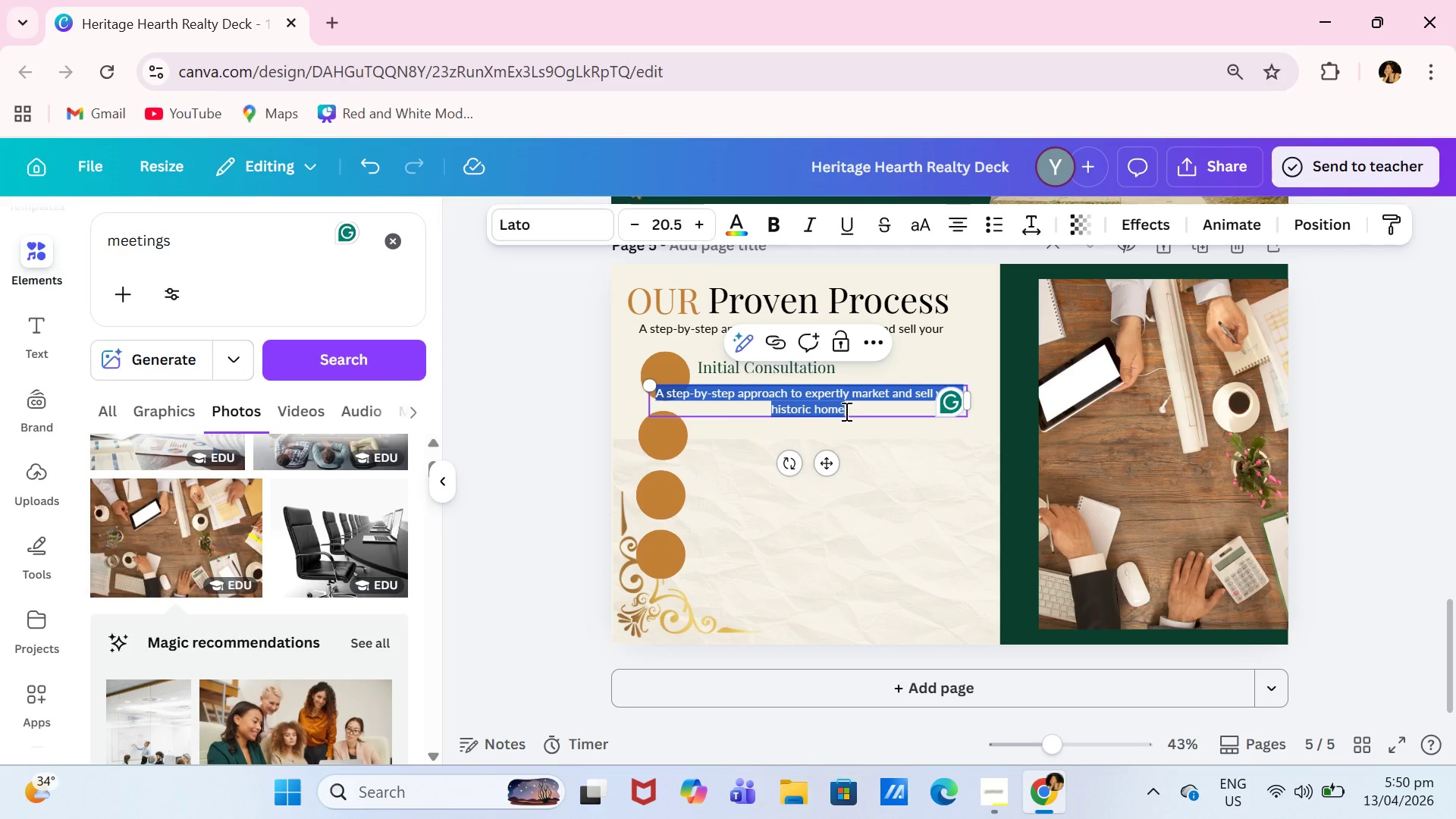 
type(Understand your home's uniw)
key(Backspace)
type(qie )
key(Backspace)
key(Backspace)
key(Backspace)
type(ue history and goals.)
 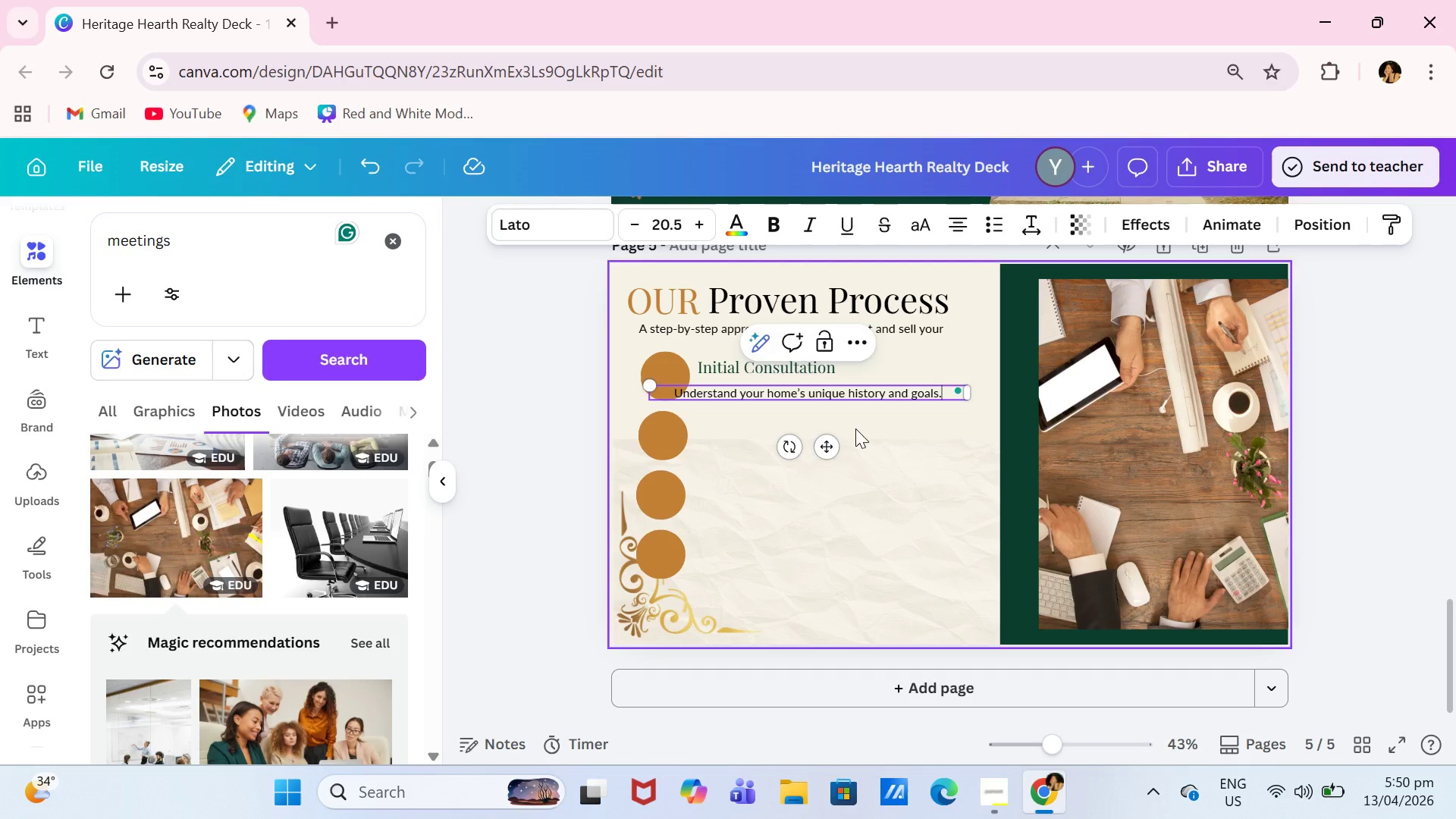 
left_click_drag(start_coordinate=[817, 448], to_coordinate=[840, 442])
 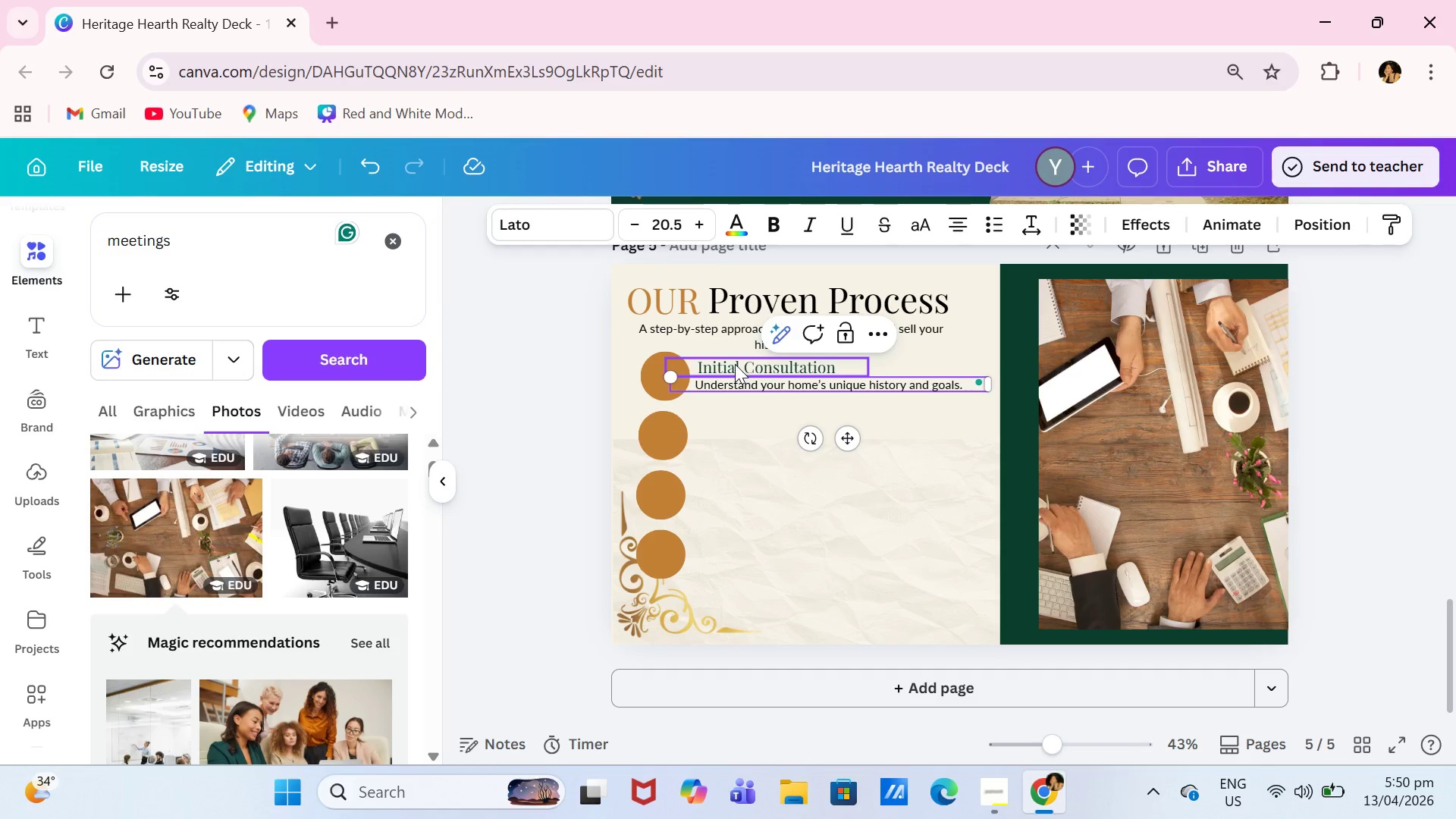 
left_click([735, 363])
 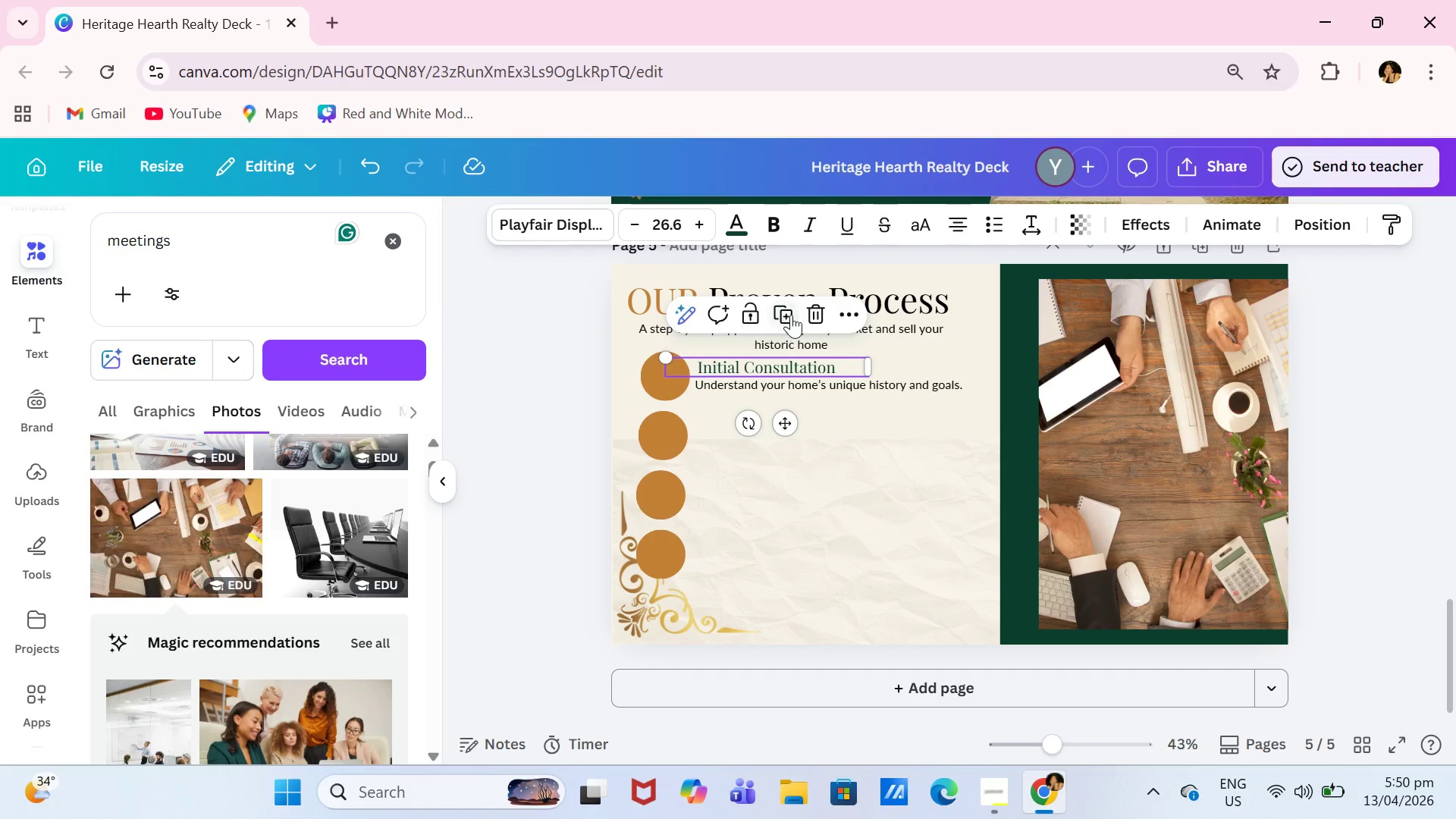 
left_click([792, 314])
 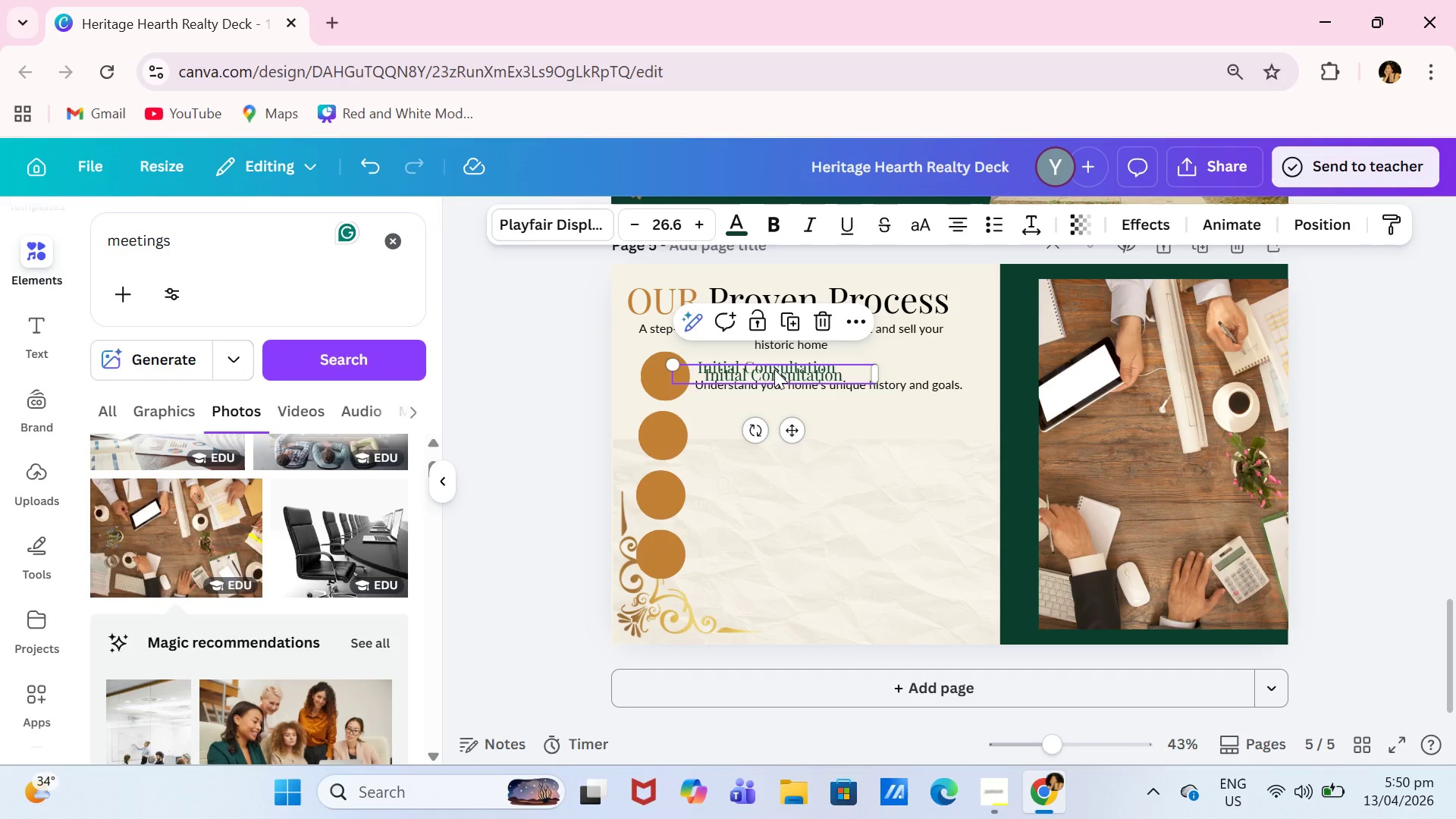 
left_click_drag(start_coordinate=[774, 369], to_coordinate=[776, 418])
 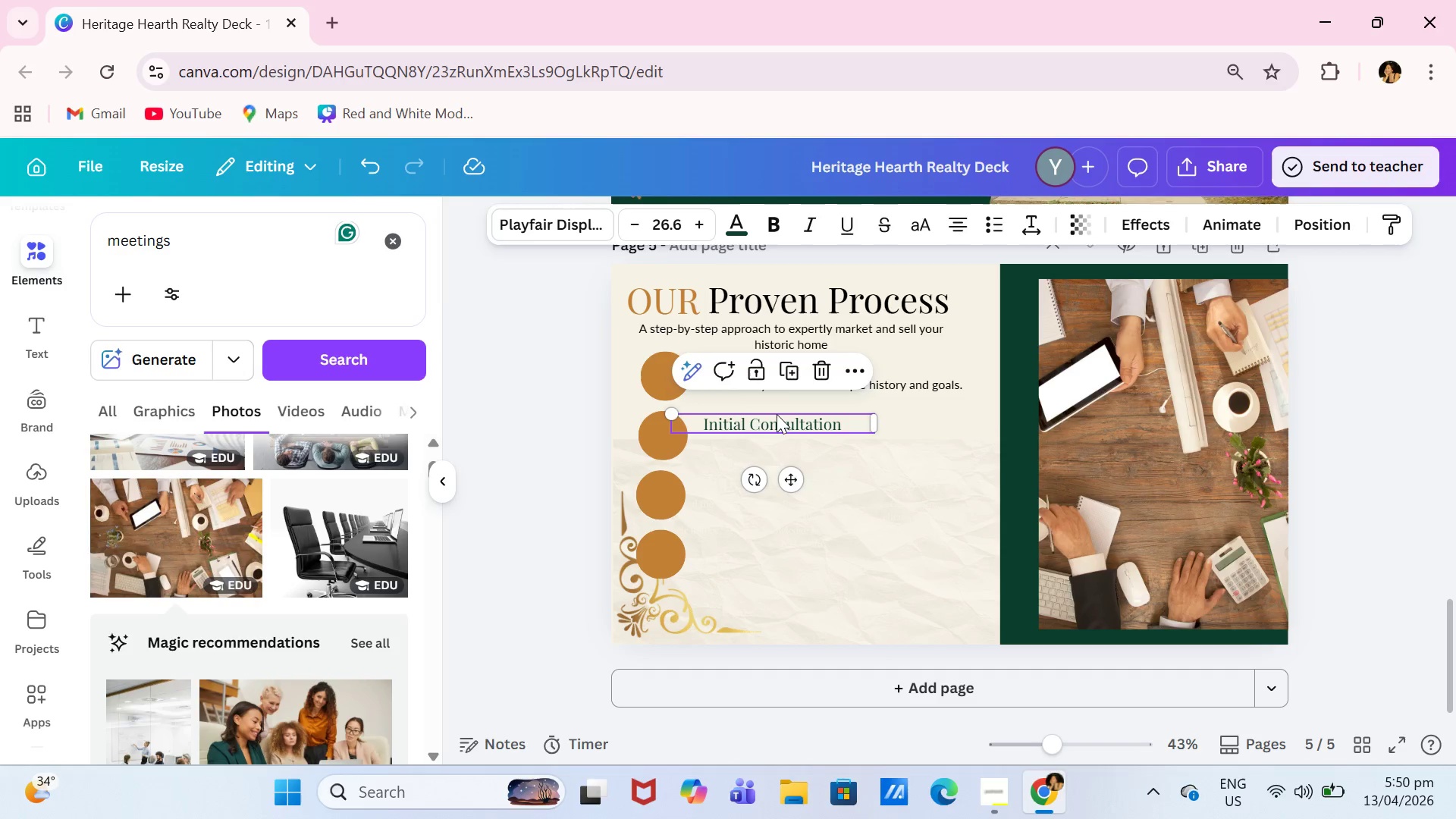 
left_click_drag(start_coordinate=[777, 414], to_coordinate=[772, 413])
 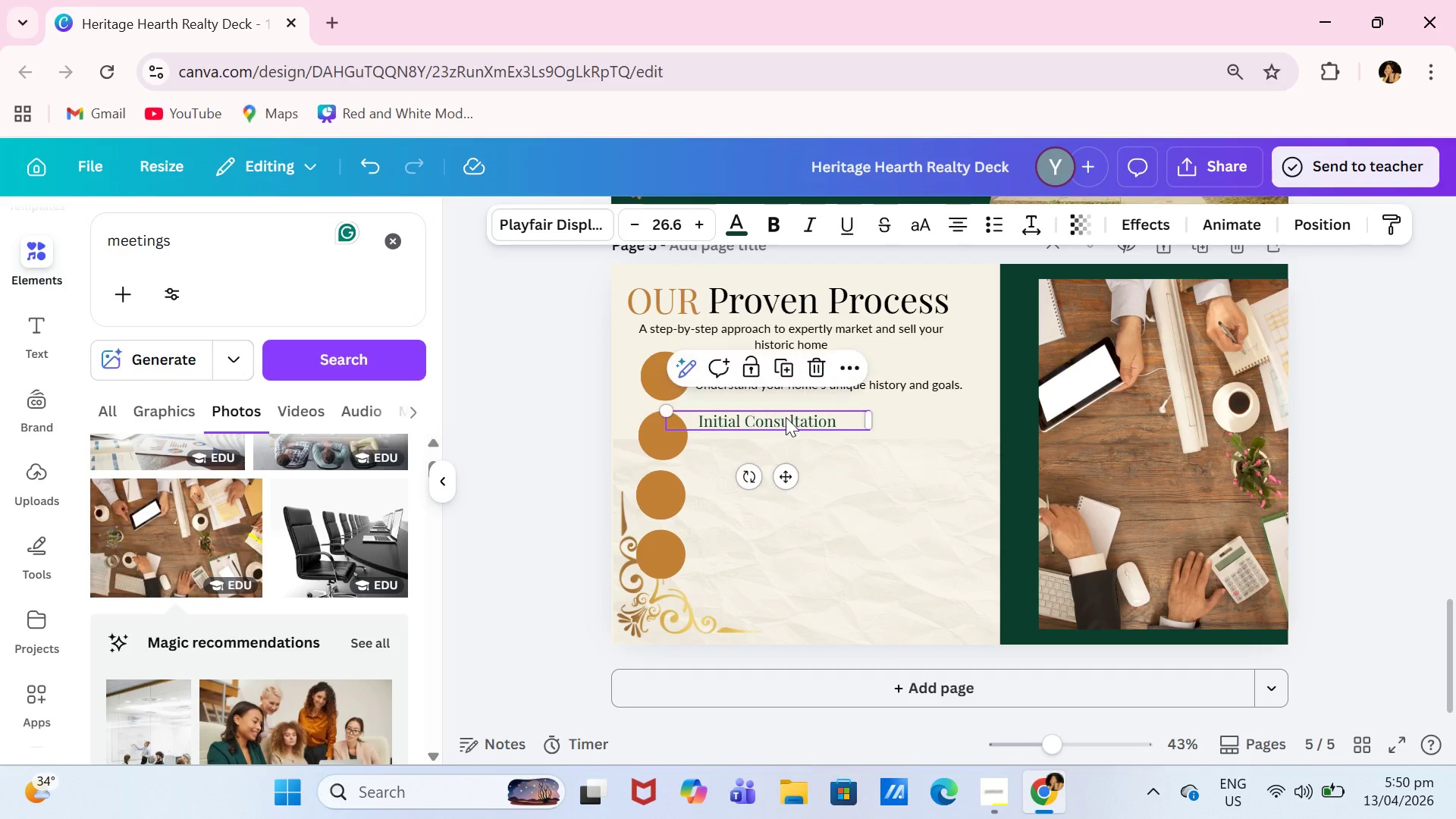 
left_click([786, 417])
 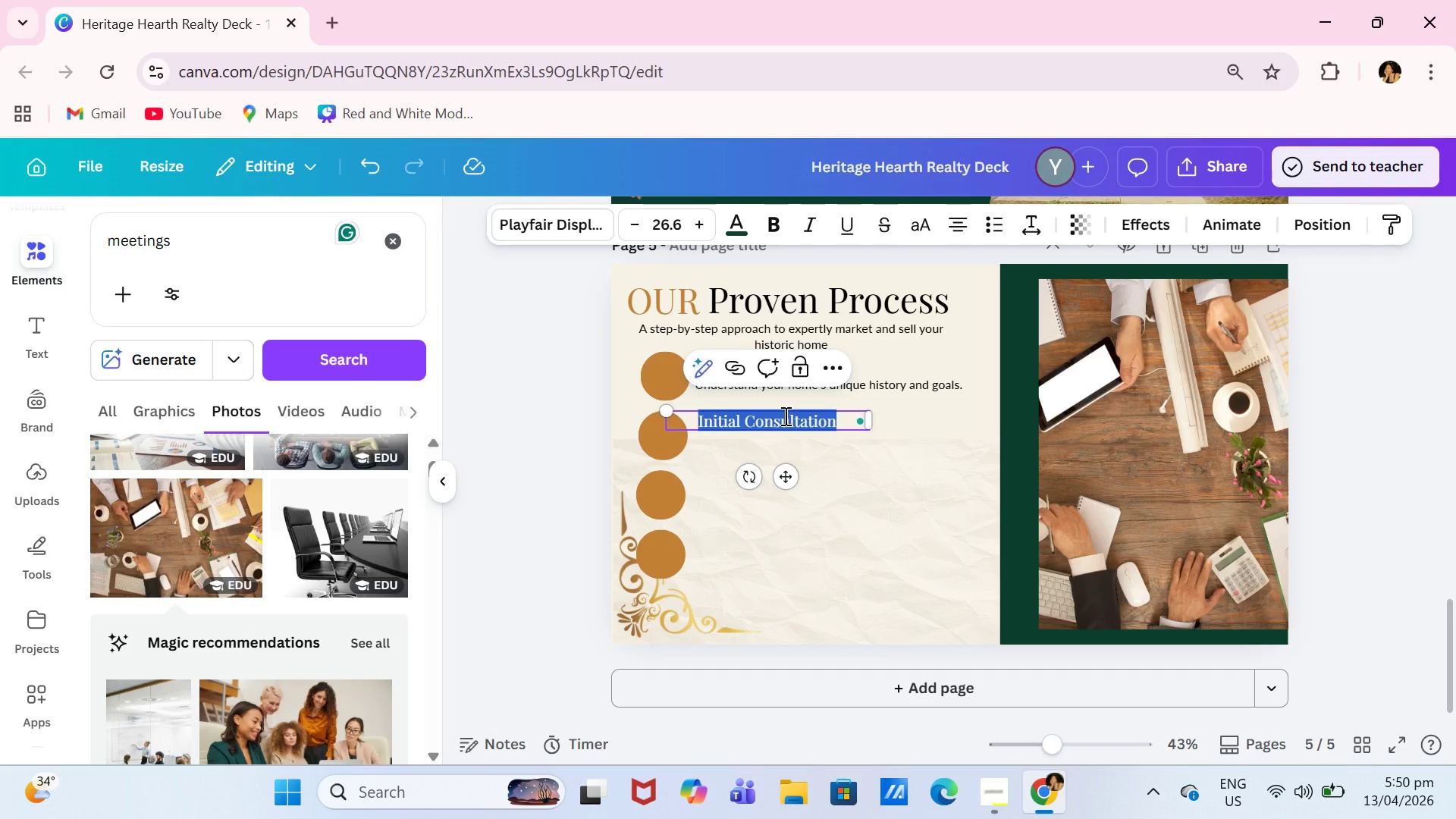 
type(Customized Marketing)
 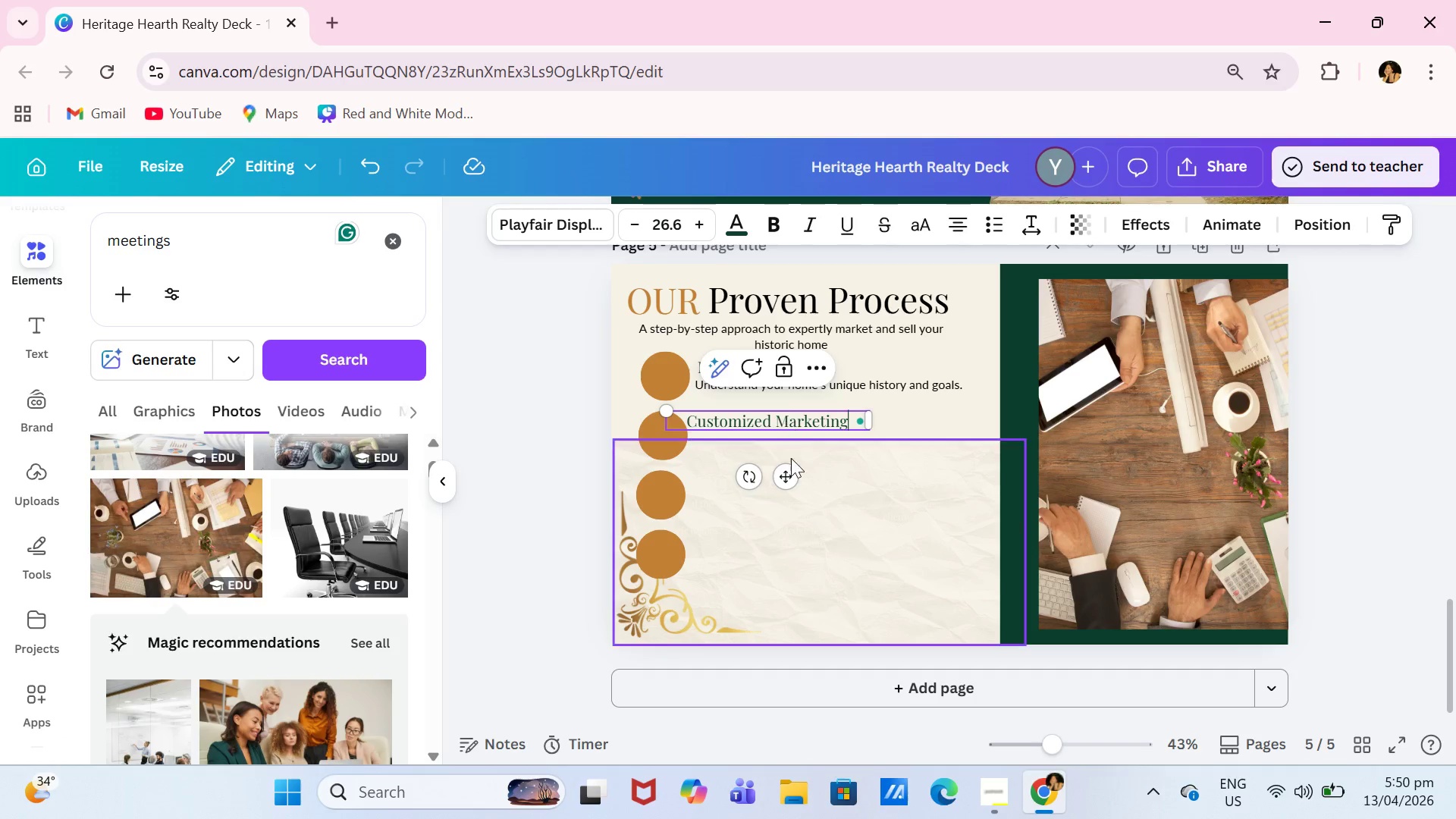 
left_click_drag(start_coordinate=[789, 485], to_coordinate=[803, 487])
 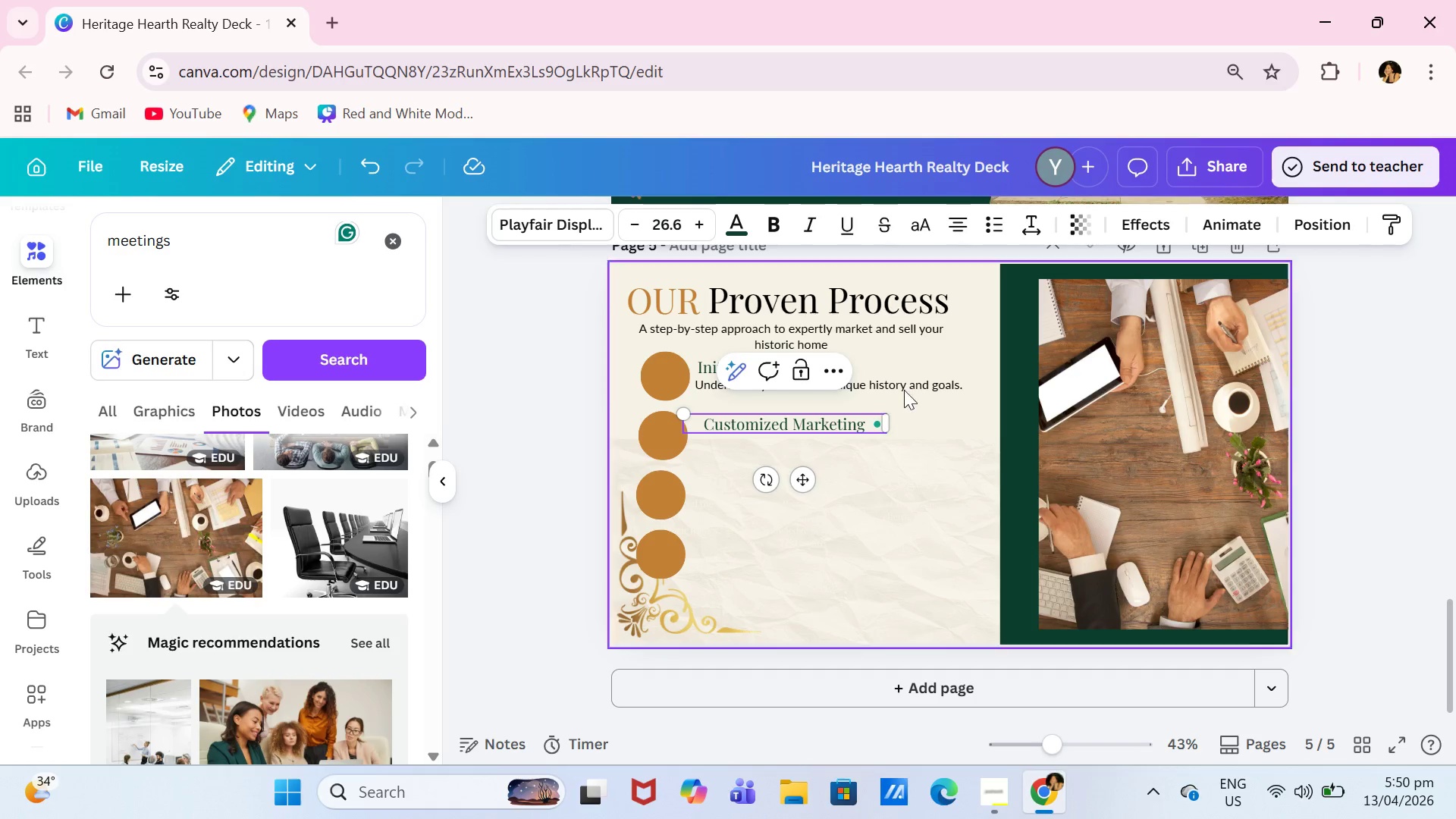 
left_click([906, 388])
 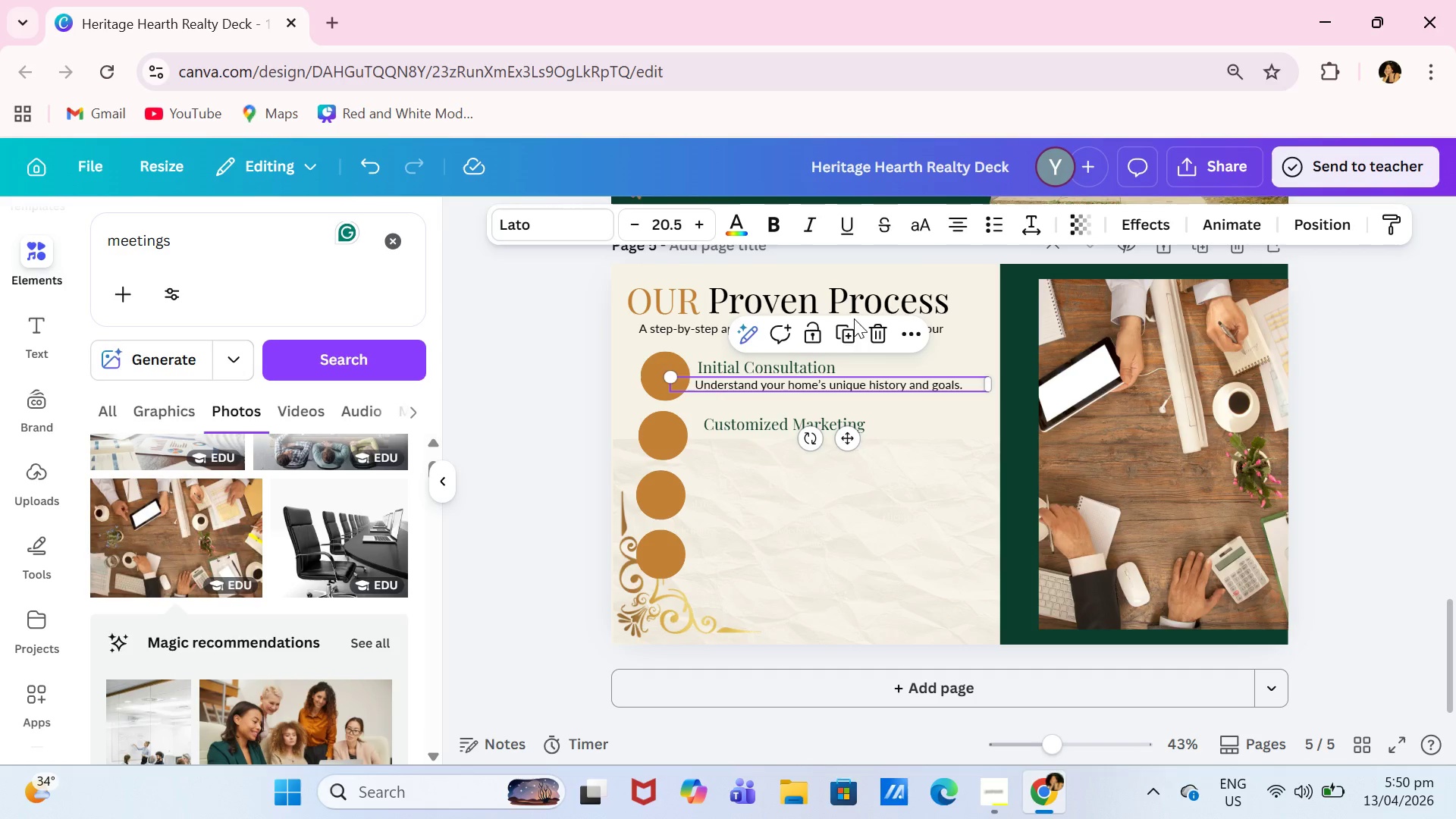 
left_click([842, 332])
 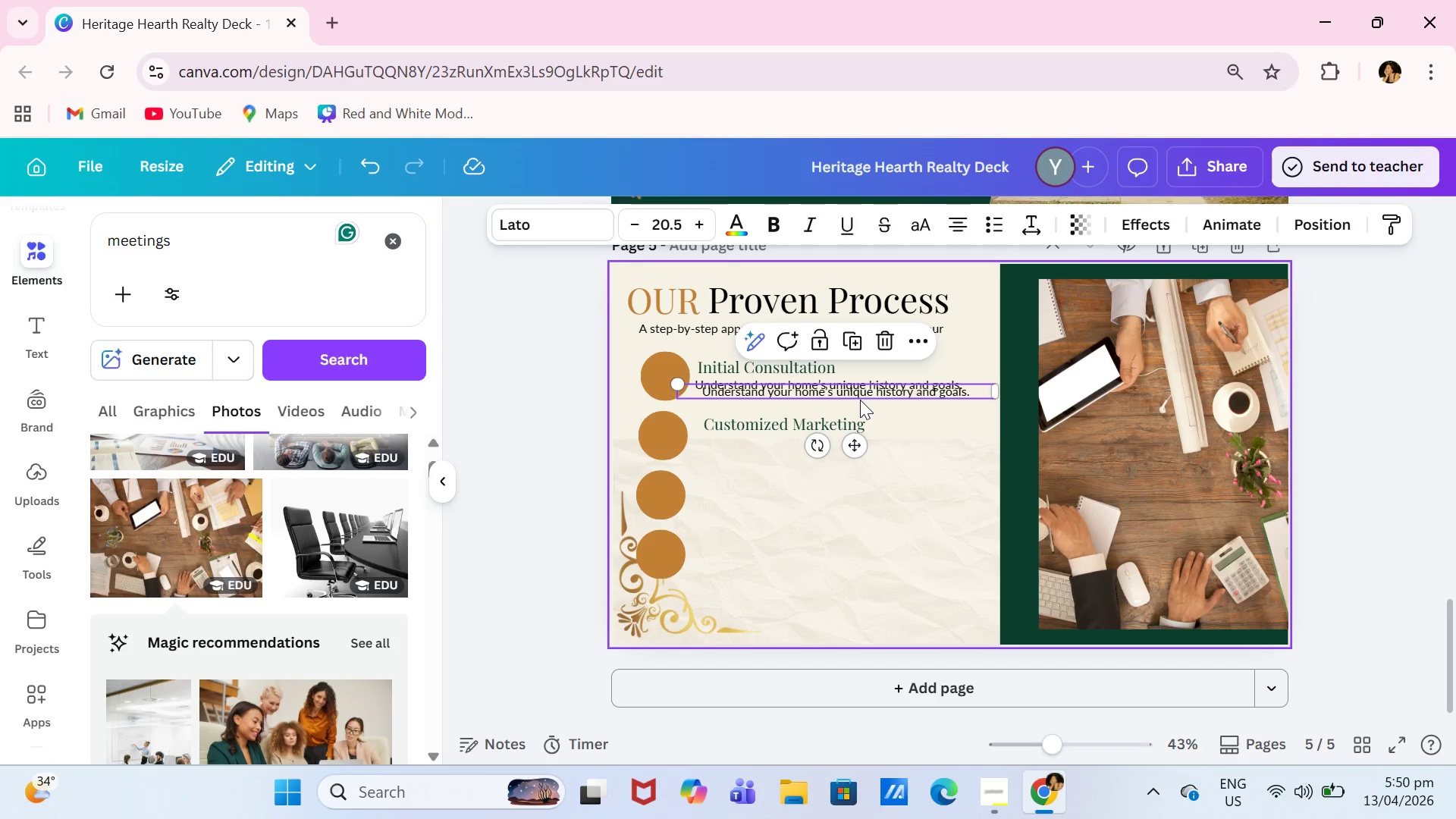 
left_click_drag(start_coordinate=[862, 400], to_coordinate=[864, 448])
 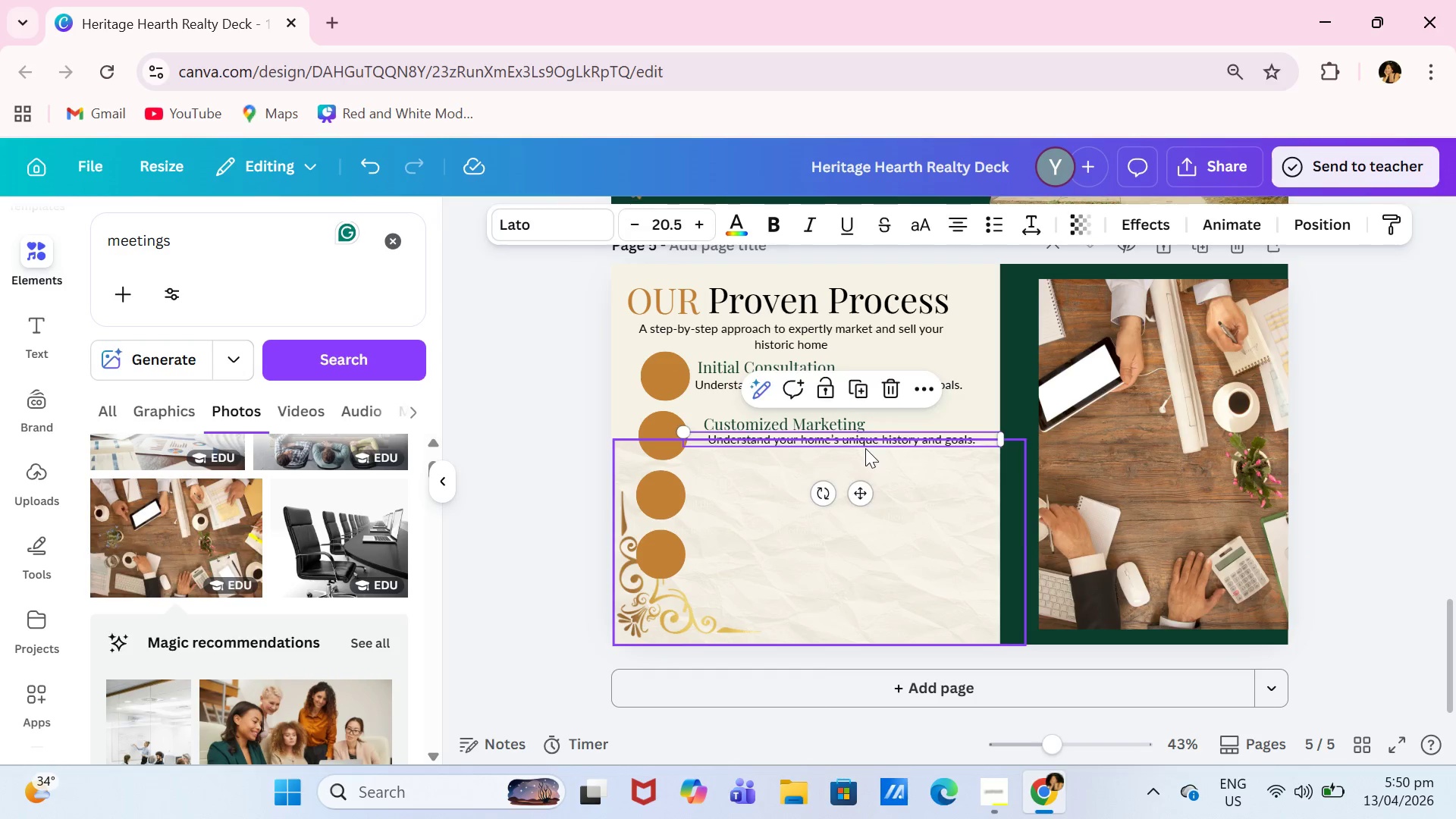 
double_click([865, 448])
 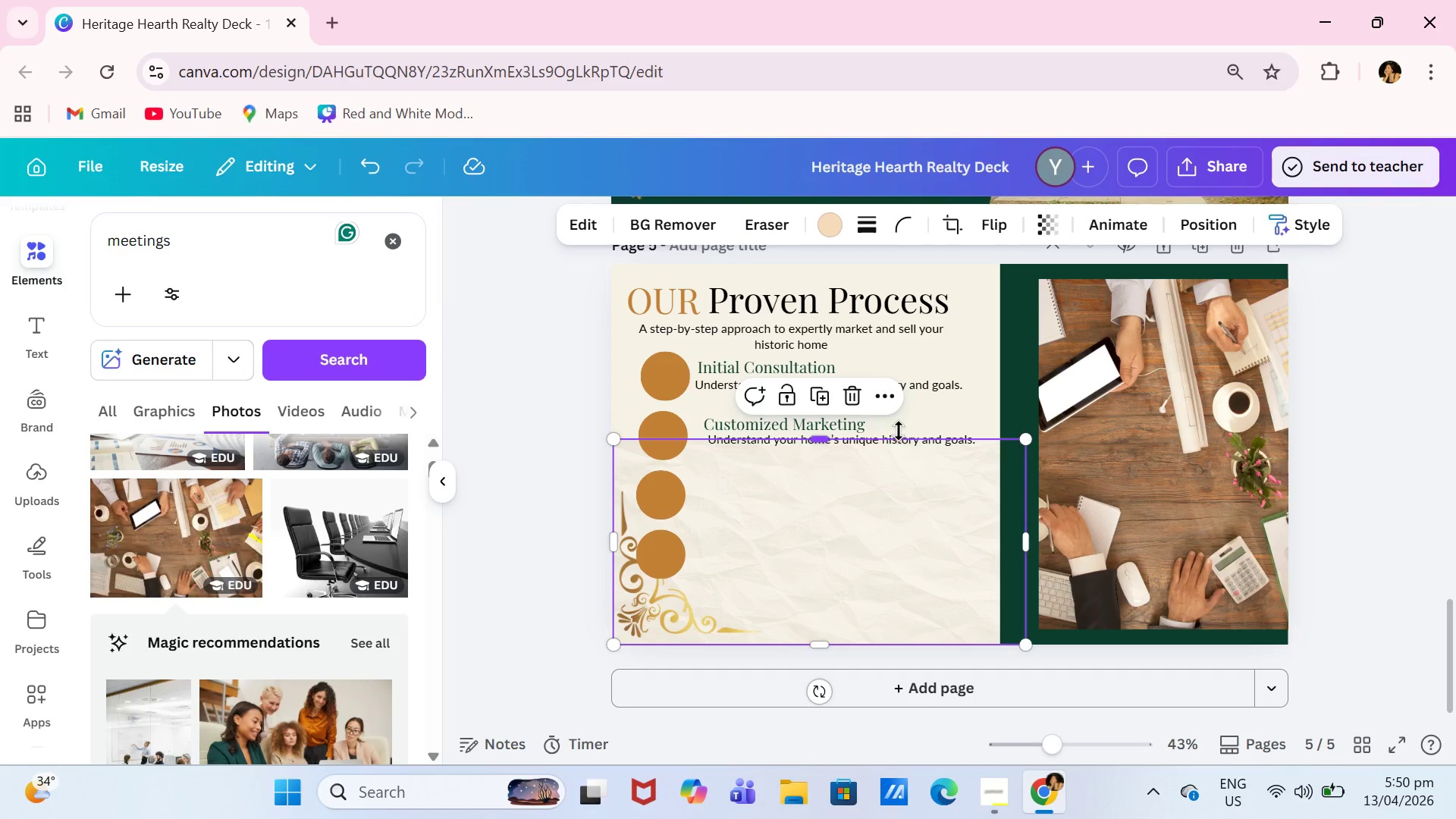 
double_click([921, 414])
 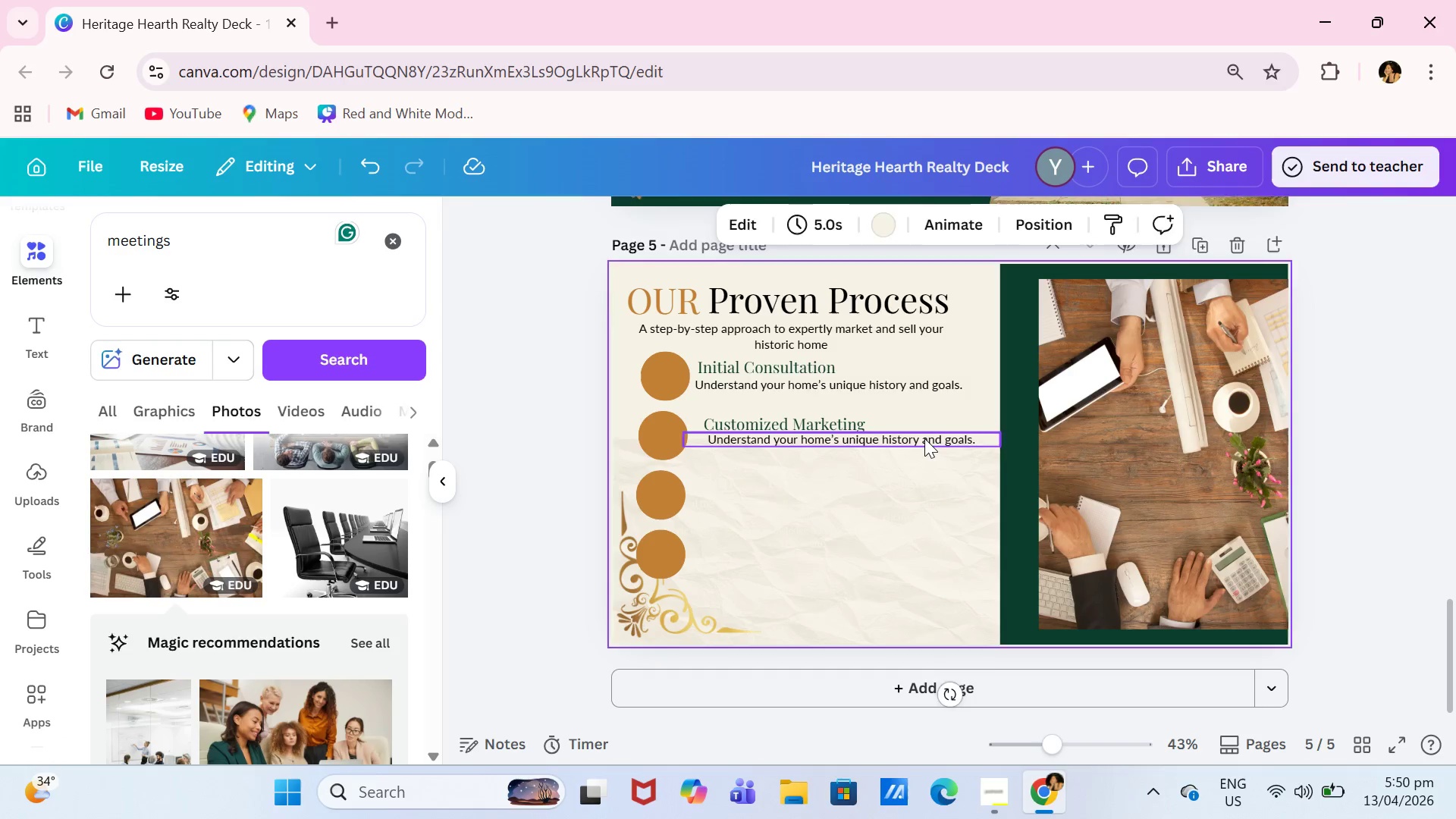 
double_click([924, 438])
 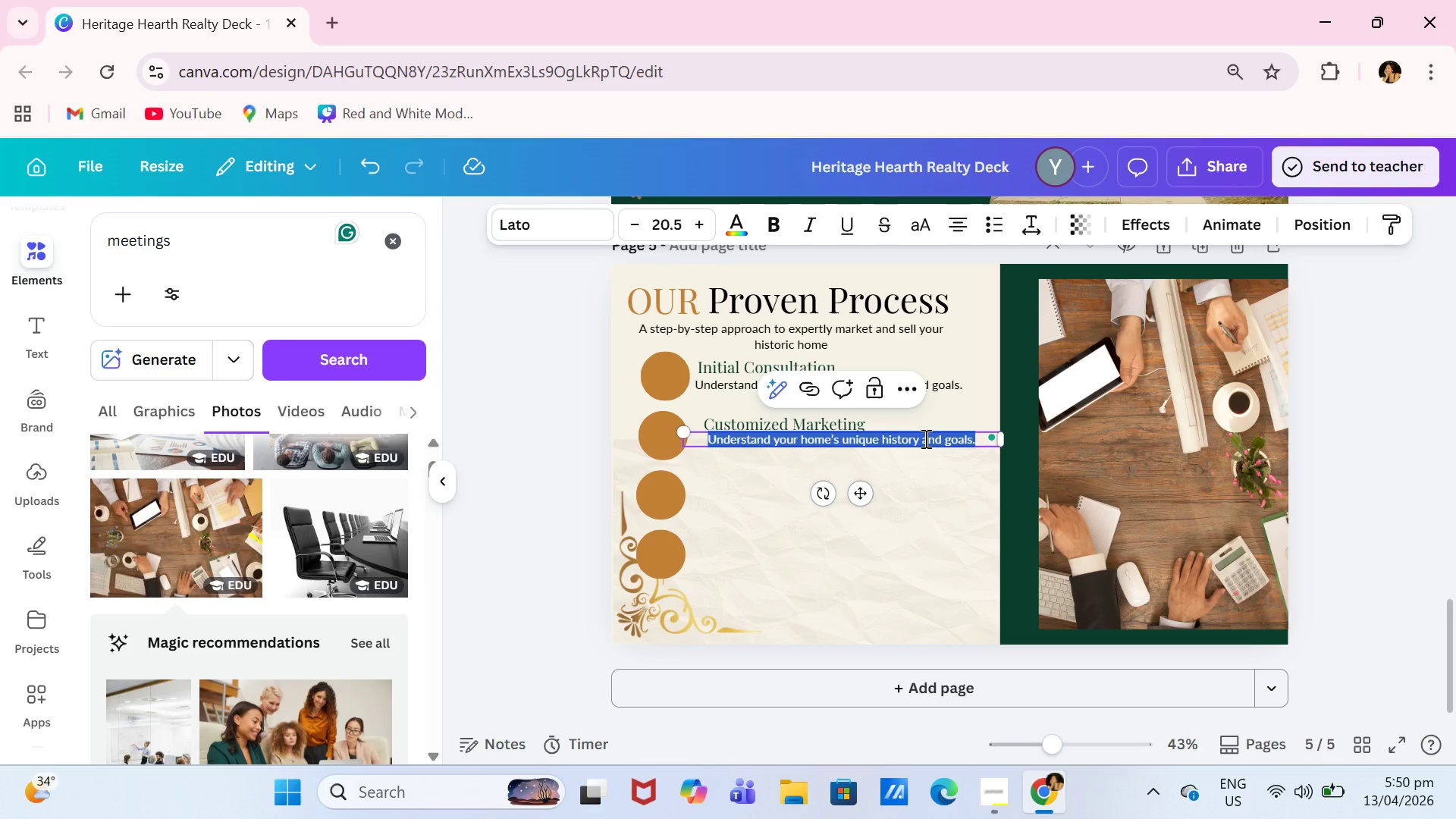 
type(Craft tailored marketing strategies to showcase your property.)
 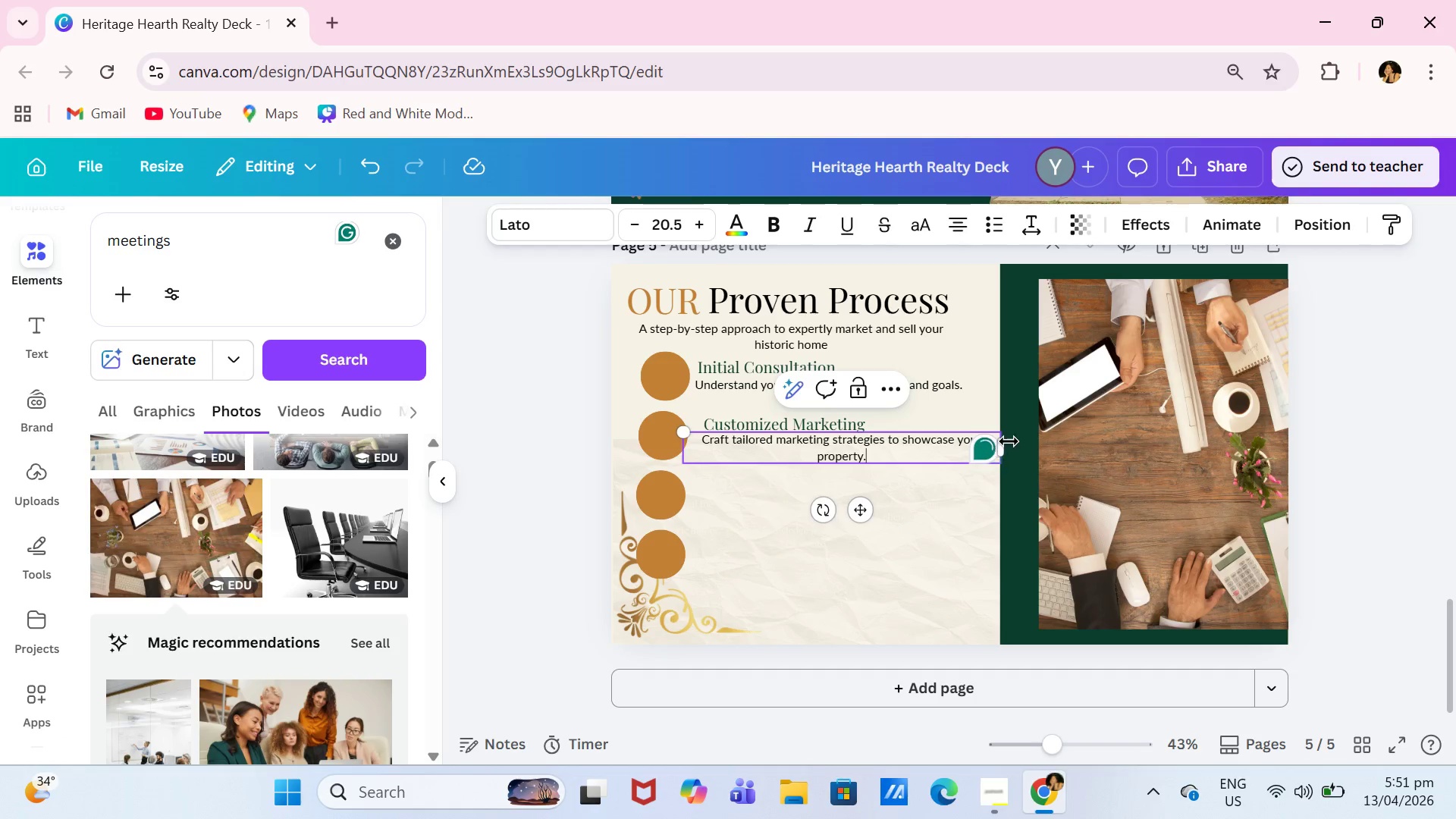 
left_click_drag(start_coordinate=[1008, 442], to_coordinate=[965, 449])
 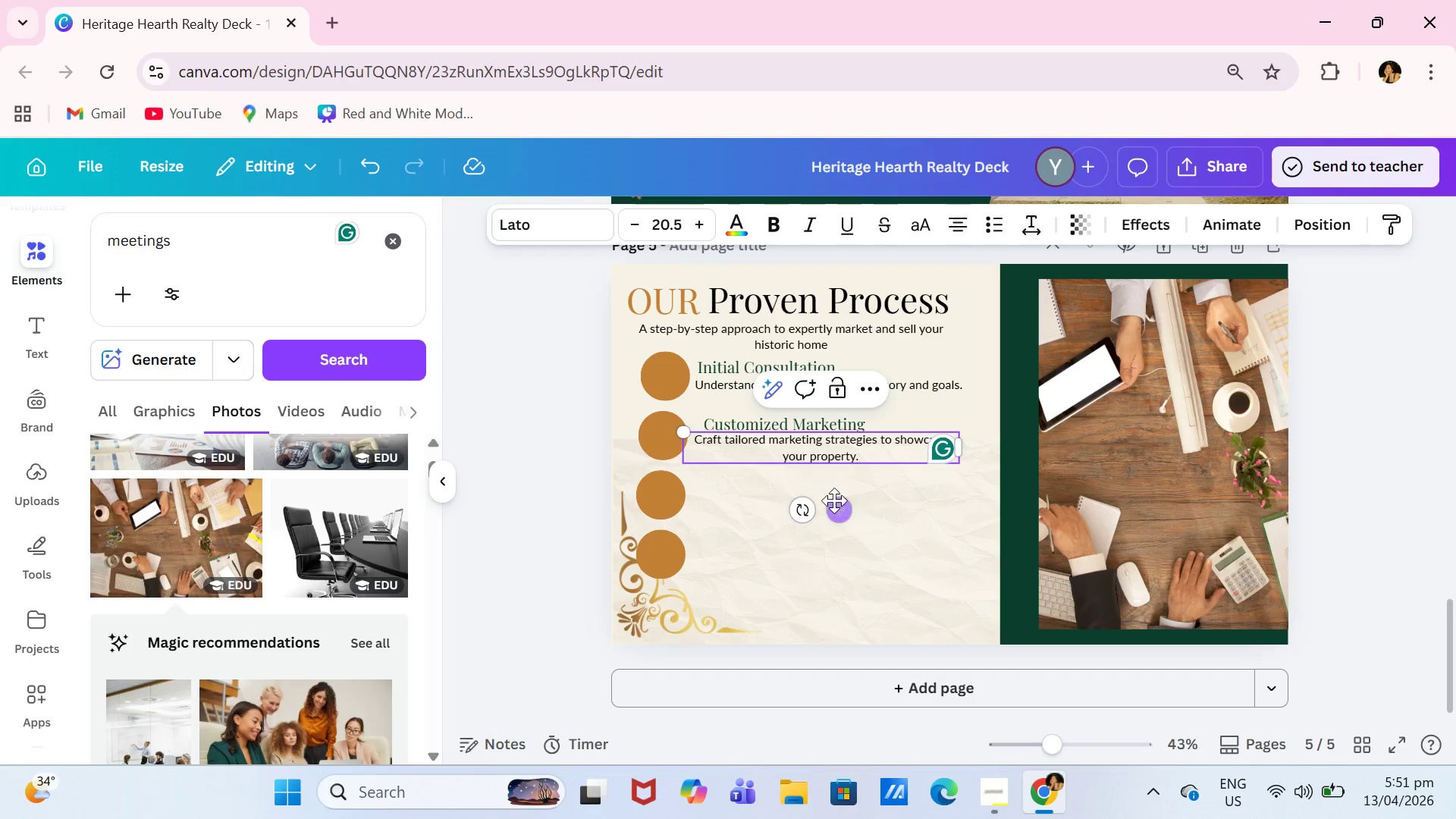 
left_click_drag(start_coordinate=[833, 501], to_coordinate=[845, 504])
 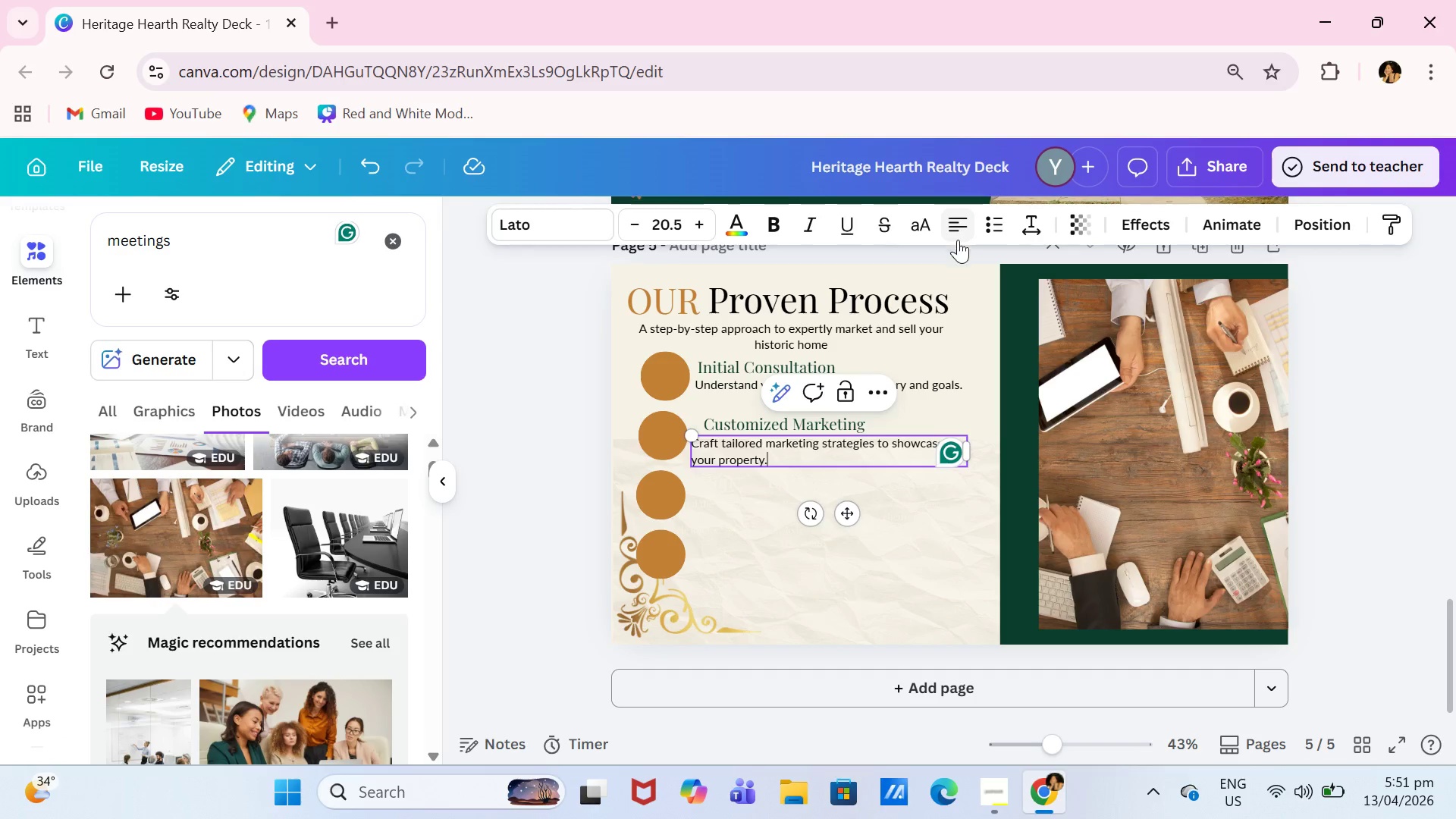 
left_click([924, 518])
 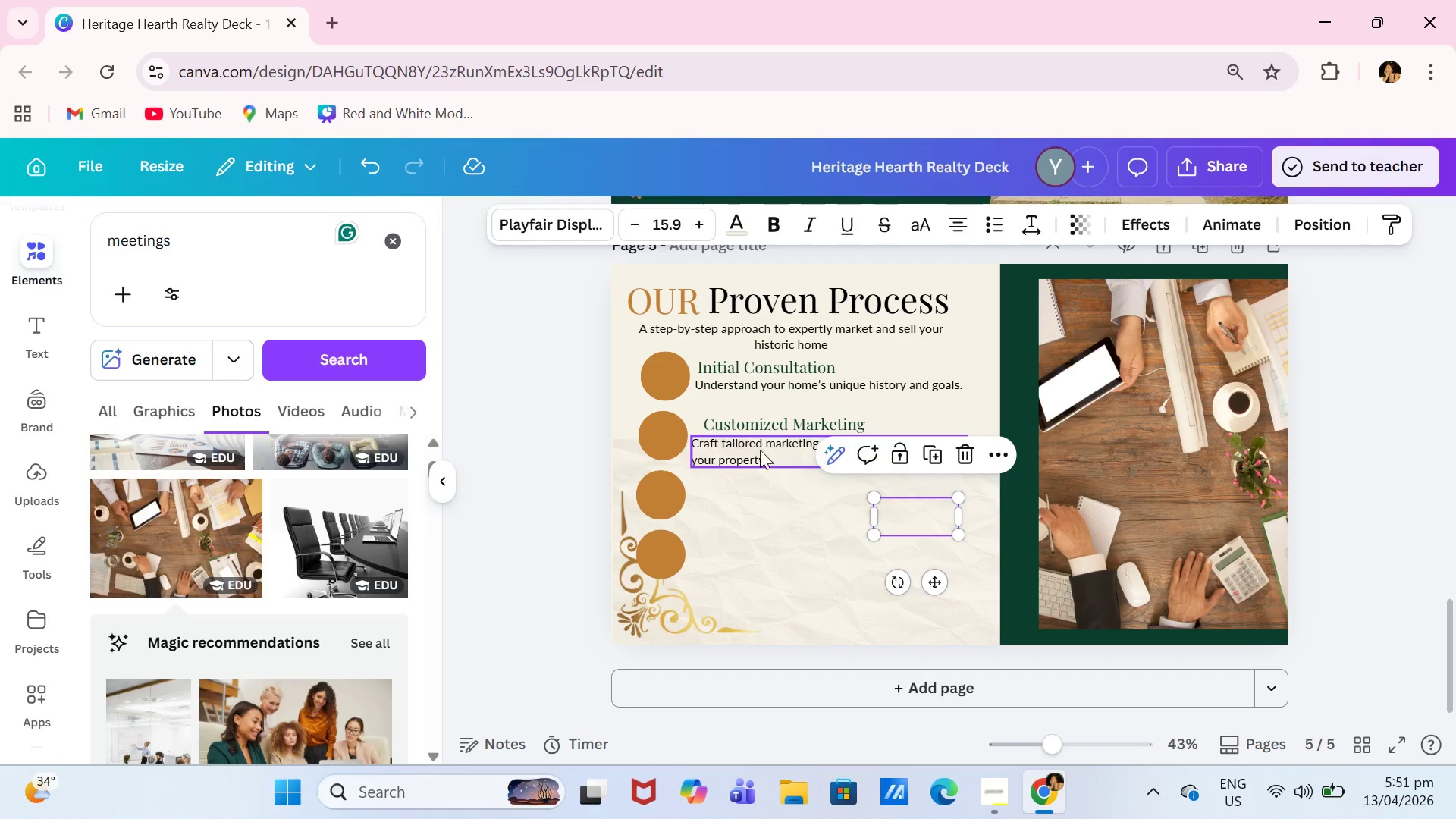 
left_click_drag(start_coordinate=[748, 447], to_coordinate=[757, 447])
 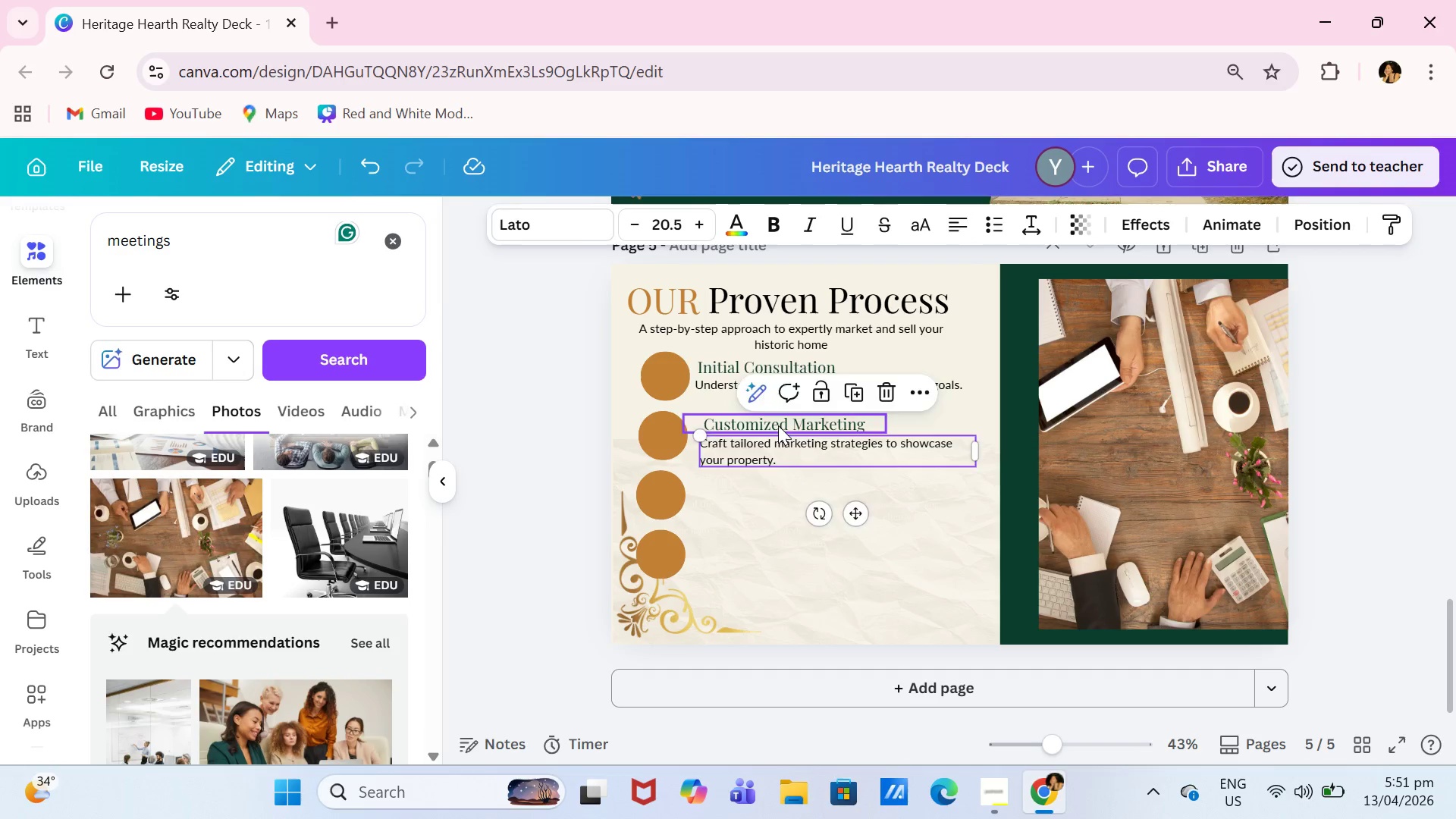 
left_click_drag(start_coordinate=[778, 425], to_coordinate=[774, 425])
 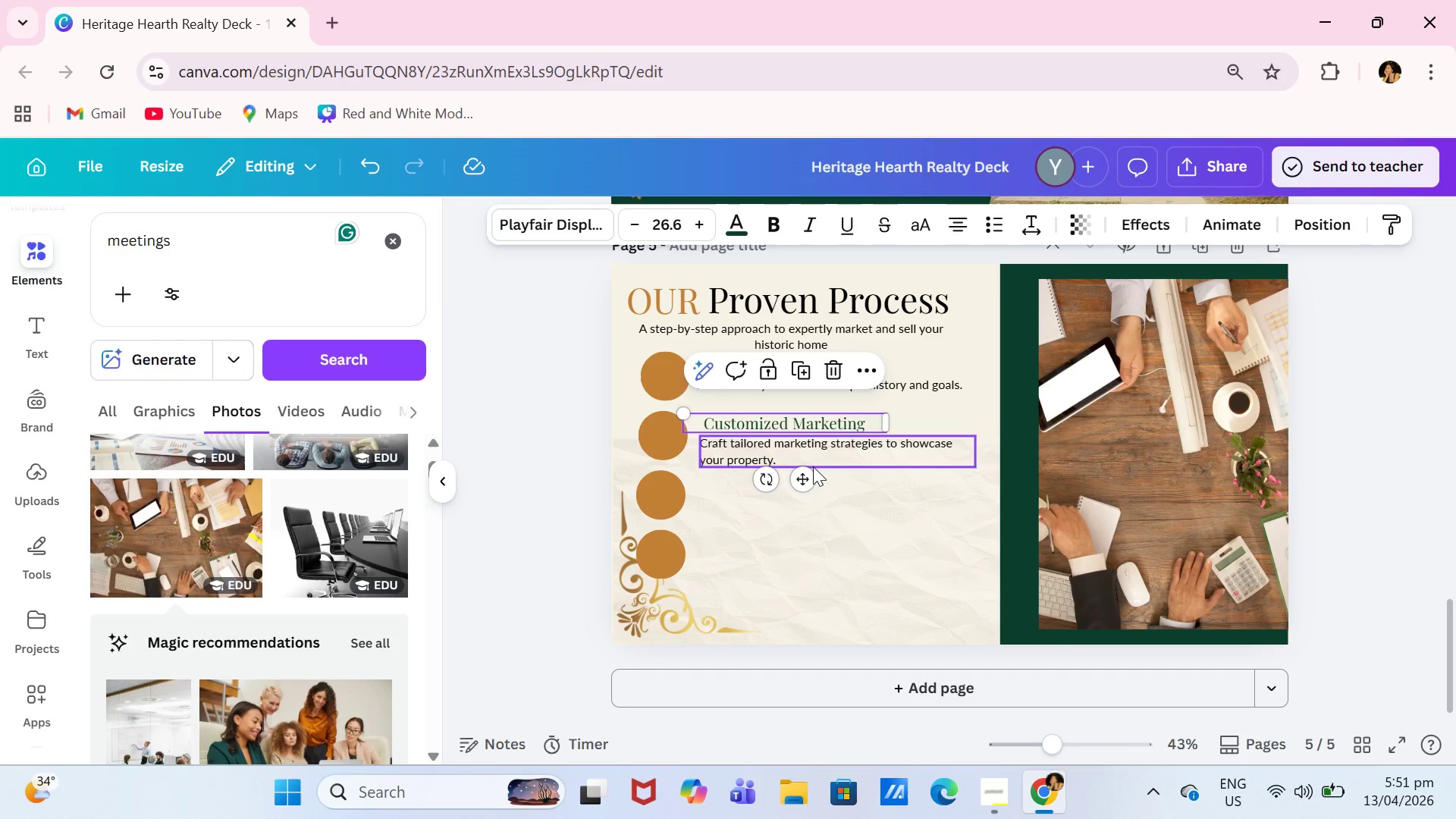 
left_click([813, 491])
 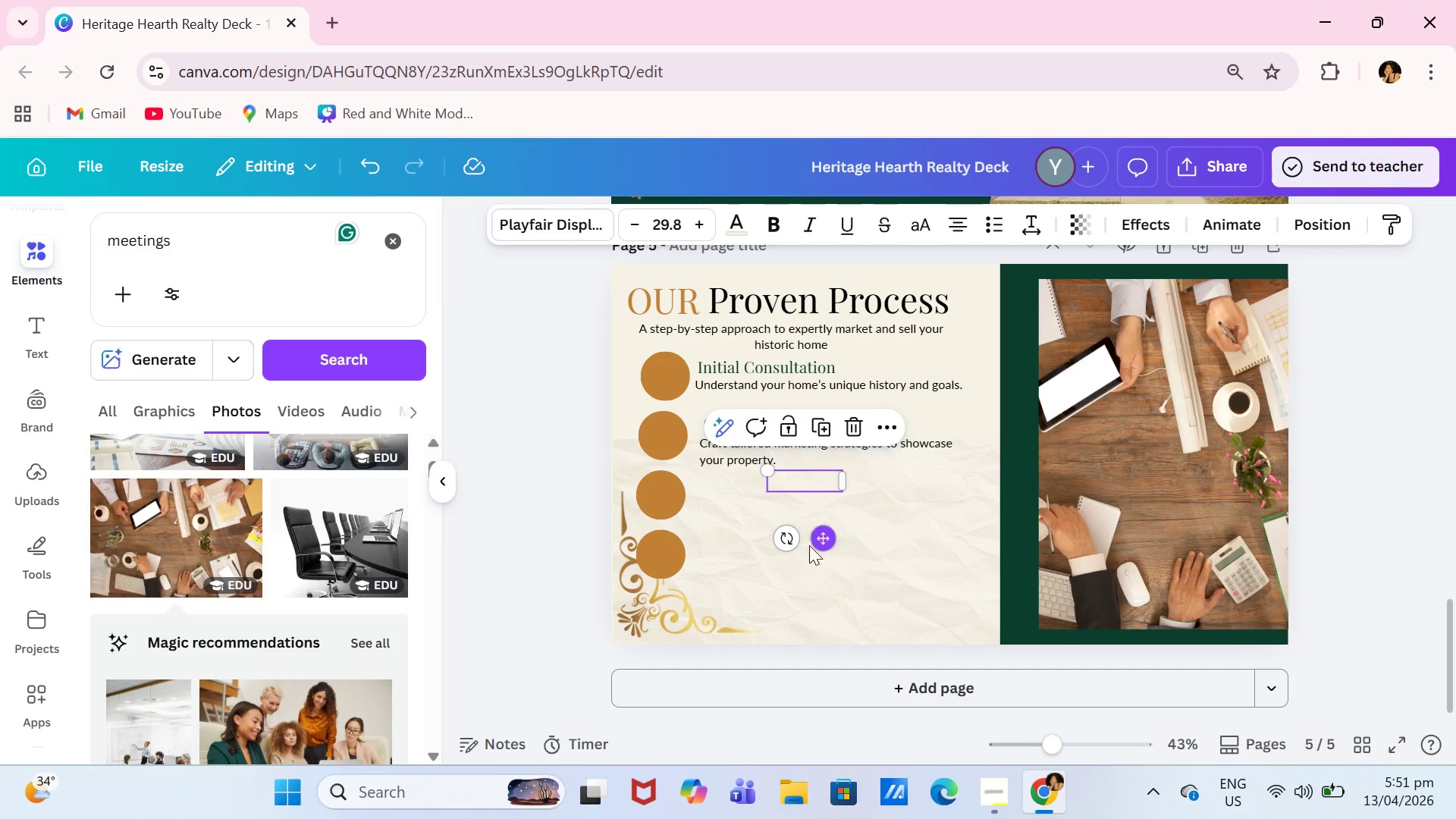 
triple_click([712, 600])
 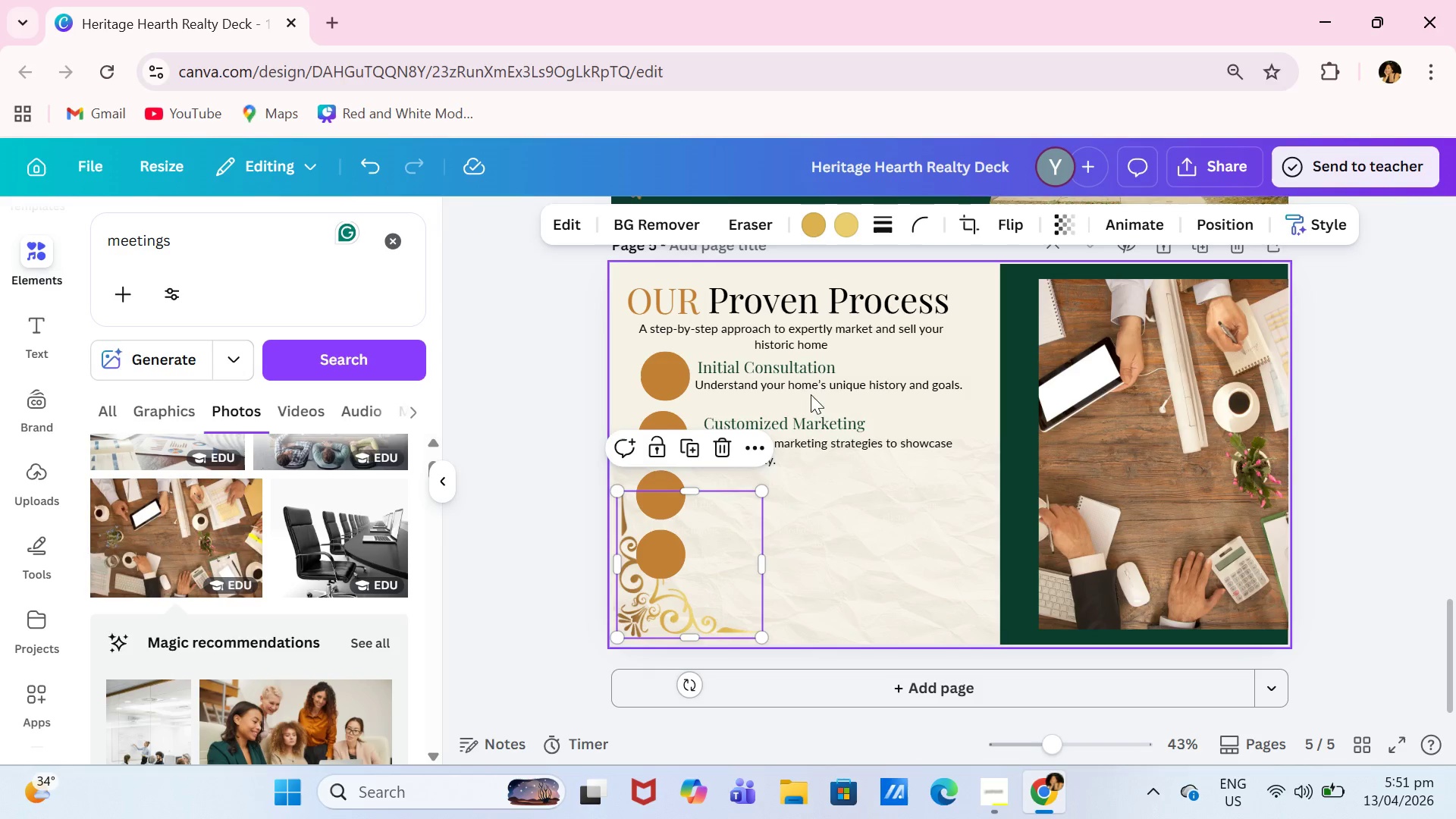 
left_click([835, 415])
 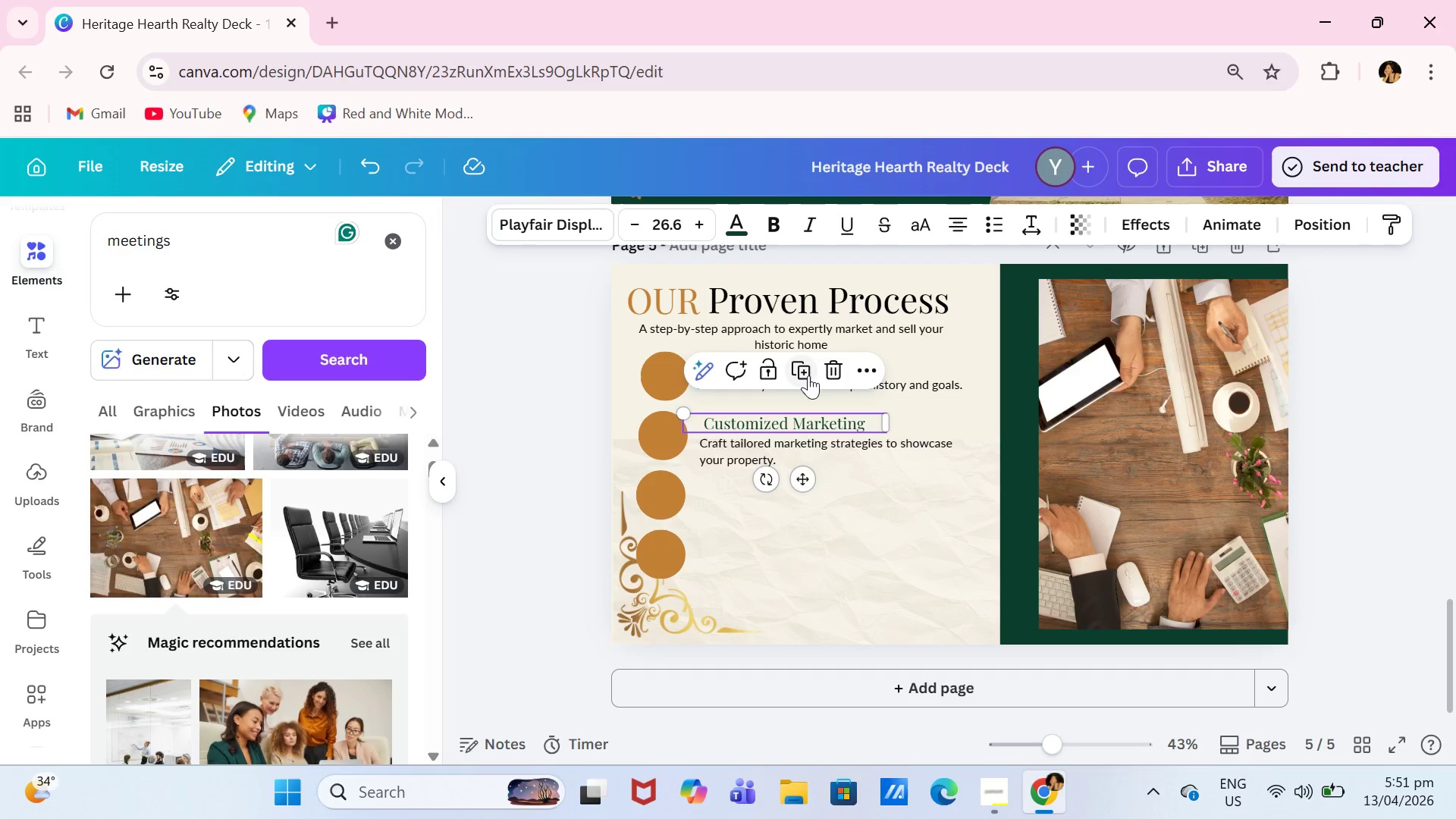 
left_click([808, 375])
 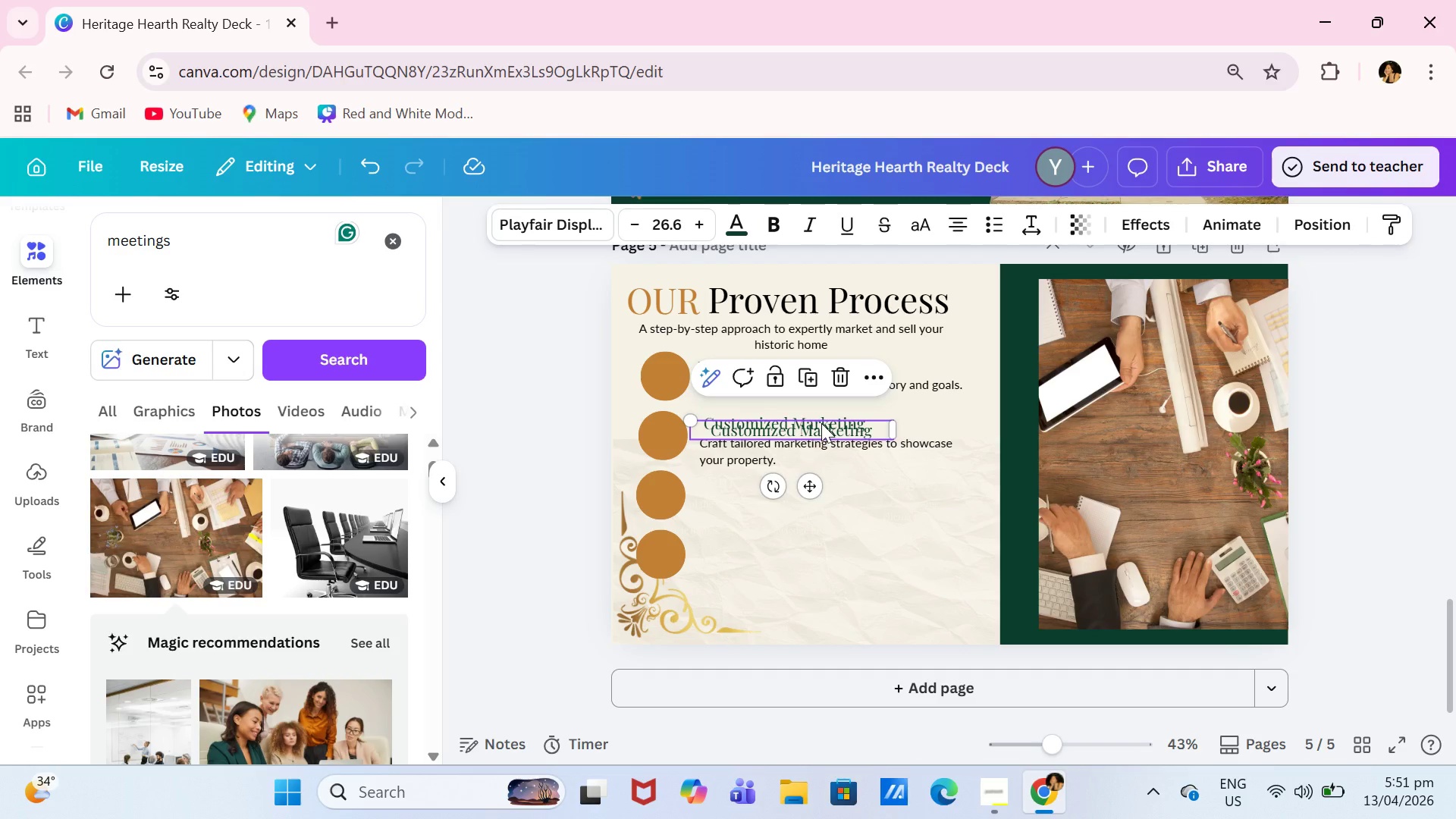 
left_click_drag(start_coordinate=[821, 425], to_coordinate=[823, 463])
 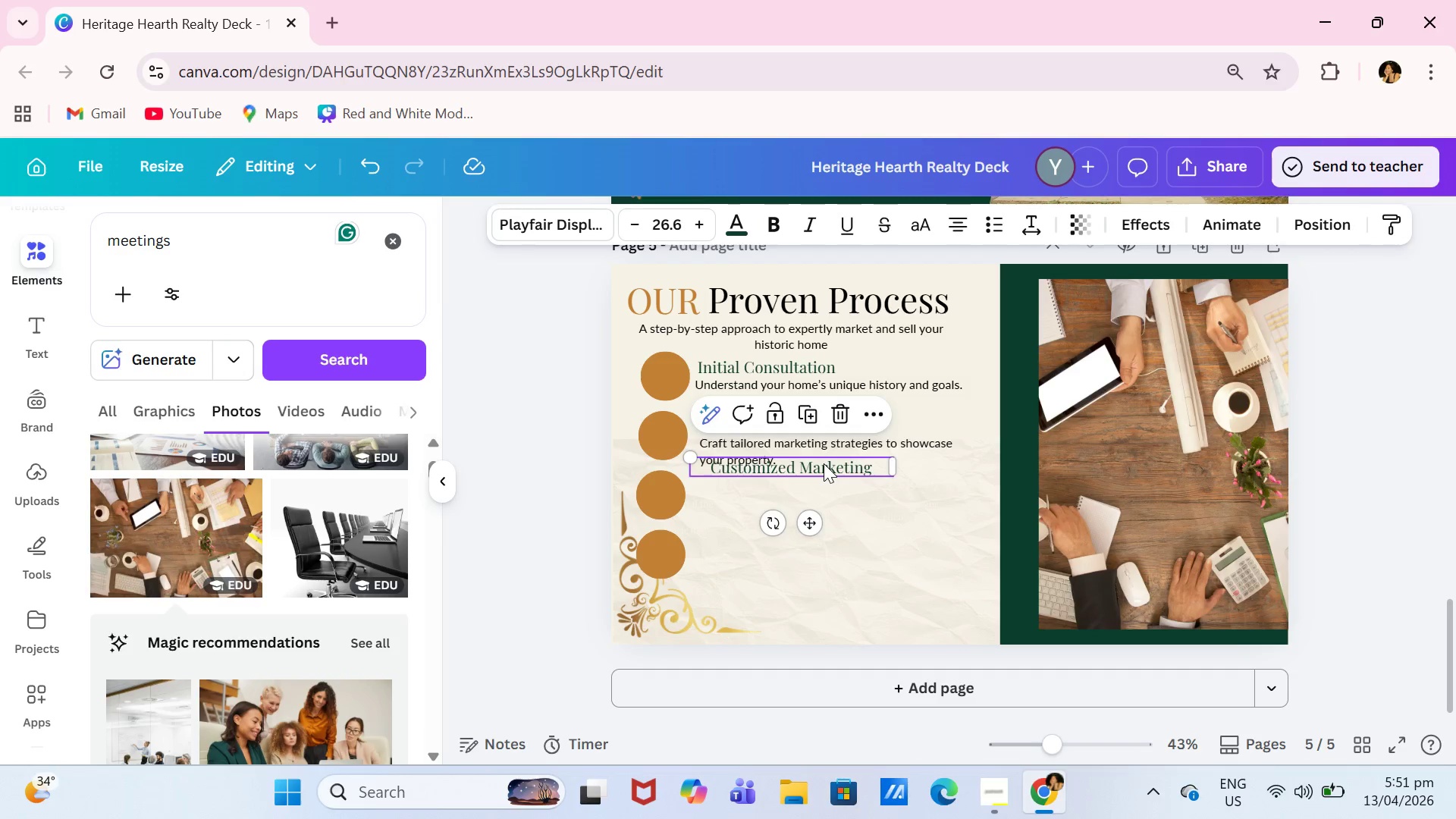 
left_click([824, 463])
 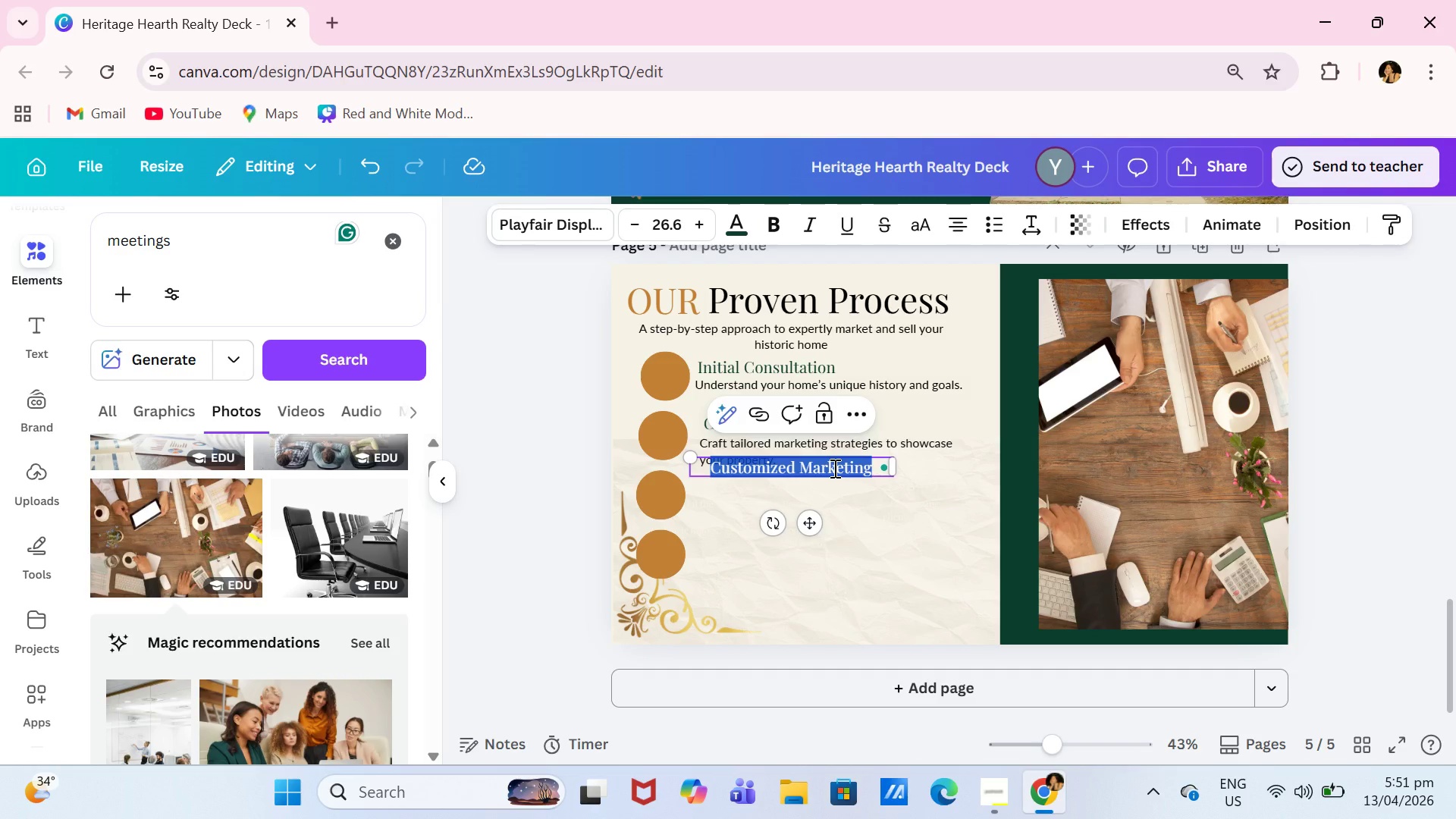 
type(Expert Negotiation)
 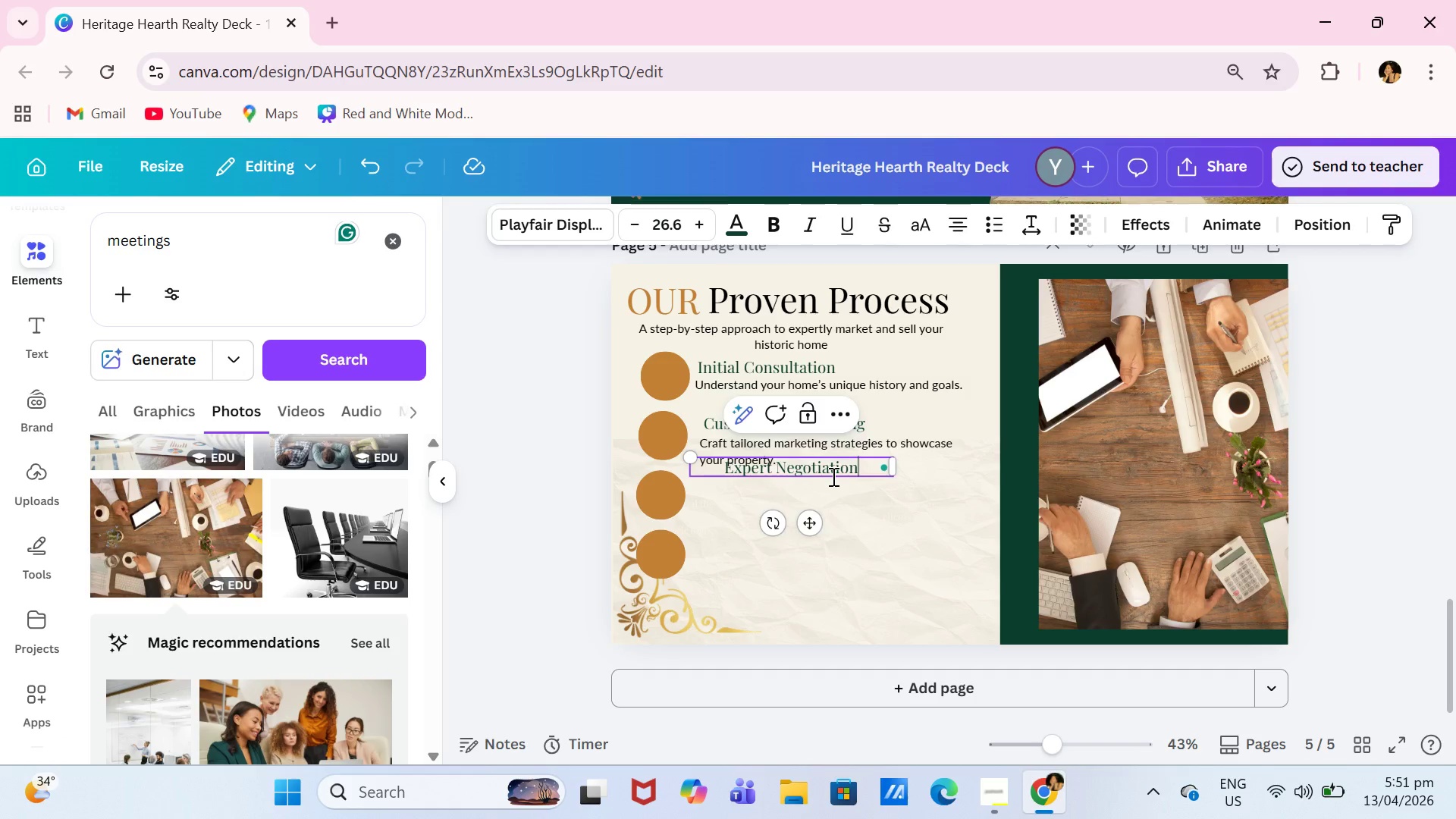 
left_click_drag(start_coordinate=[808, 527], to_coordinate=[788, 552])
 